 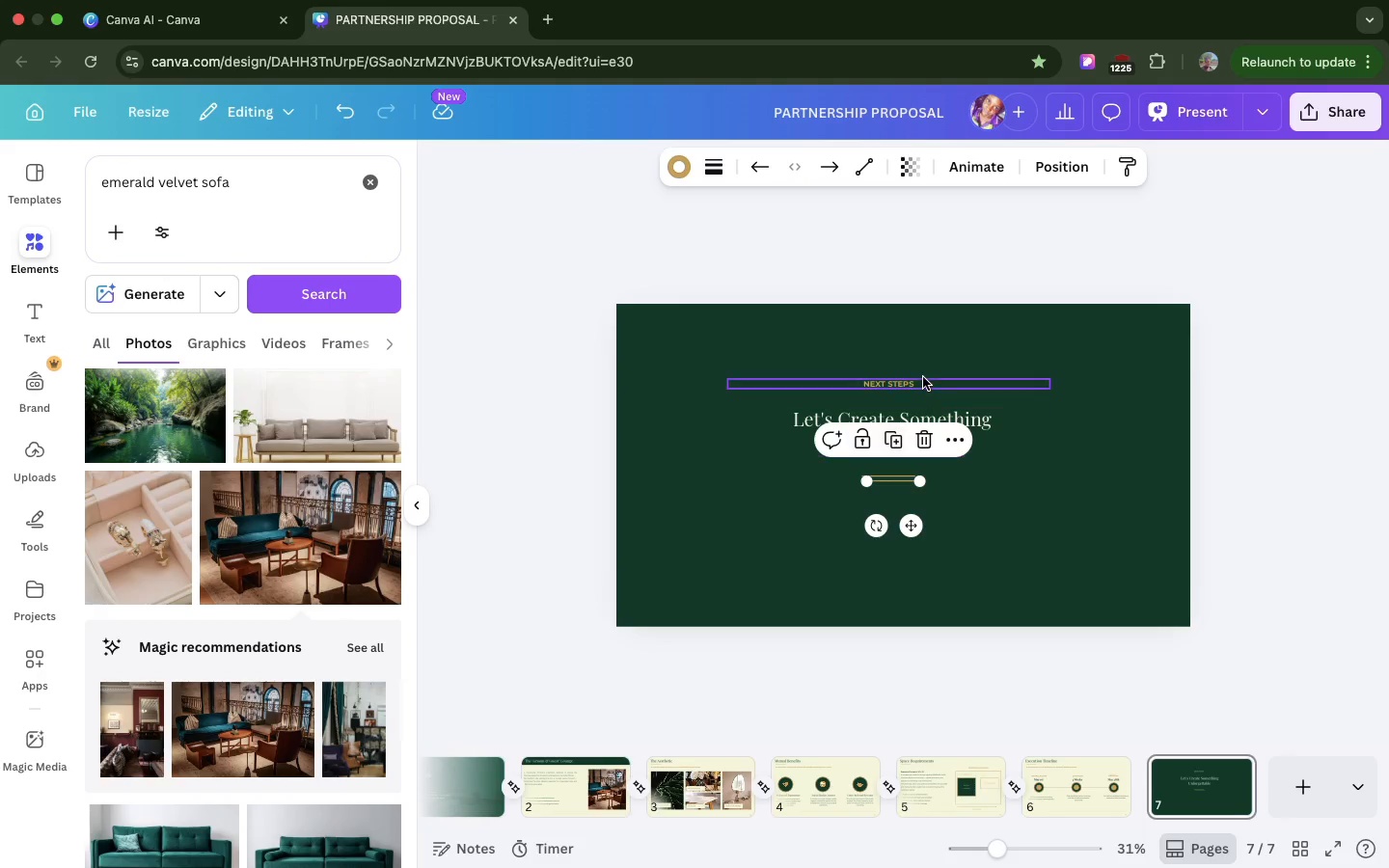 
key(Meta+Z)
 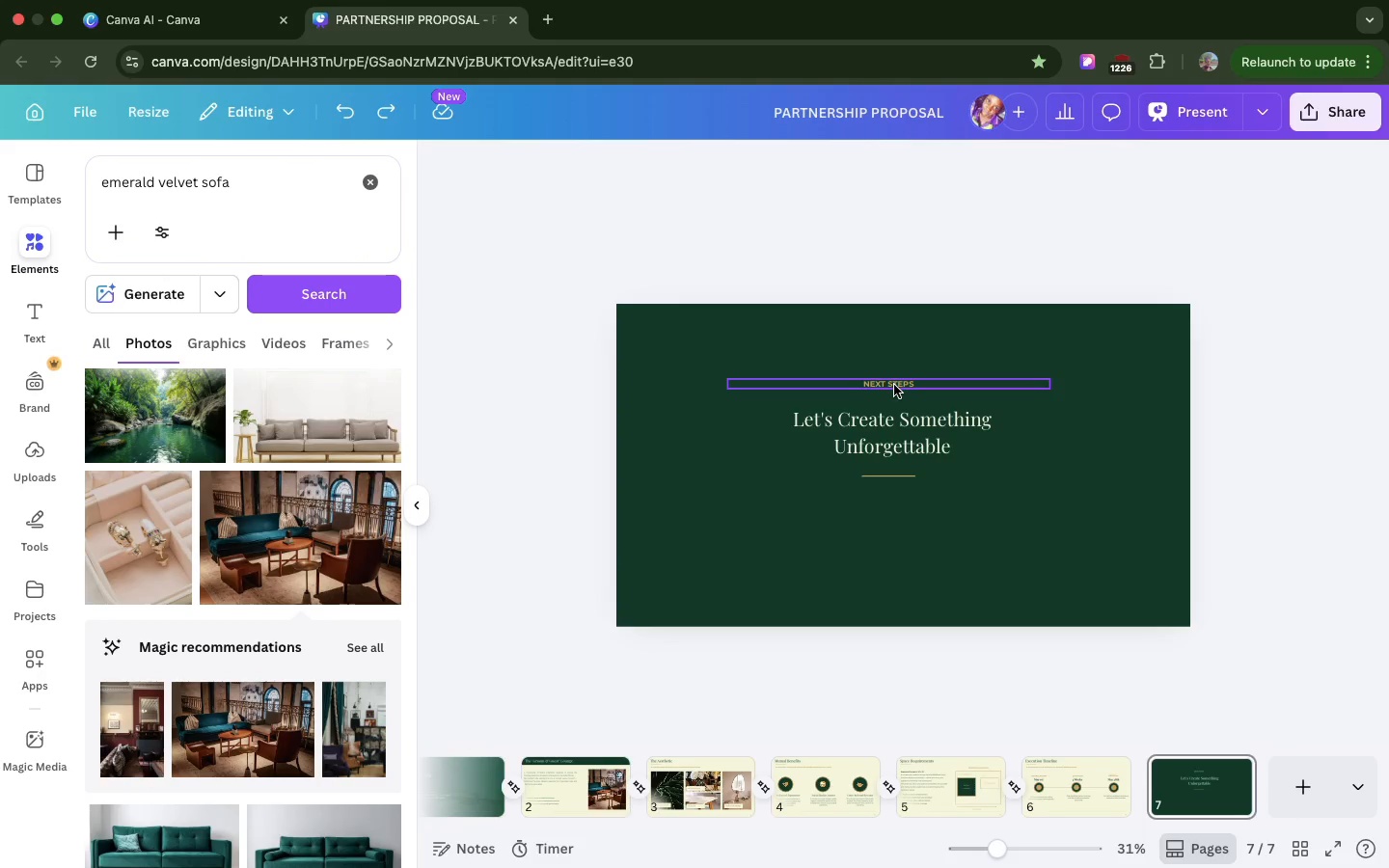 
left_click([894, 385])
 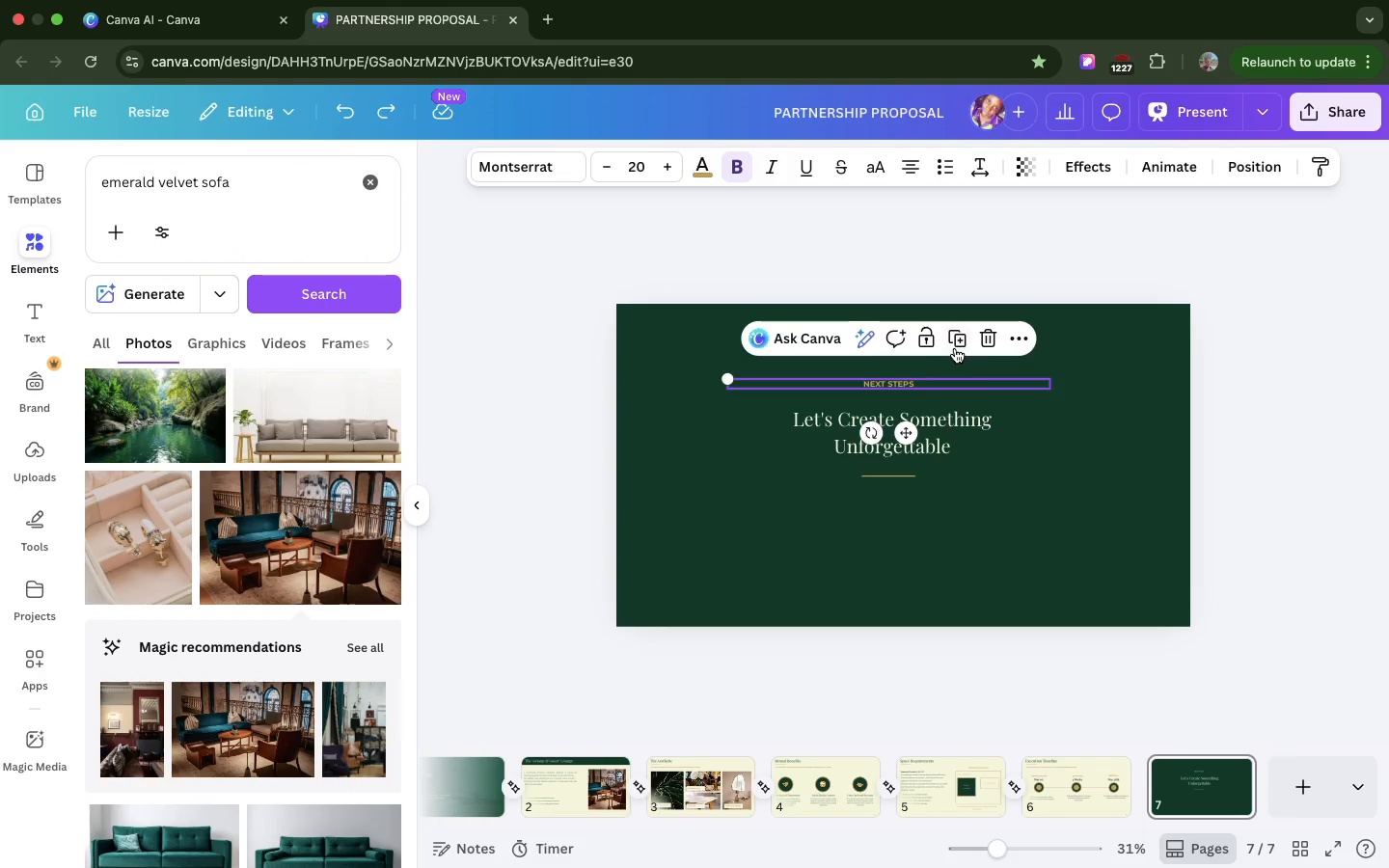 
left_click([956, 347])
 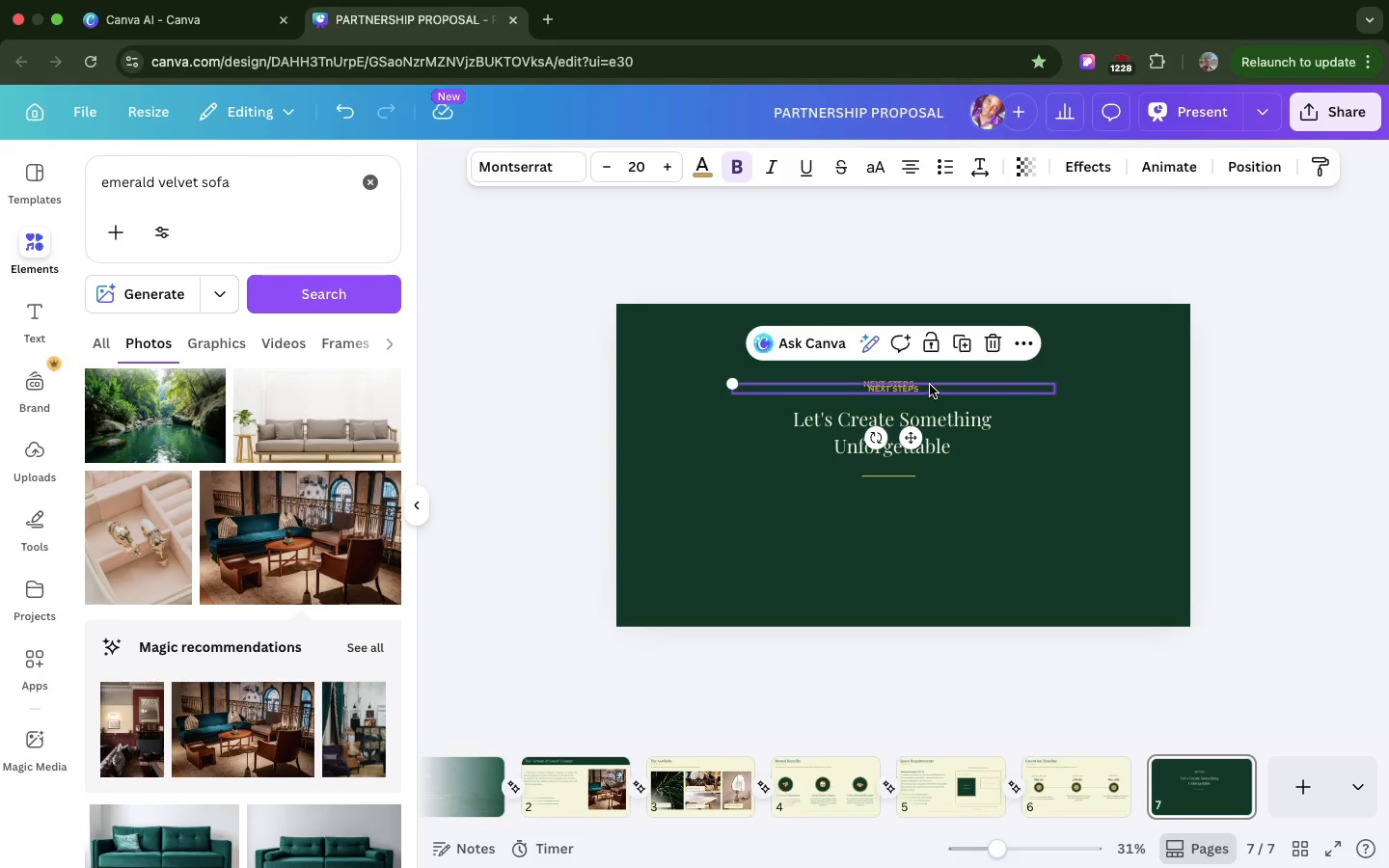 
left_click_drag(start_coordinate=[930, 385], to_coordinate=[938, 504])
 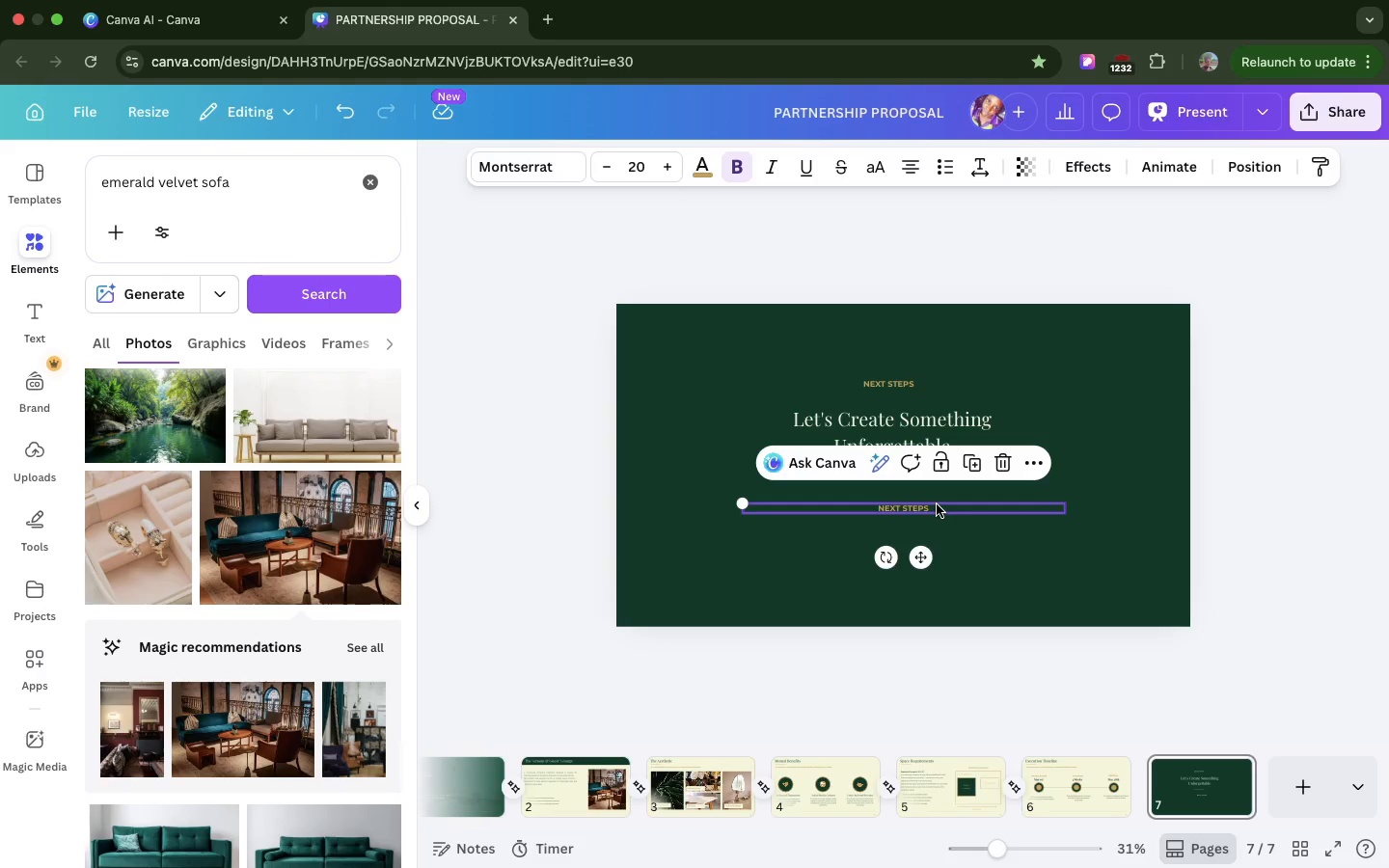 
wait(54.04)
 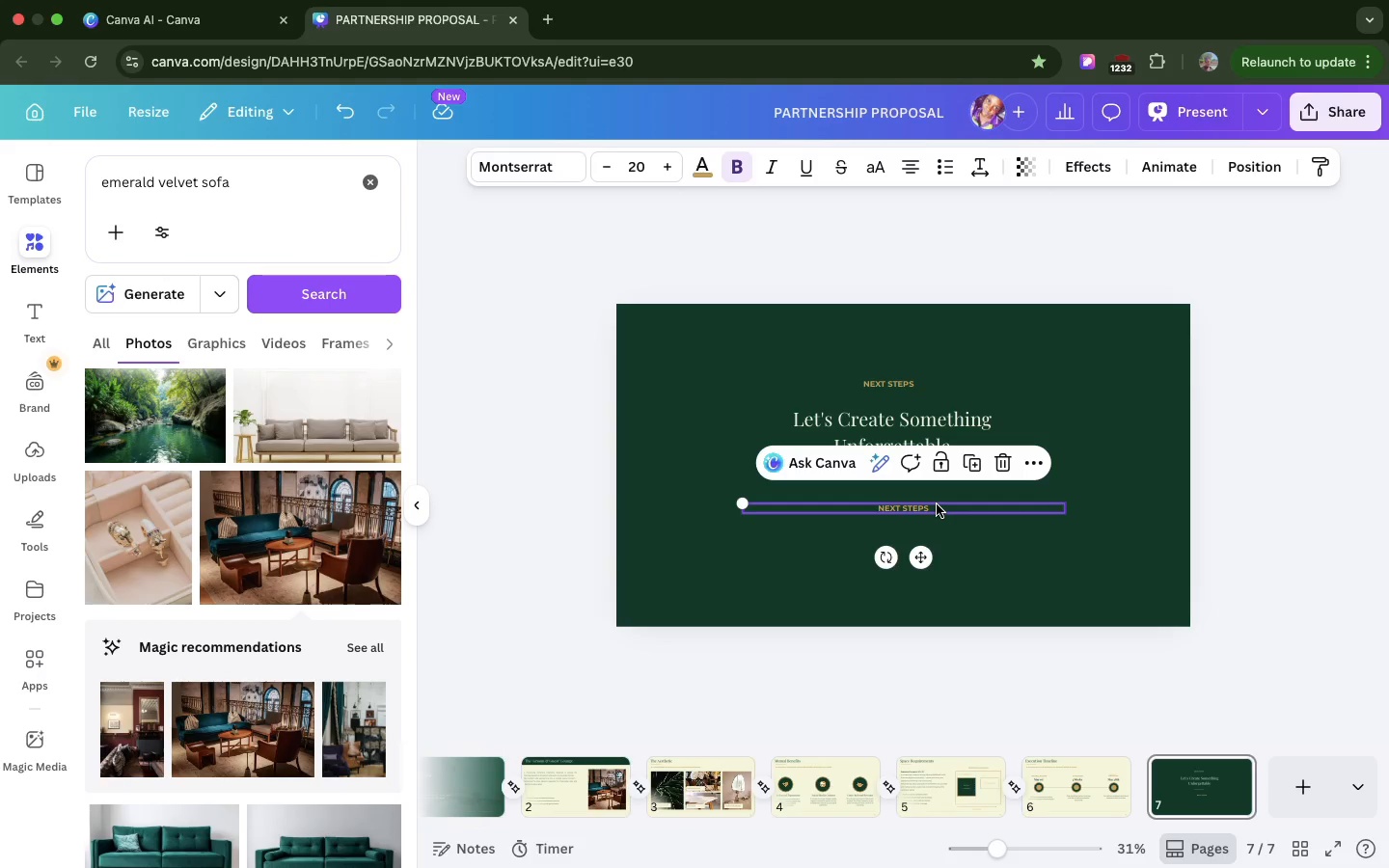 
left_click([937, 504])
 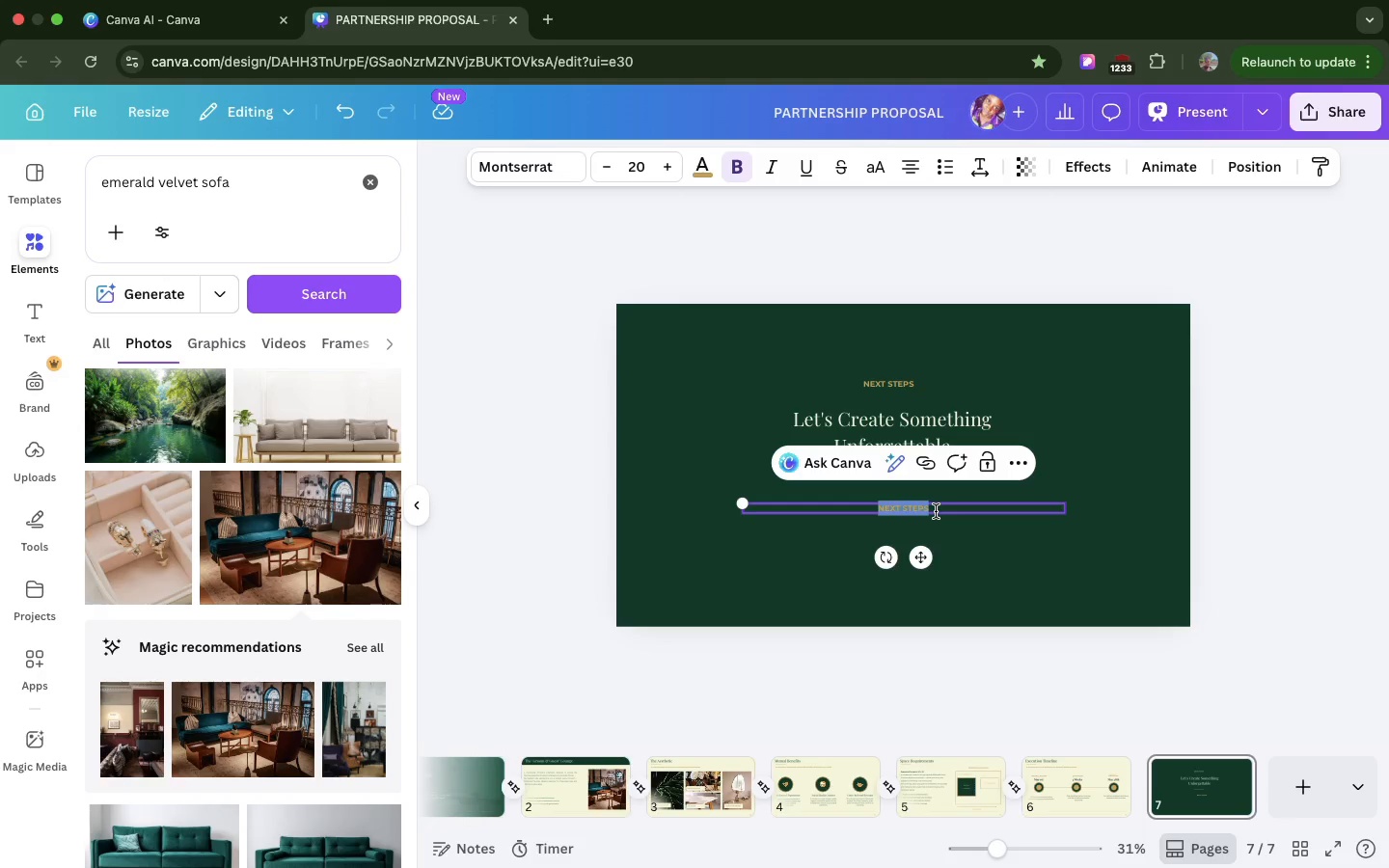 
wait(12.97)
 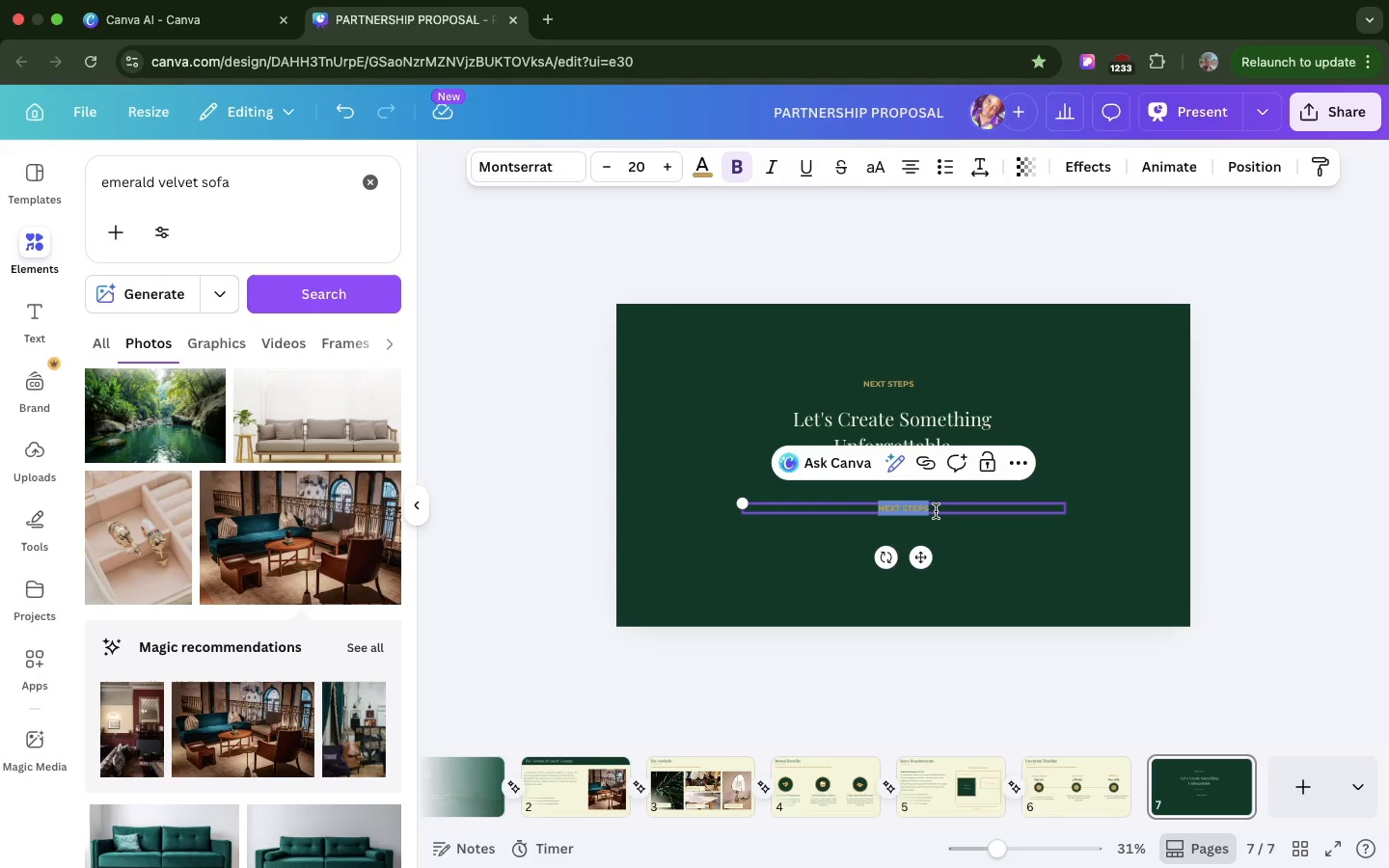 
key(Meta+V)
 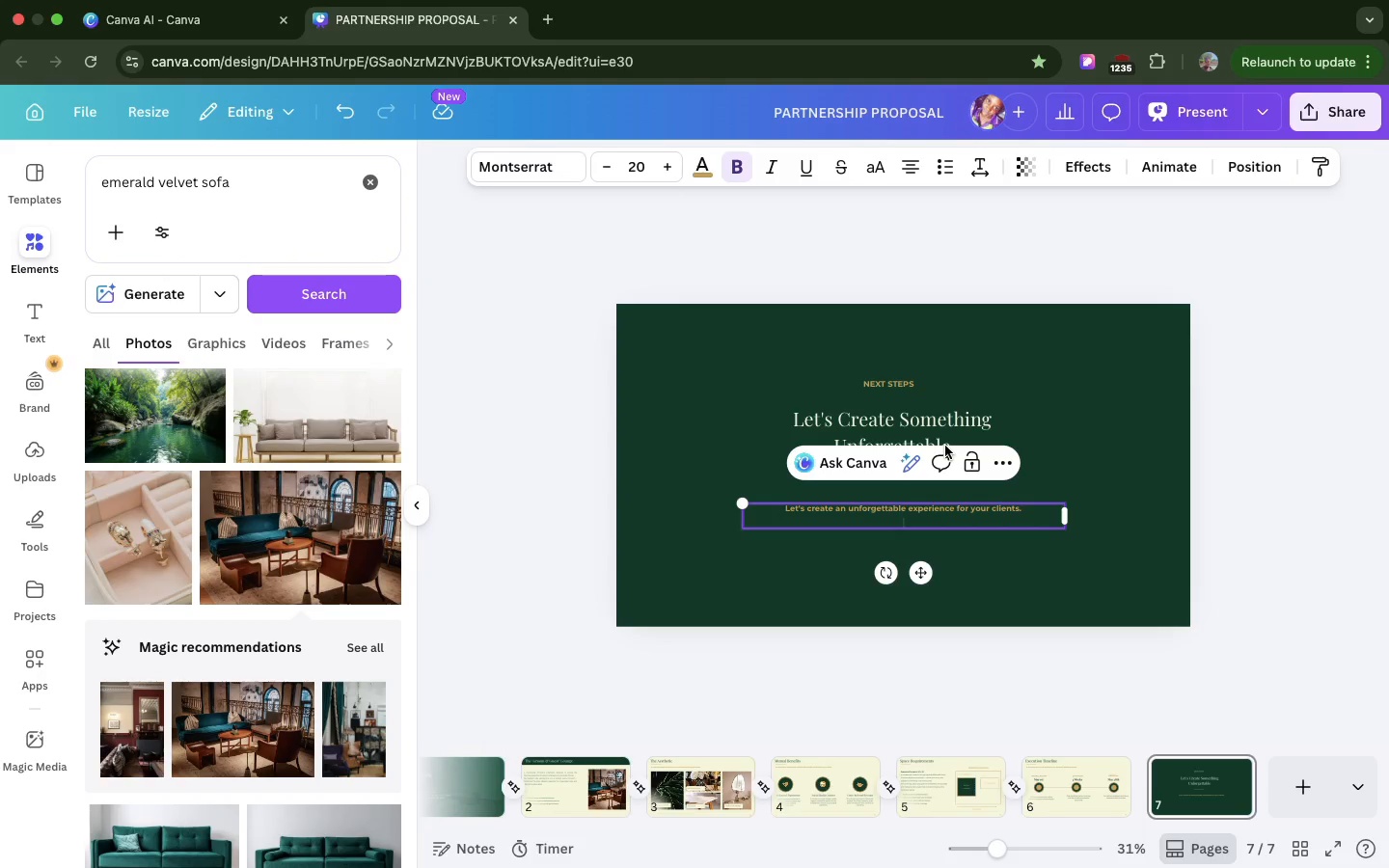 
key(Backspace)
 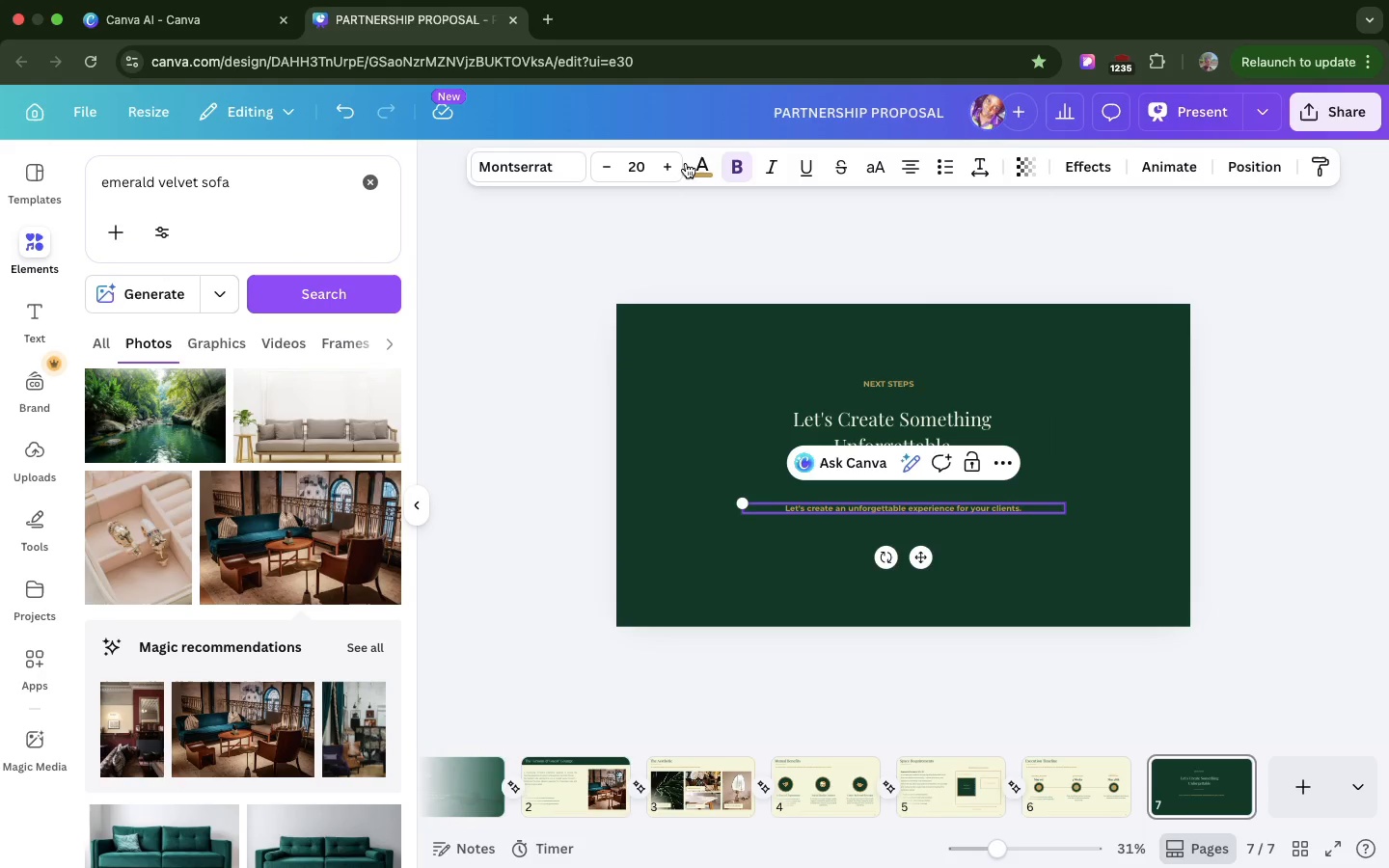 
left_click([688, 161])
 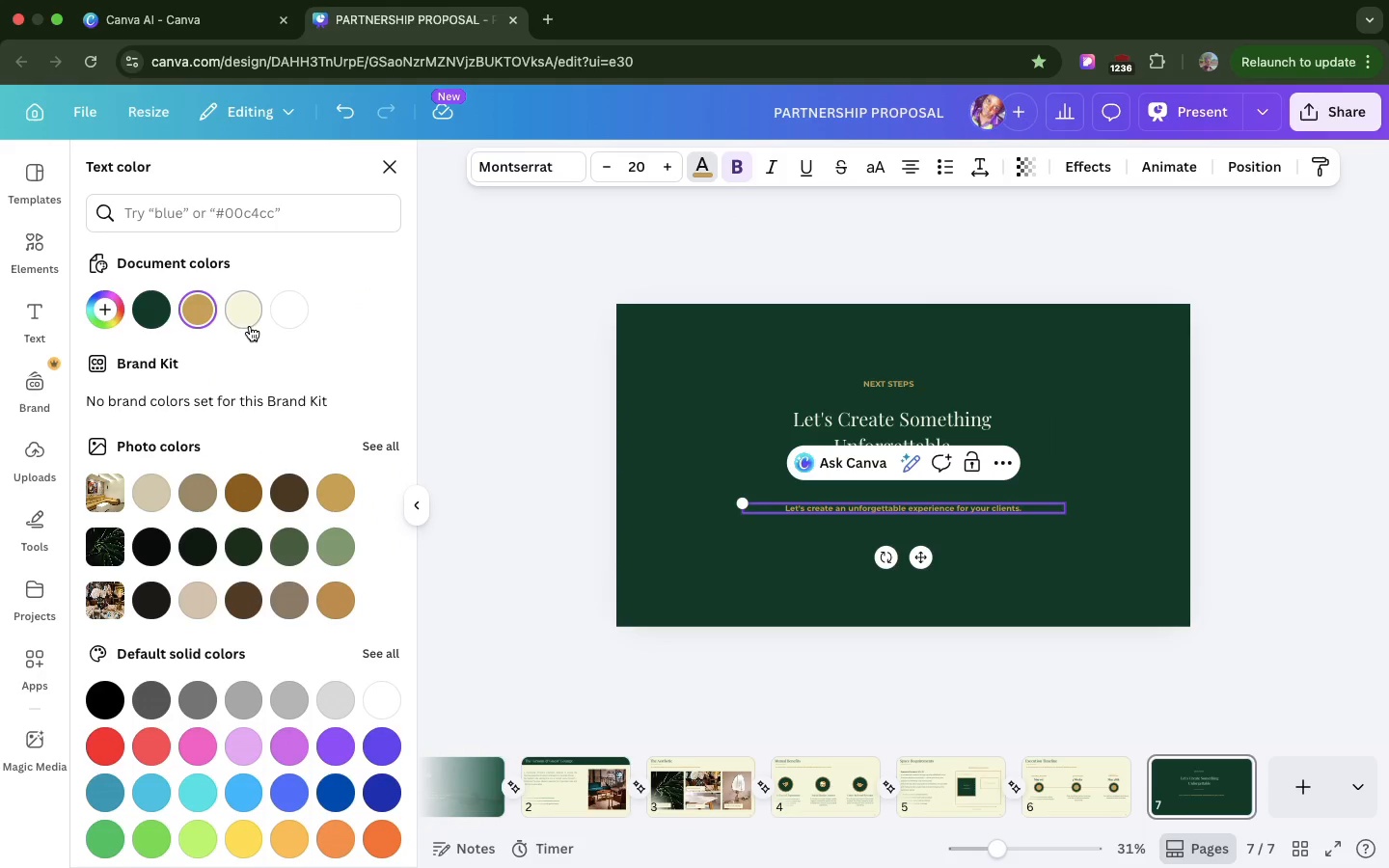 
wait(5.87)
 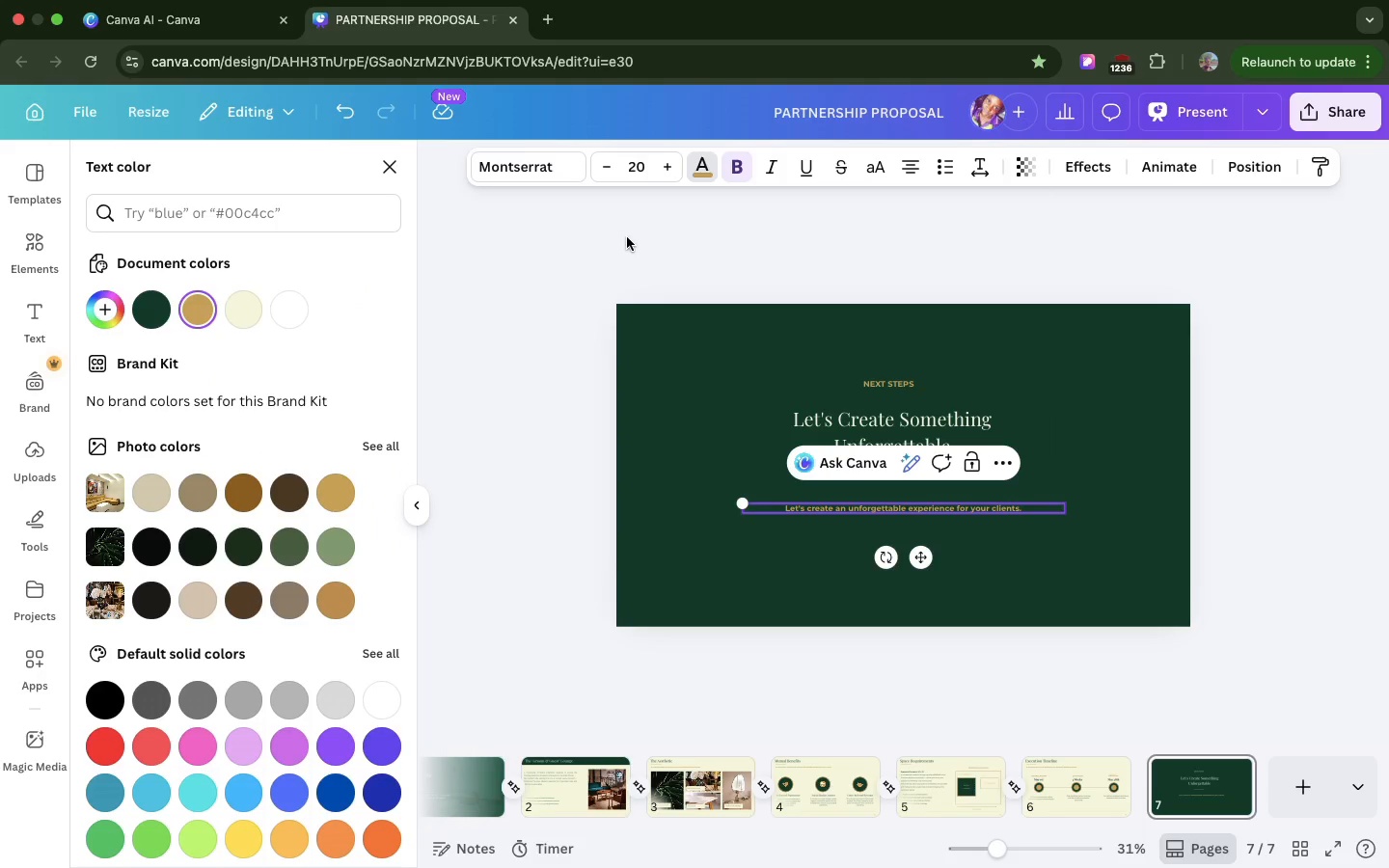 
left_click([258, 318])
 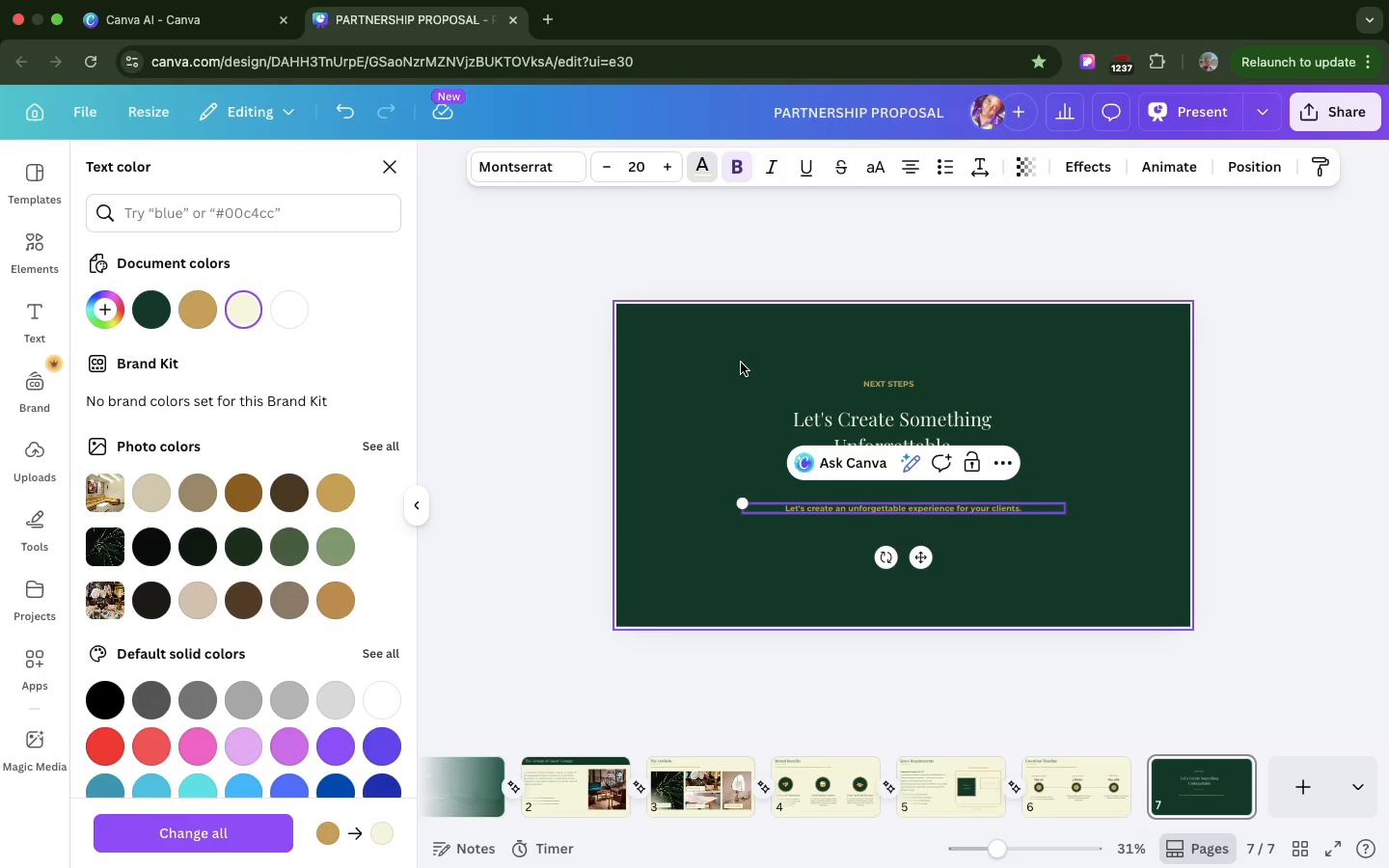 
scroll: coordinate [754, 343], scroll_direction: up, amount: 21.0
 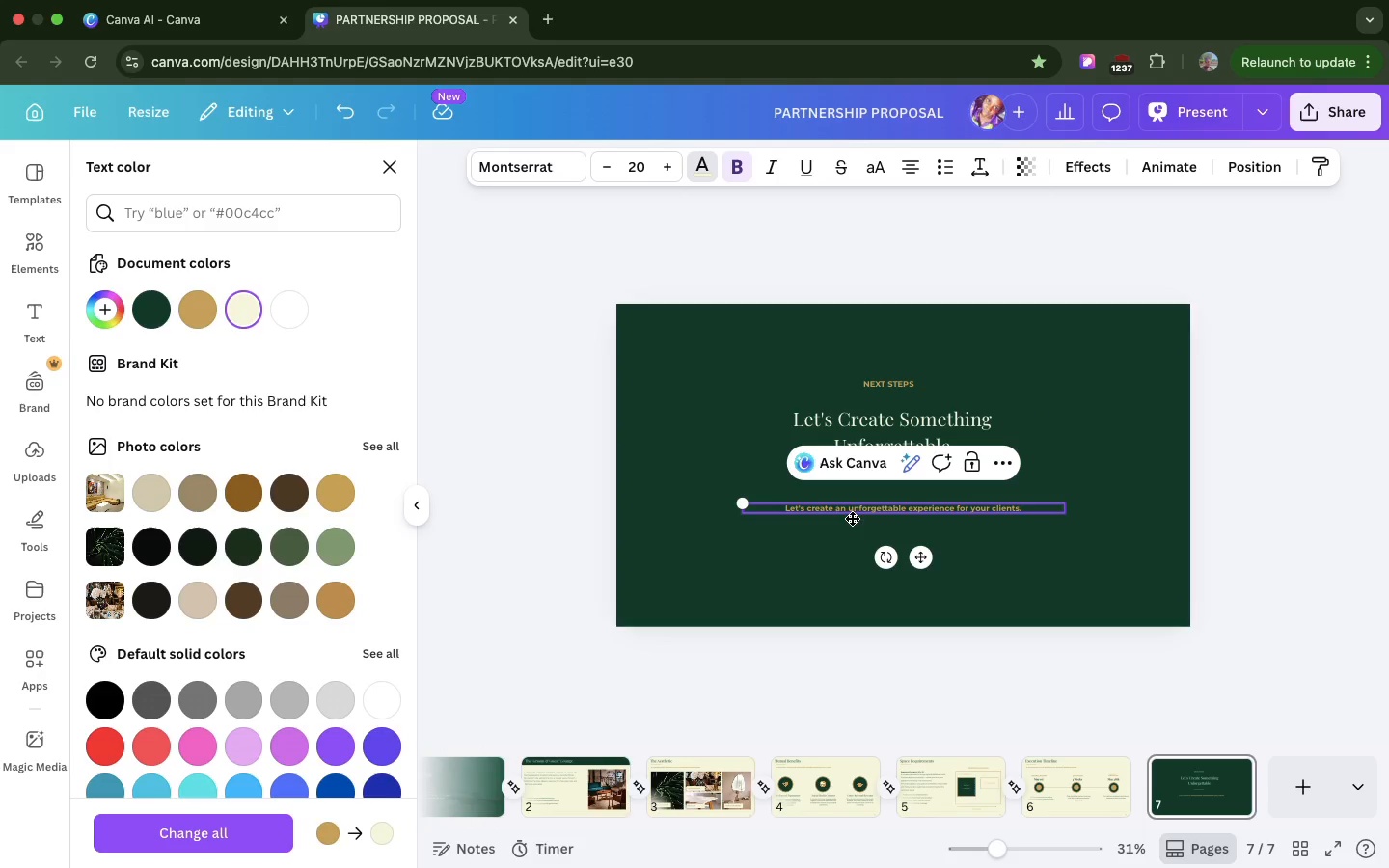 
left_click([969, 547])
 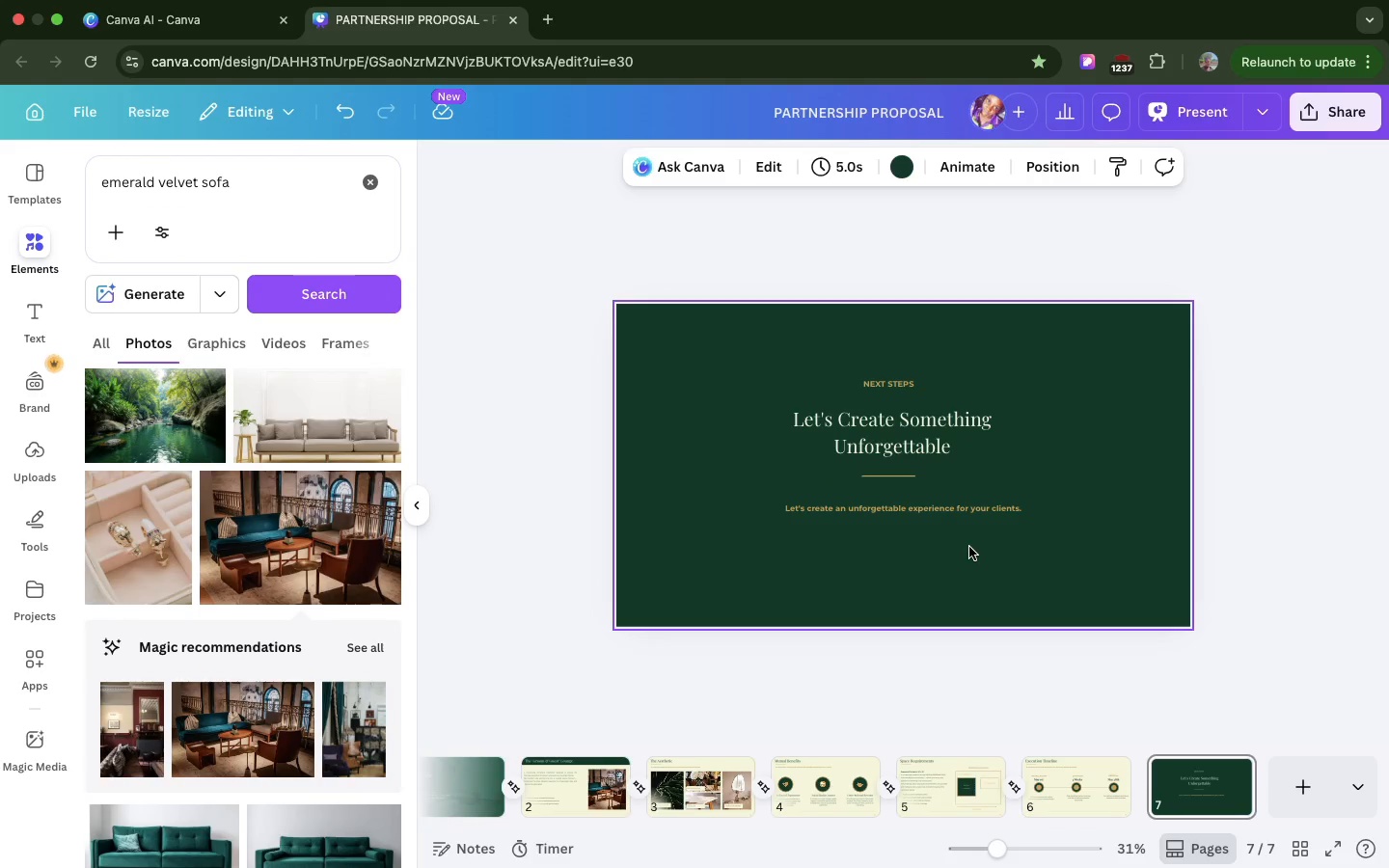 
double_click([969, 547])
 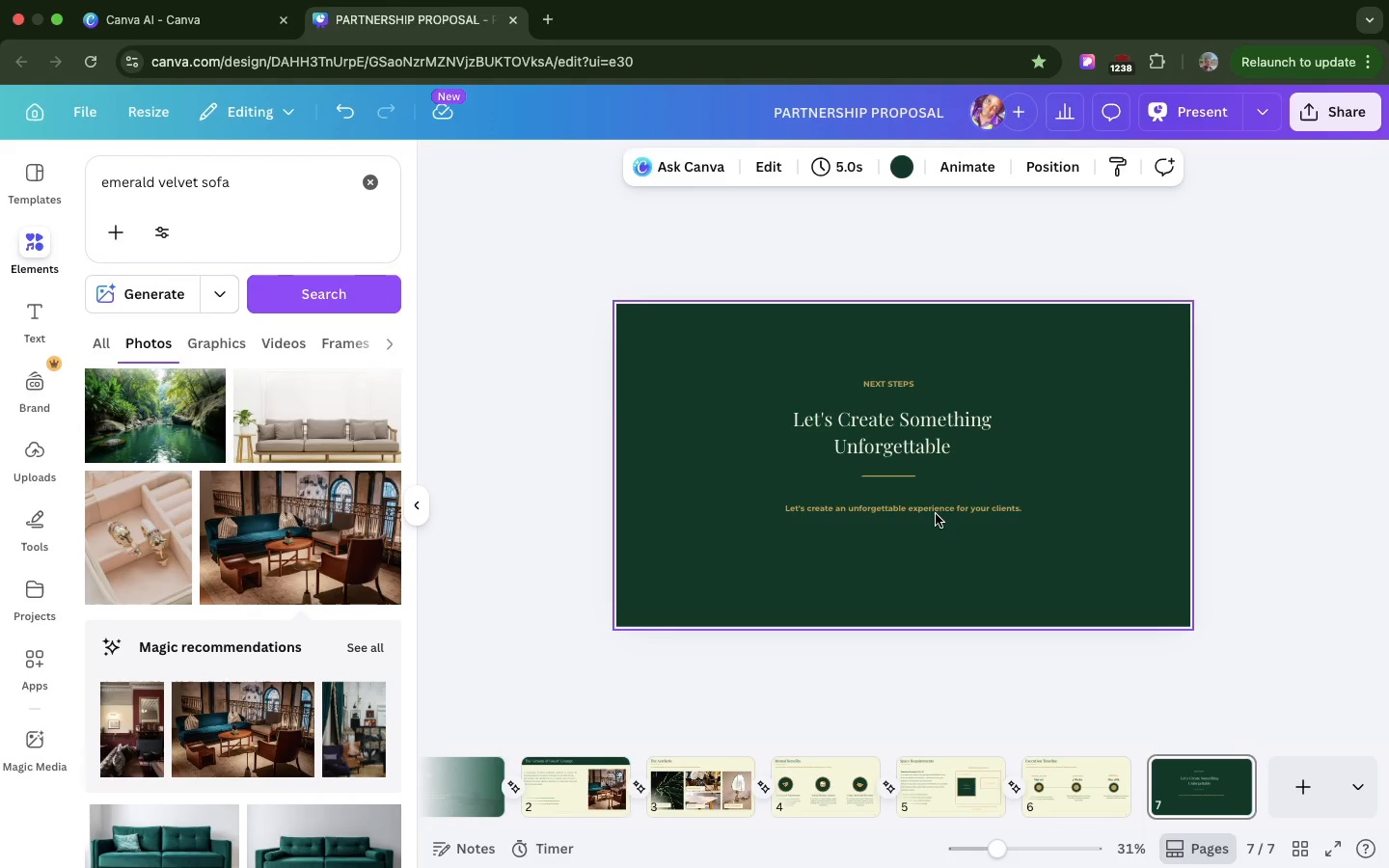 
left_click([936, 514])
 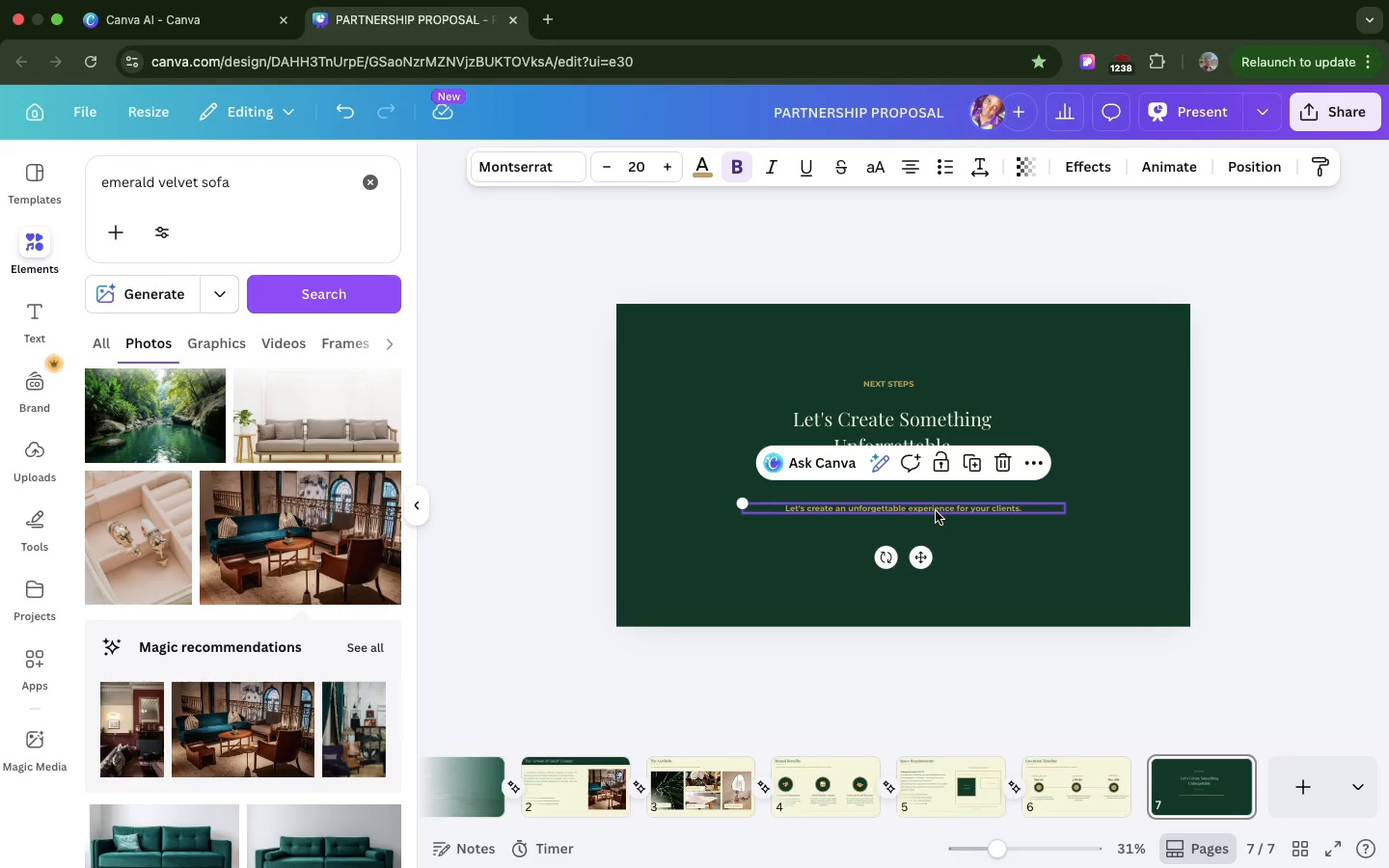 
left_click([936, 511])
 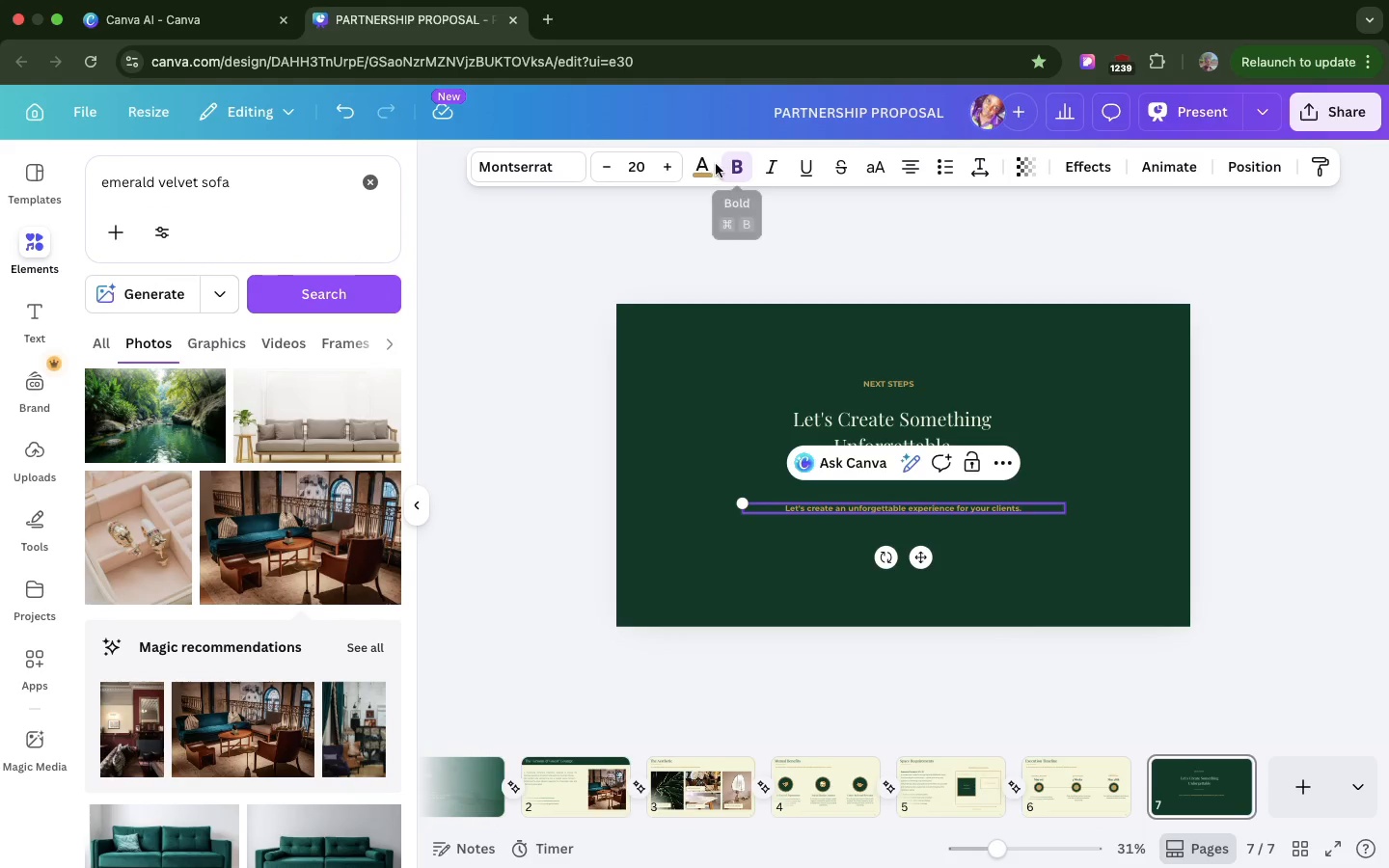 
left_click([697, 161])
 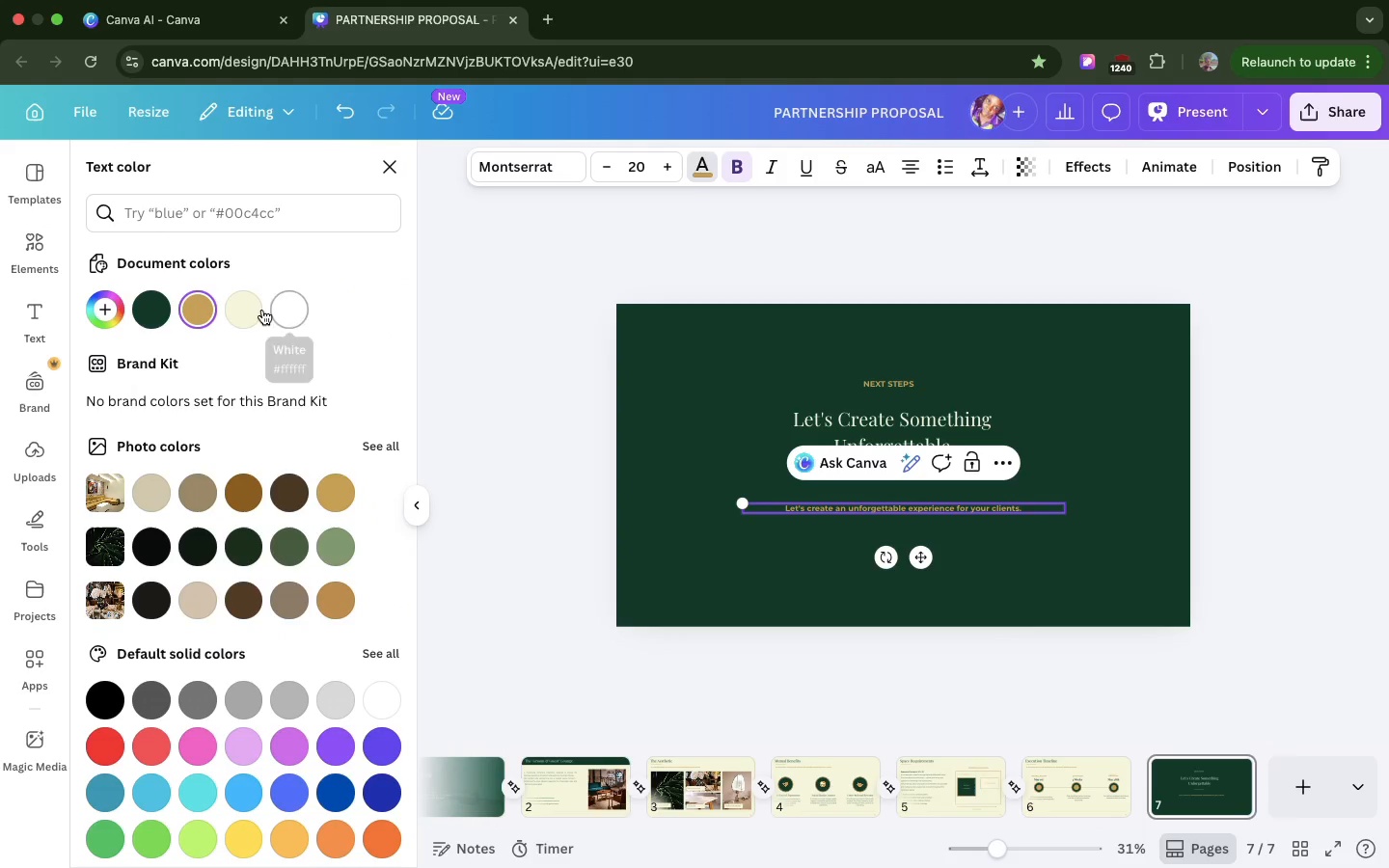 
left_click([250, 312])
 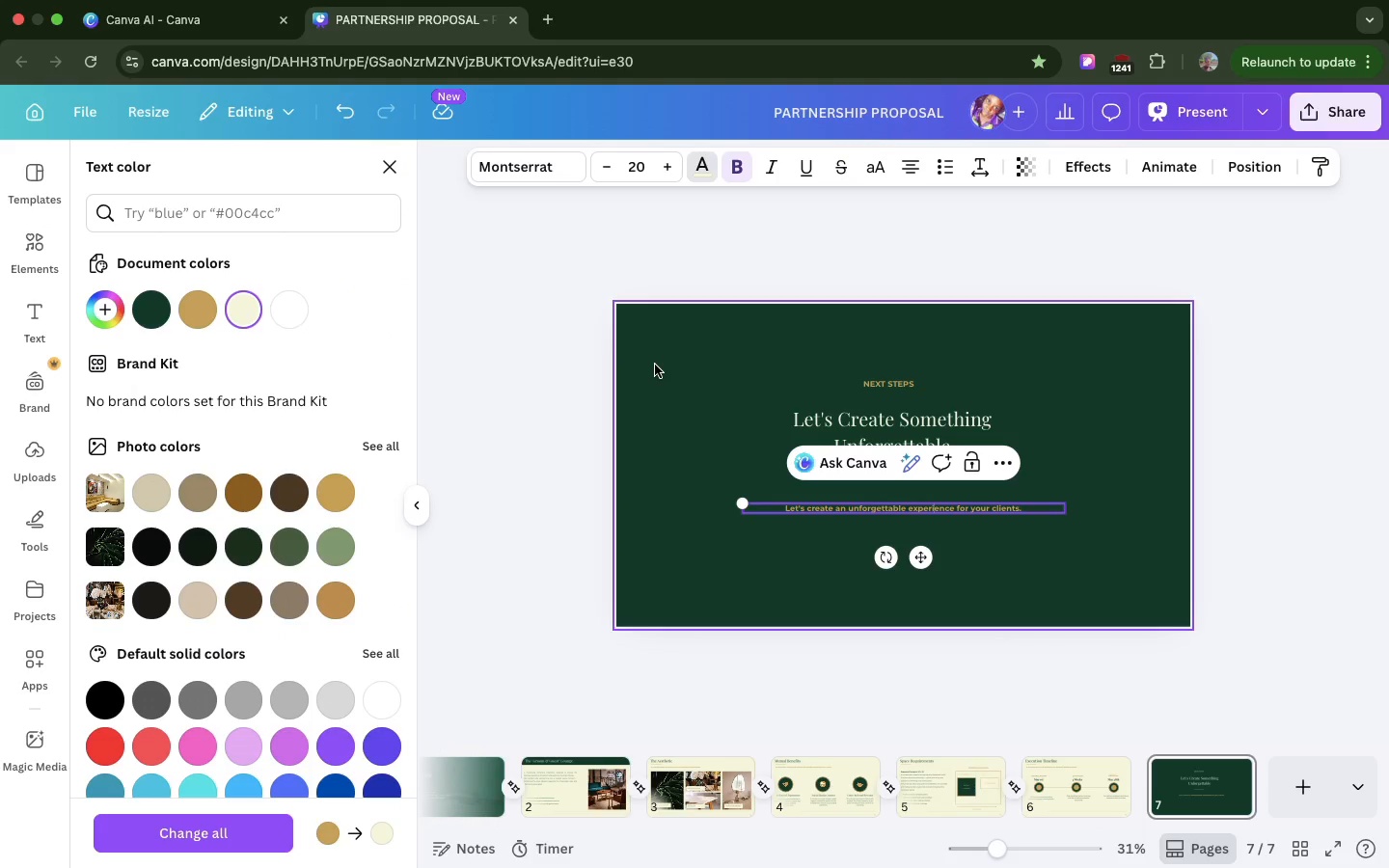 
left_click([655, 366])
 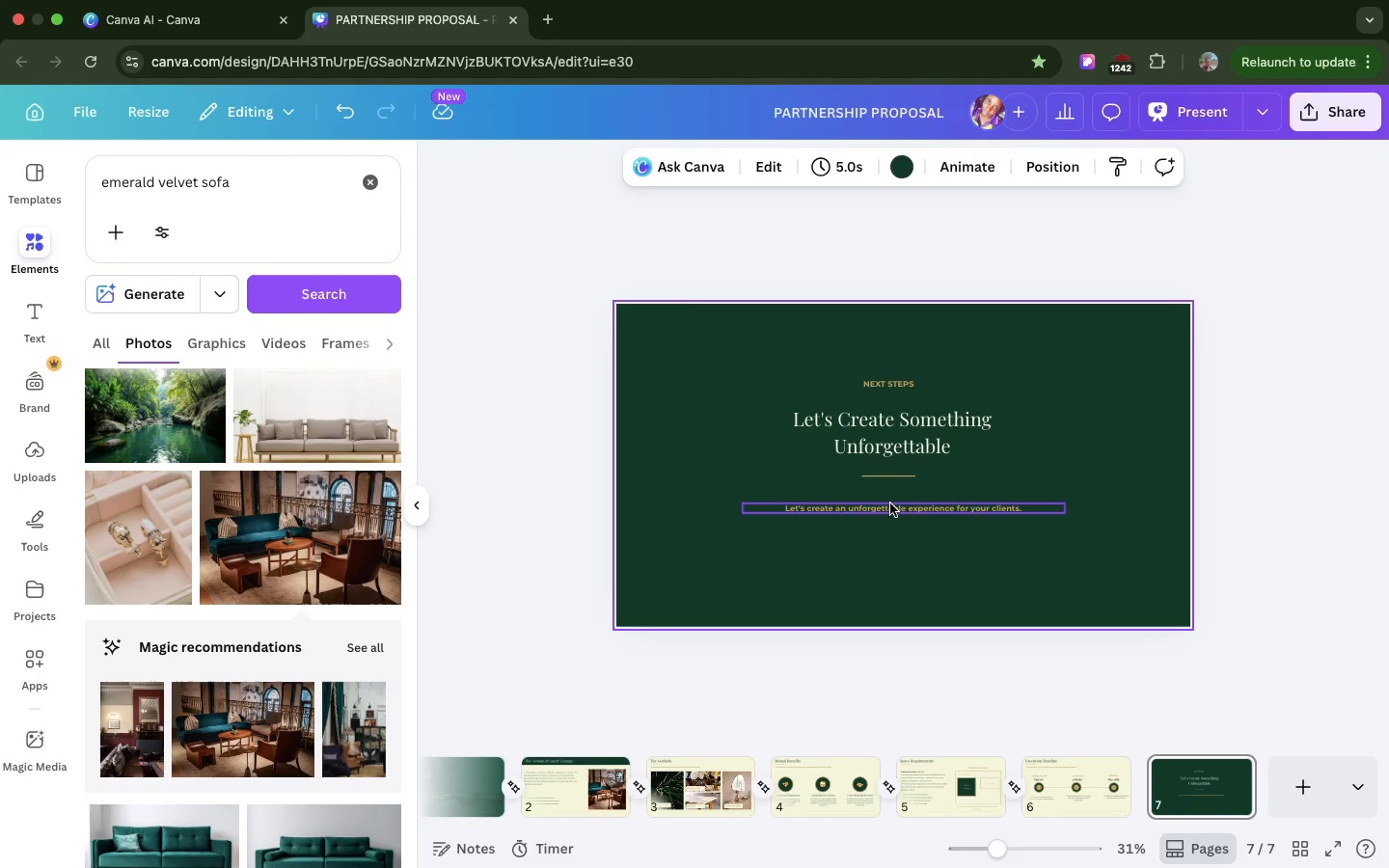 
left_click([889, 502])
 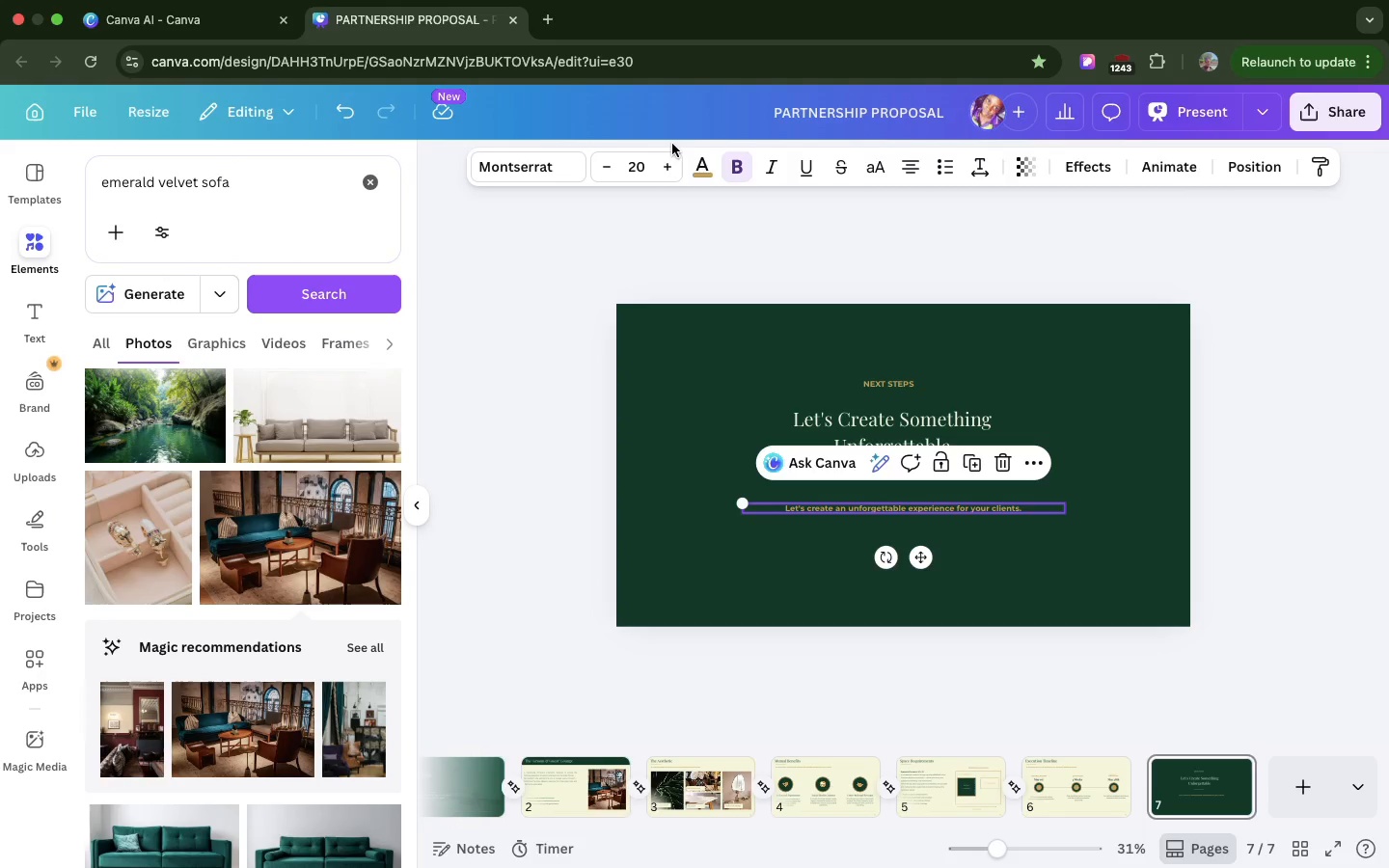 
left_click([702, 173])
 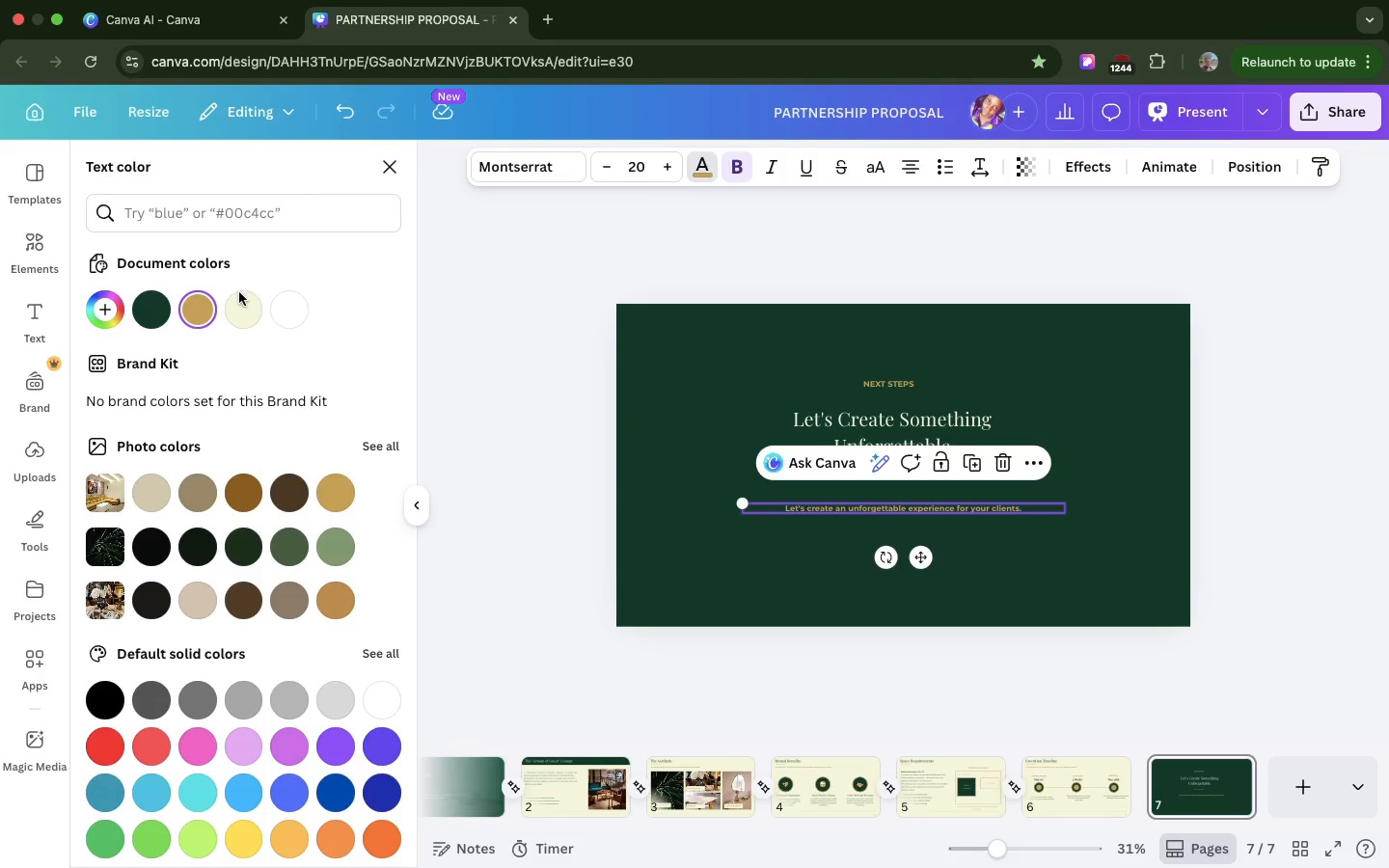 
left_click([238, 292])
 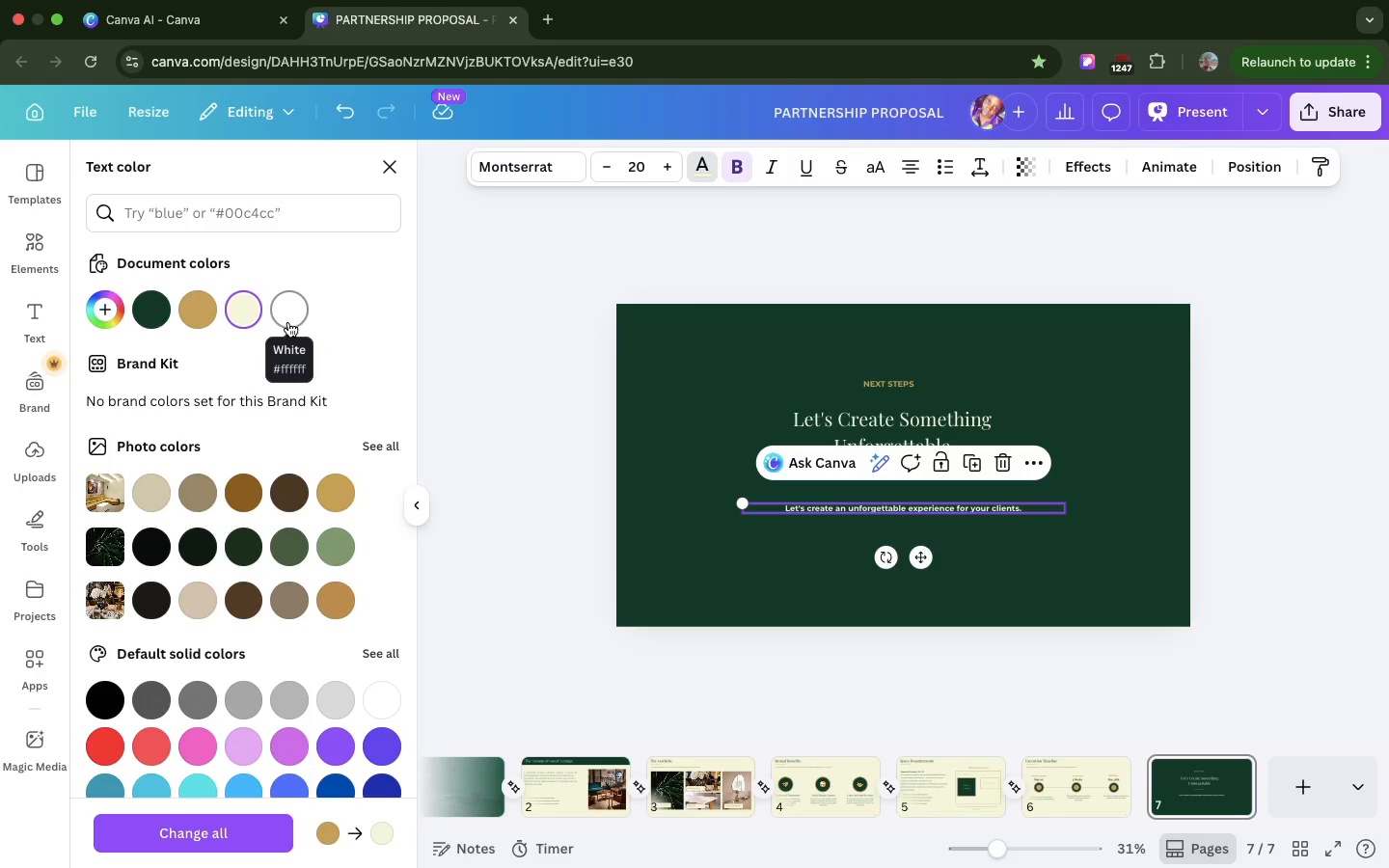 
wait(15.44)
 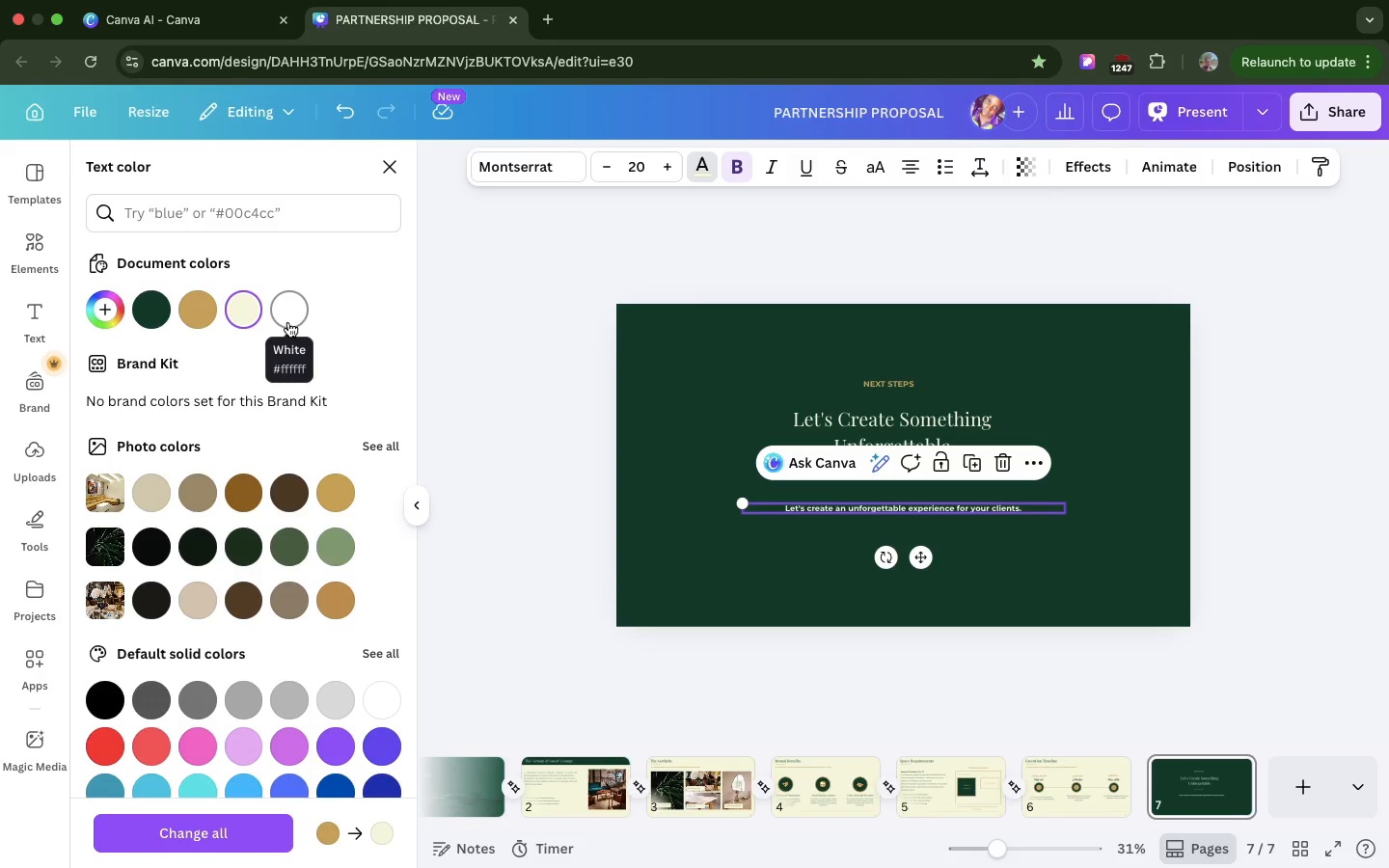 
left_click_drag(start_coordinate=[828, 502], to_coordinate=[827, 478])
 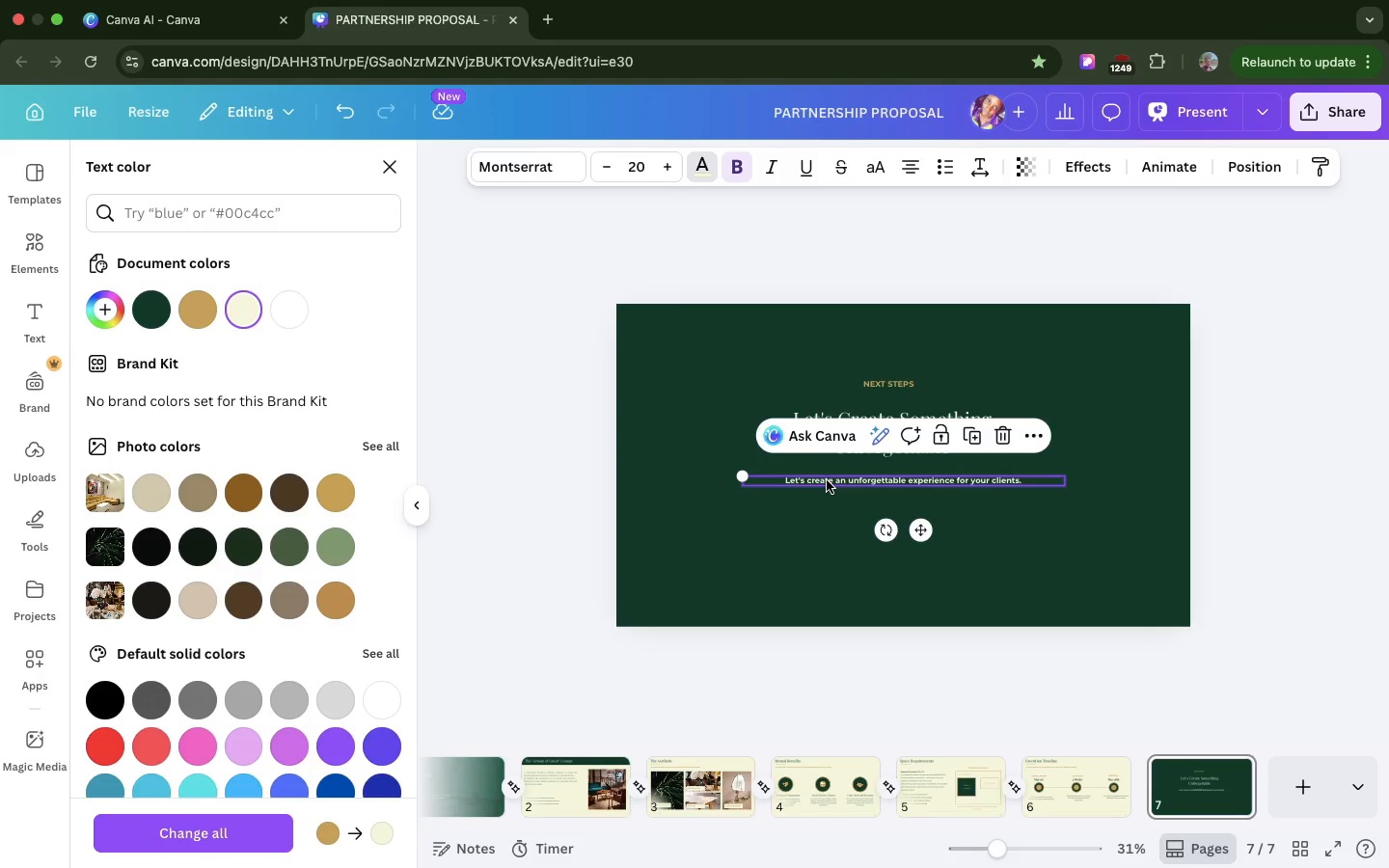 
key(R)
 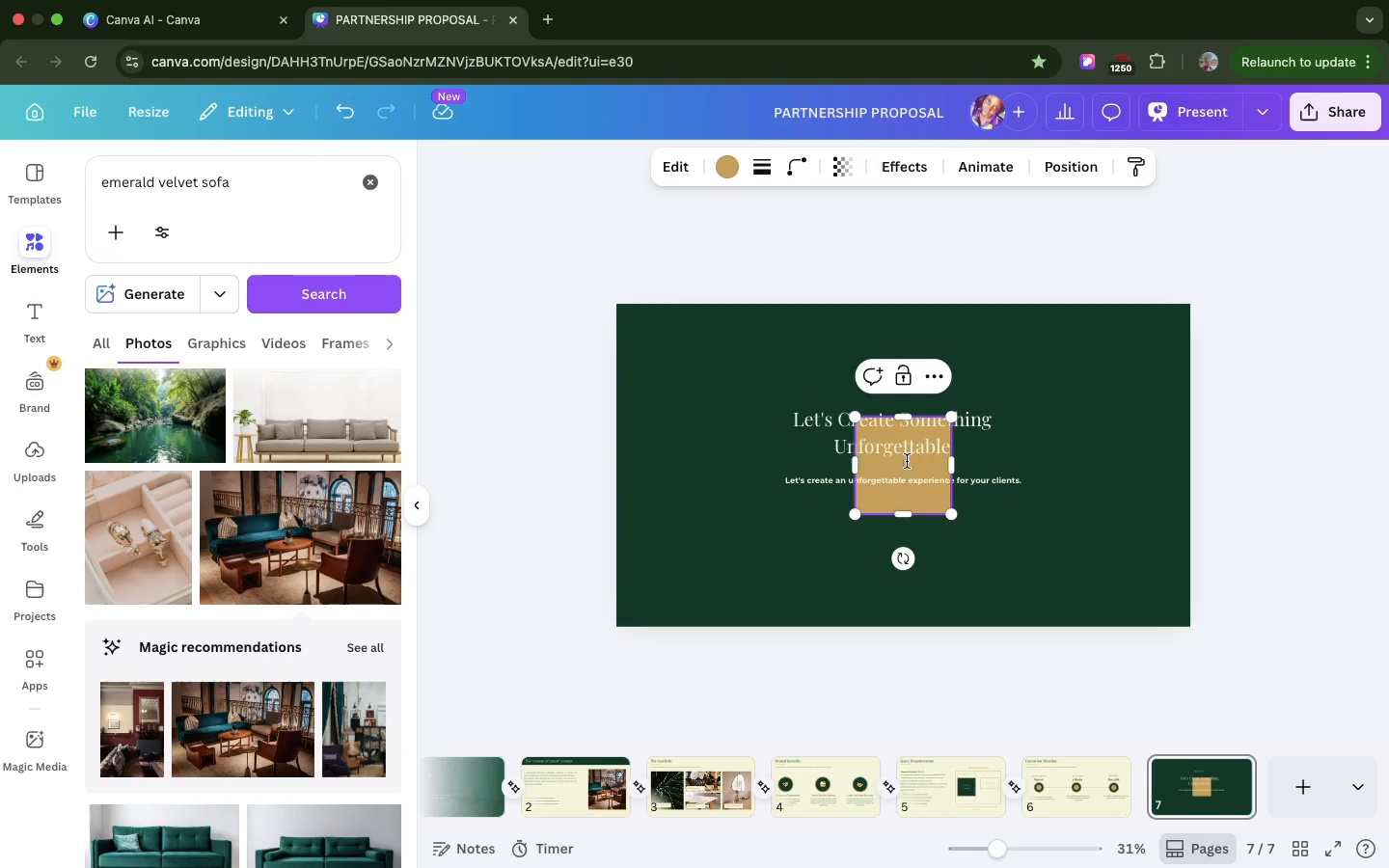 
left_click([906, 461])
 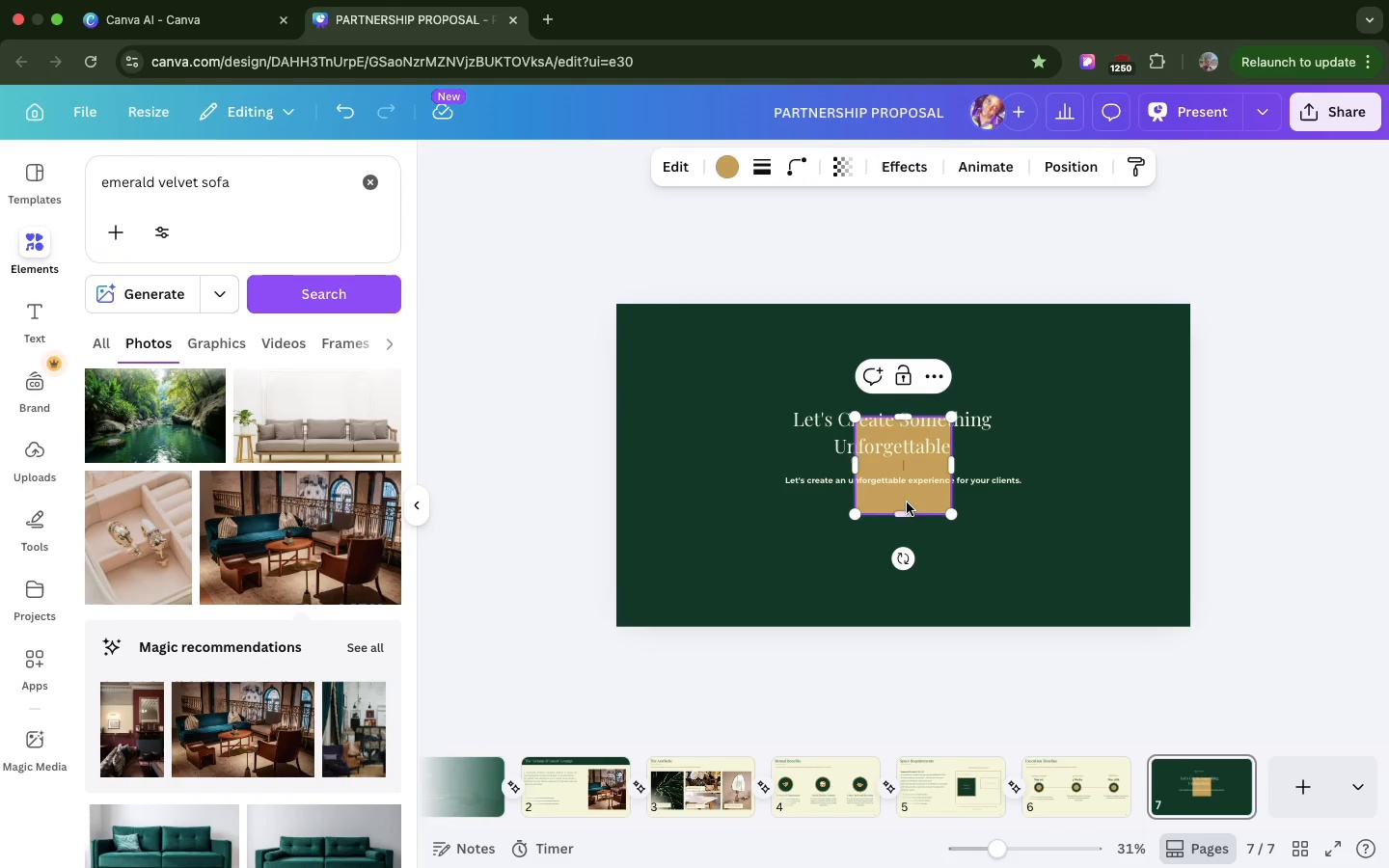 
left_click_drag(start_coordinate=[909, 501], to_coordinate=[864, 593])
 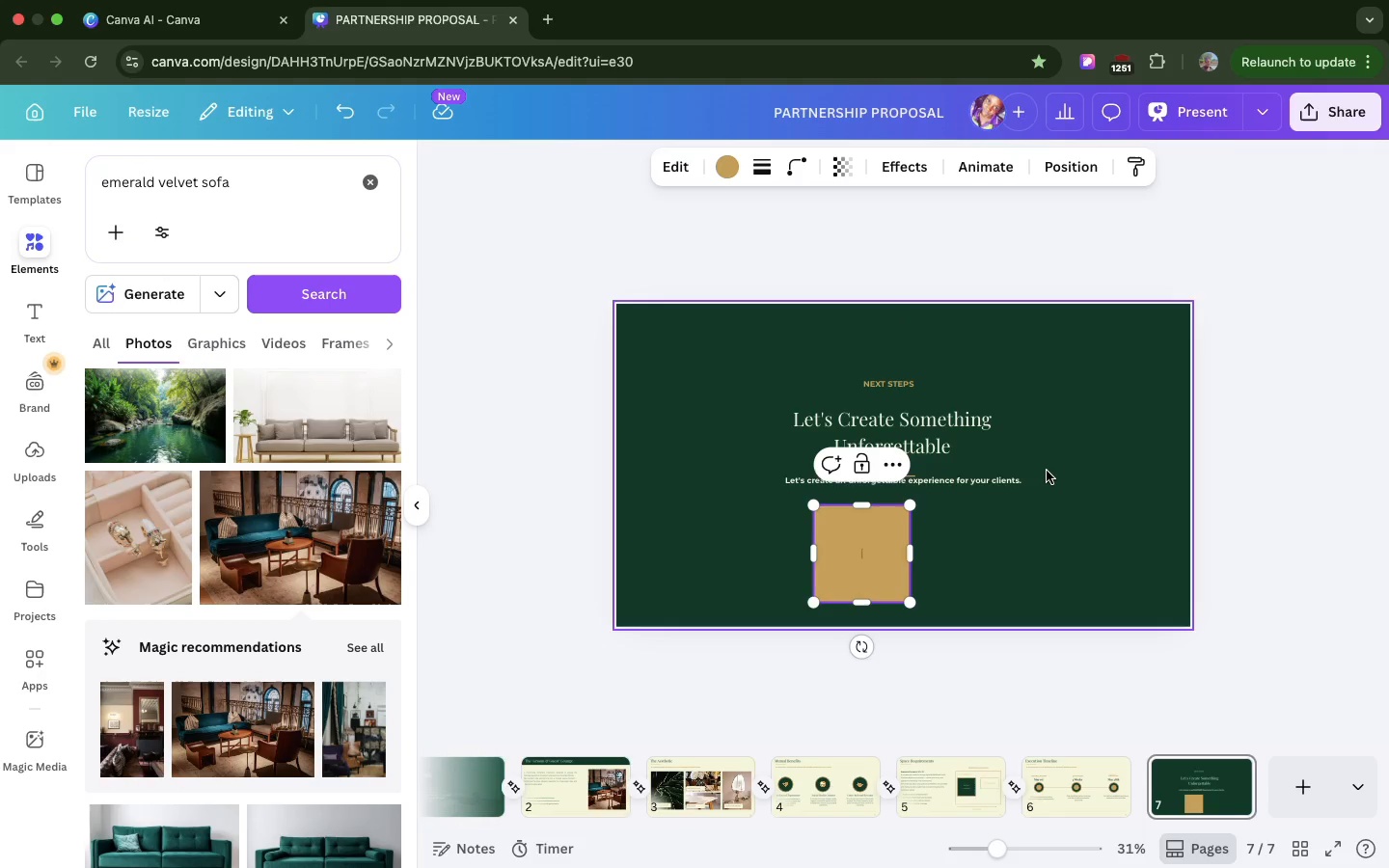 
left_click_drag(start_coordinate=[1047, 478], to_coordinate=[1017, 481])
 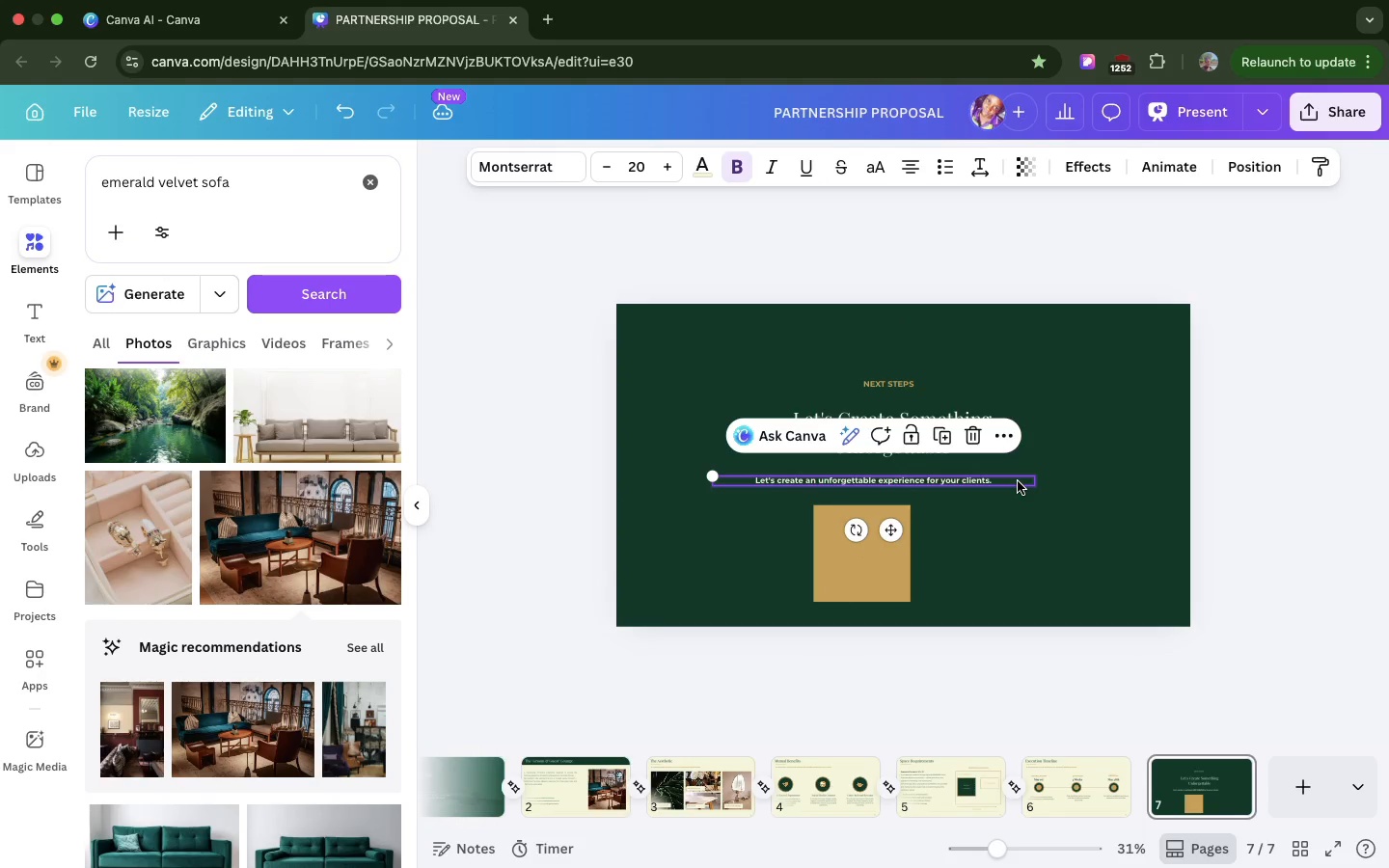 
key(Meta+Z)
 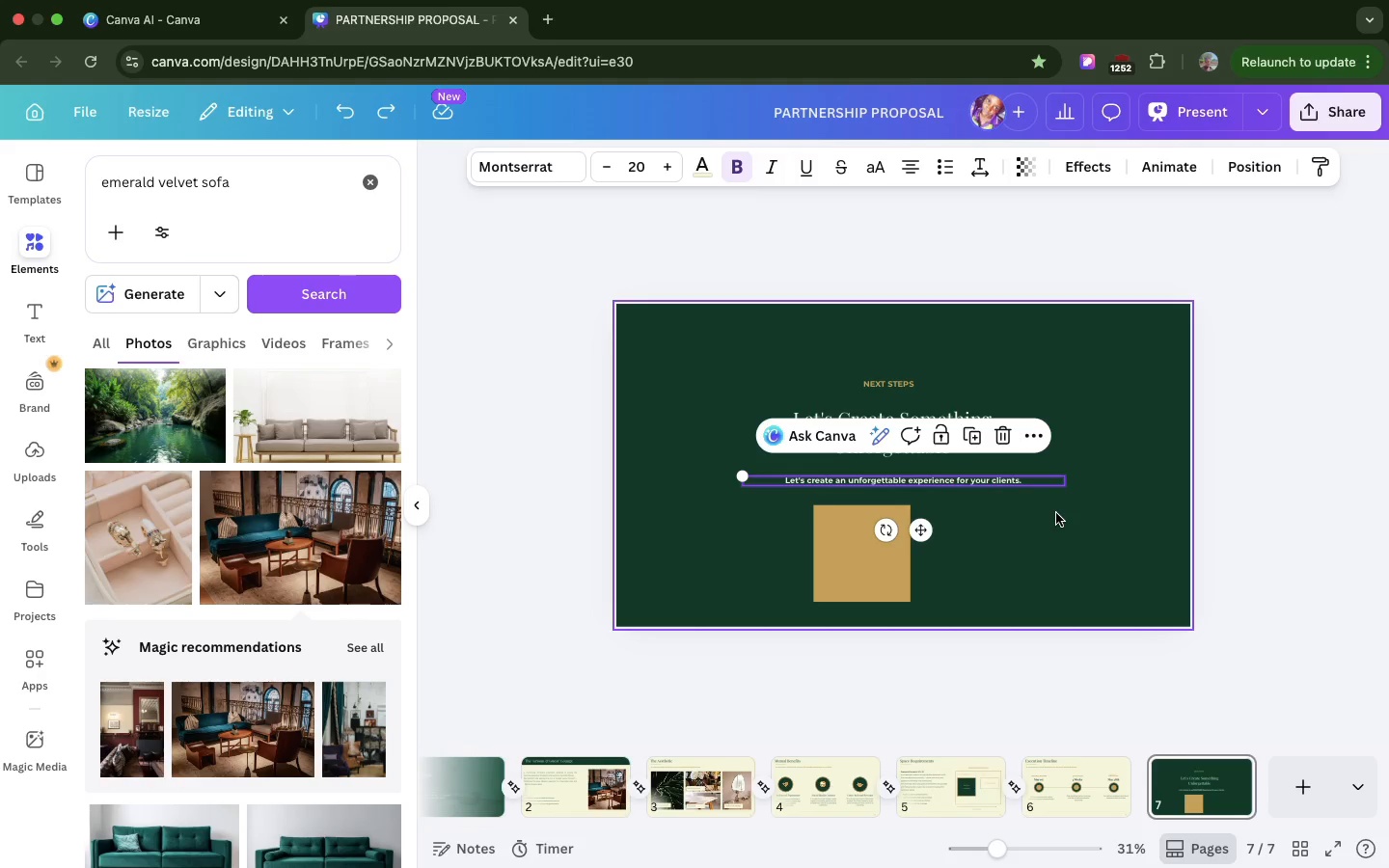 
left_click([1056, 513])
 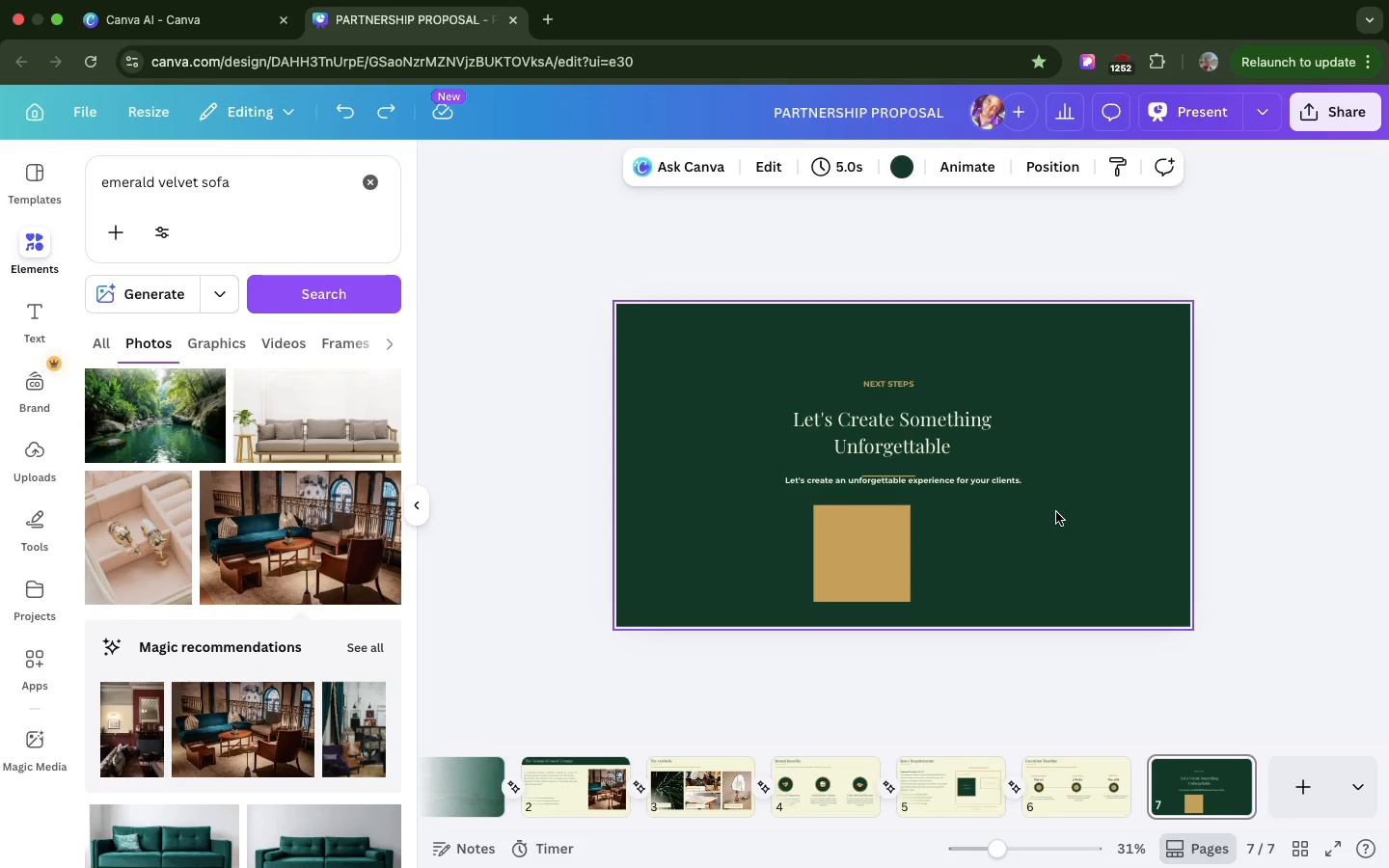 
left_click_drag(start_coordinate=[1056, 512], to_coordinate=[975, 494])
 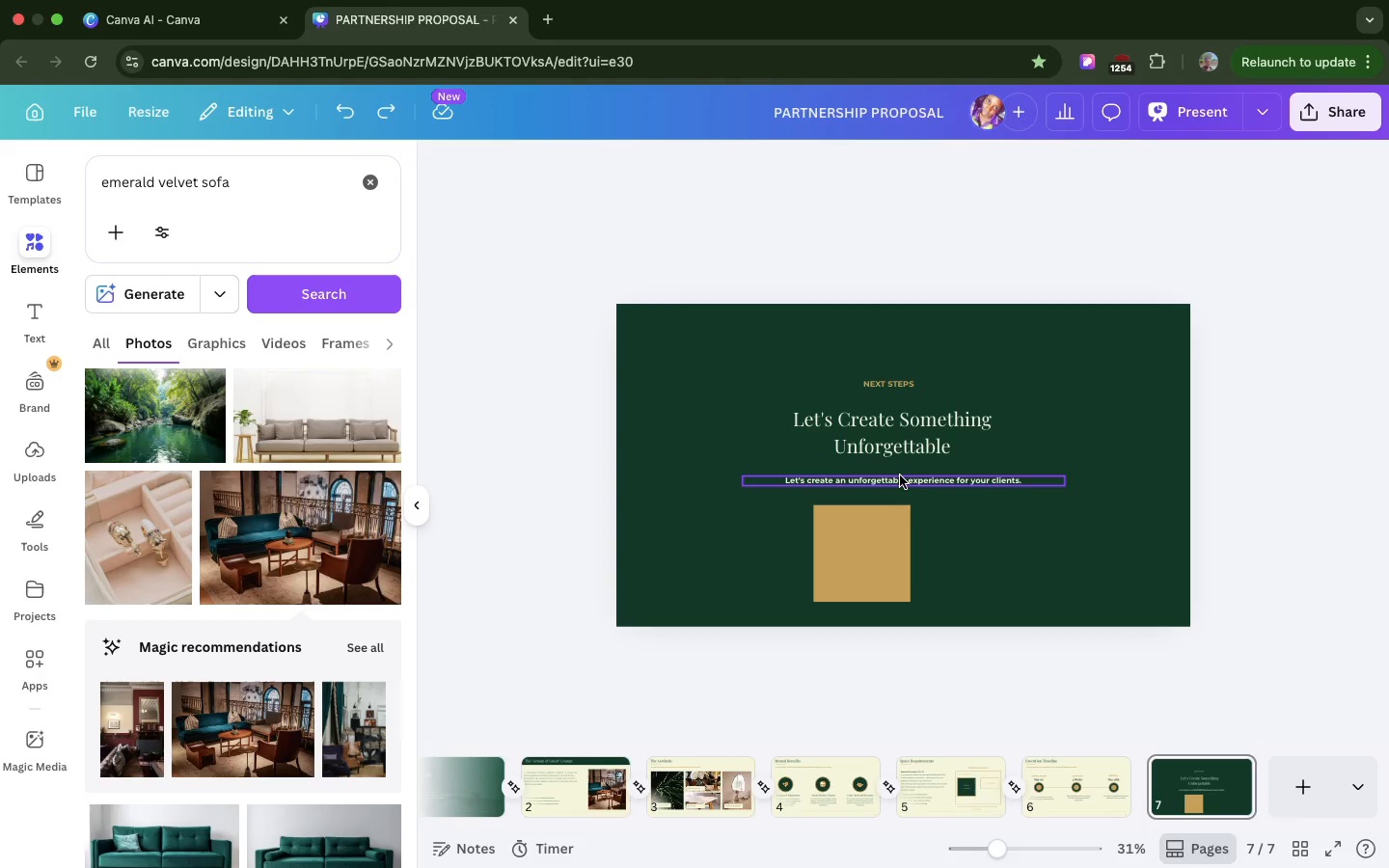 
left_click([900, 475])
 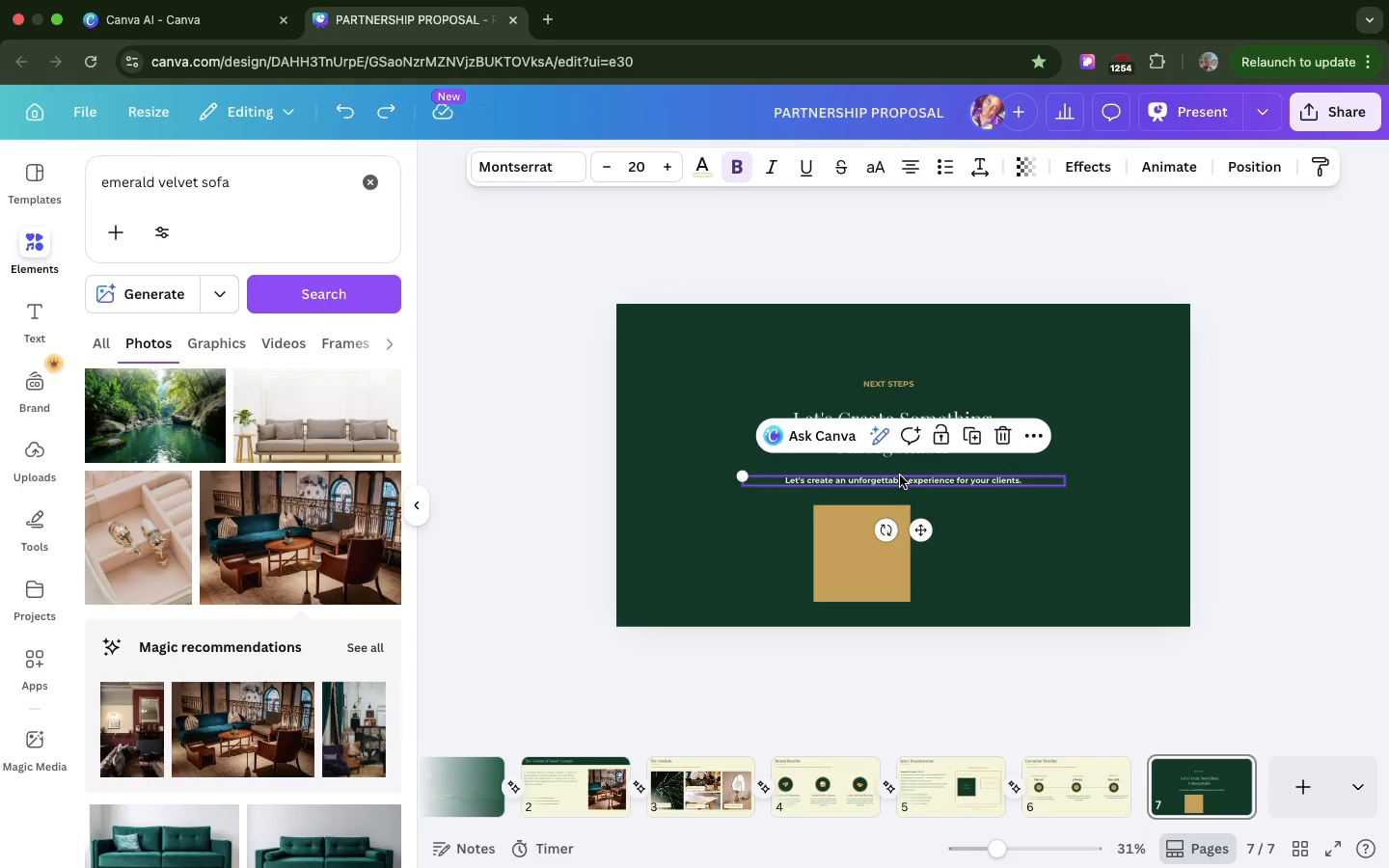 
left_click([900, 475])
 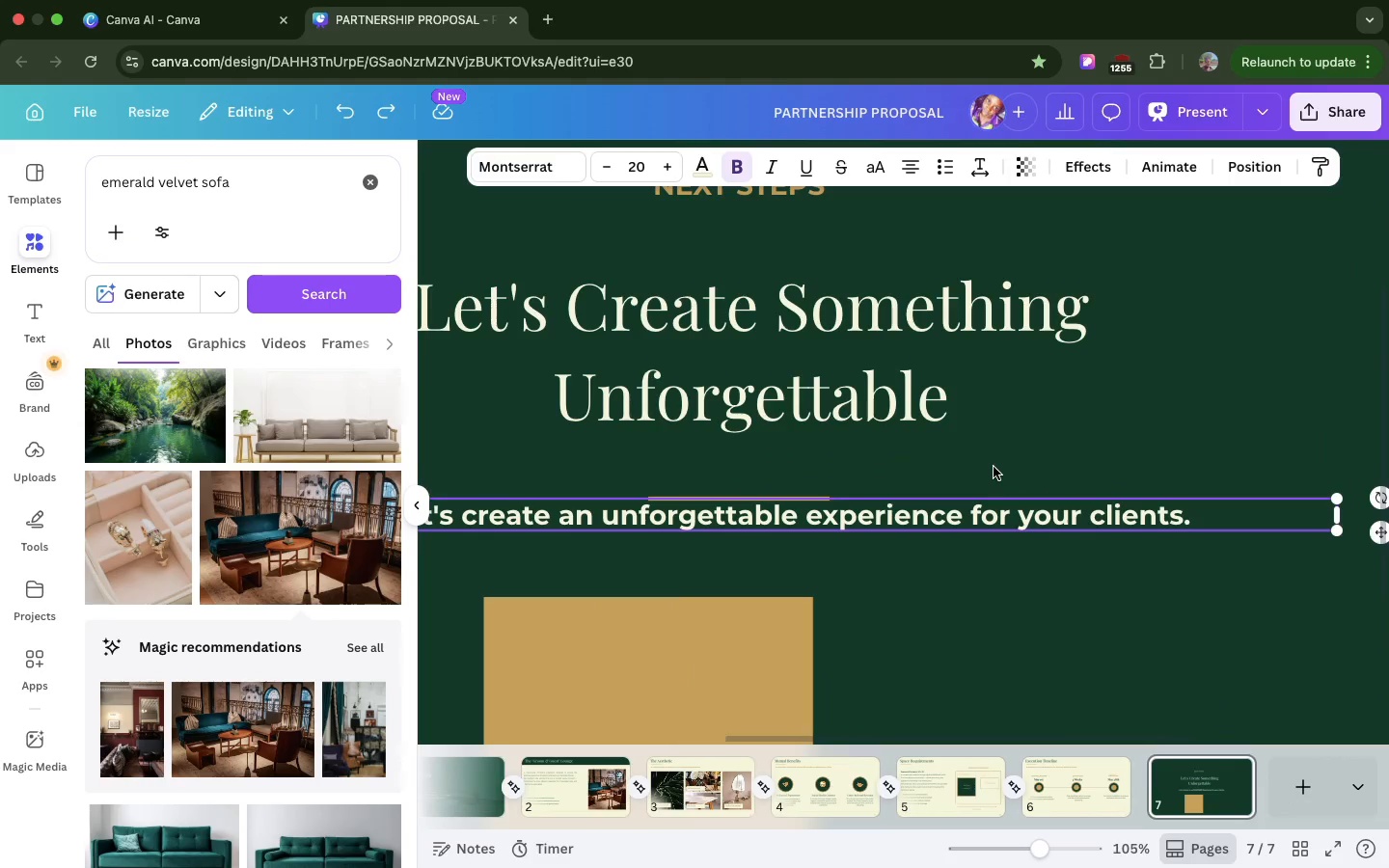 
double_click([994, 462])
 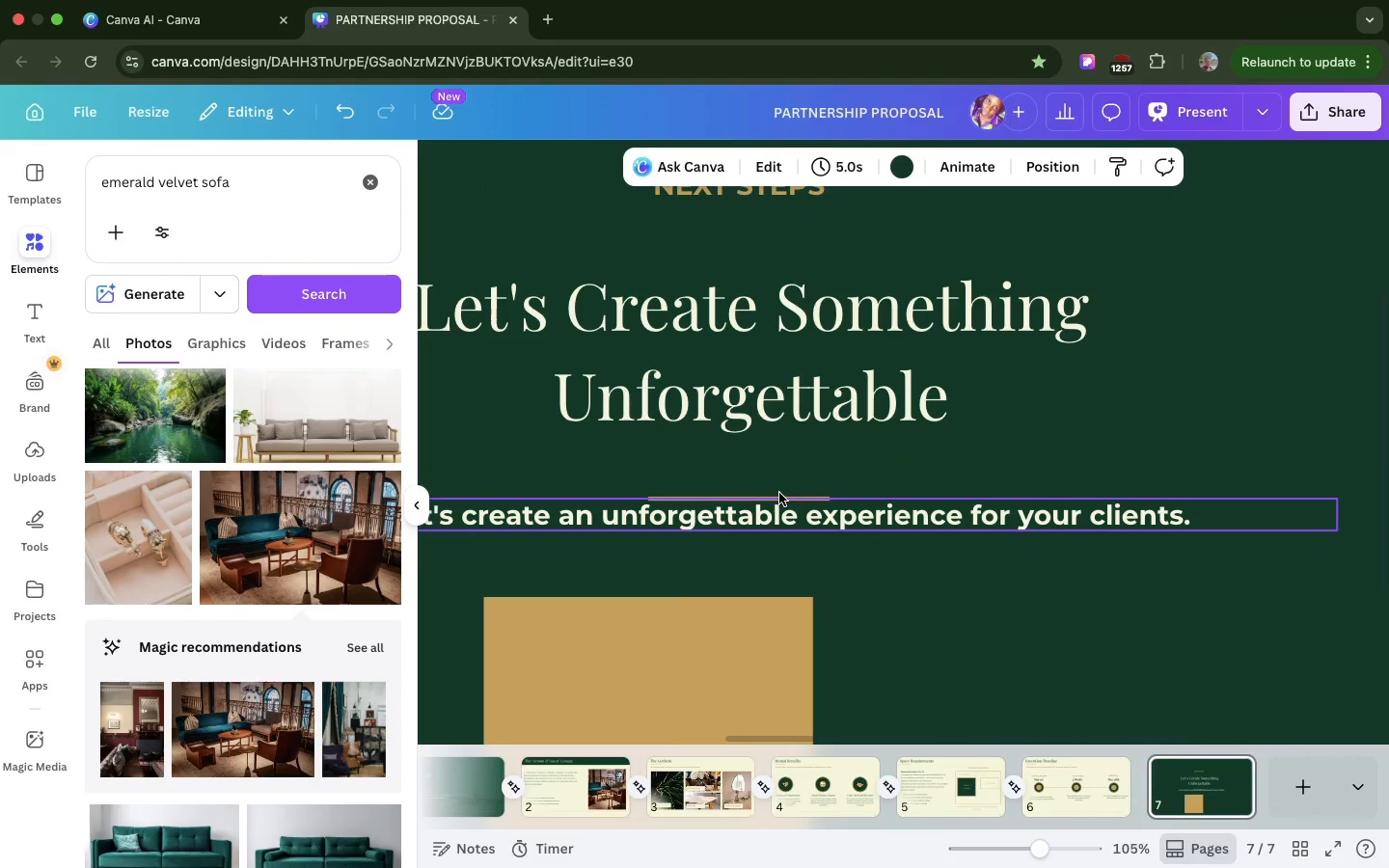 
left_click([779, 493])
 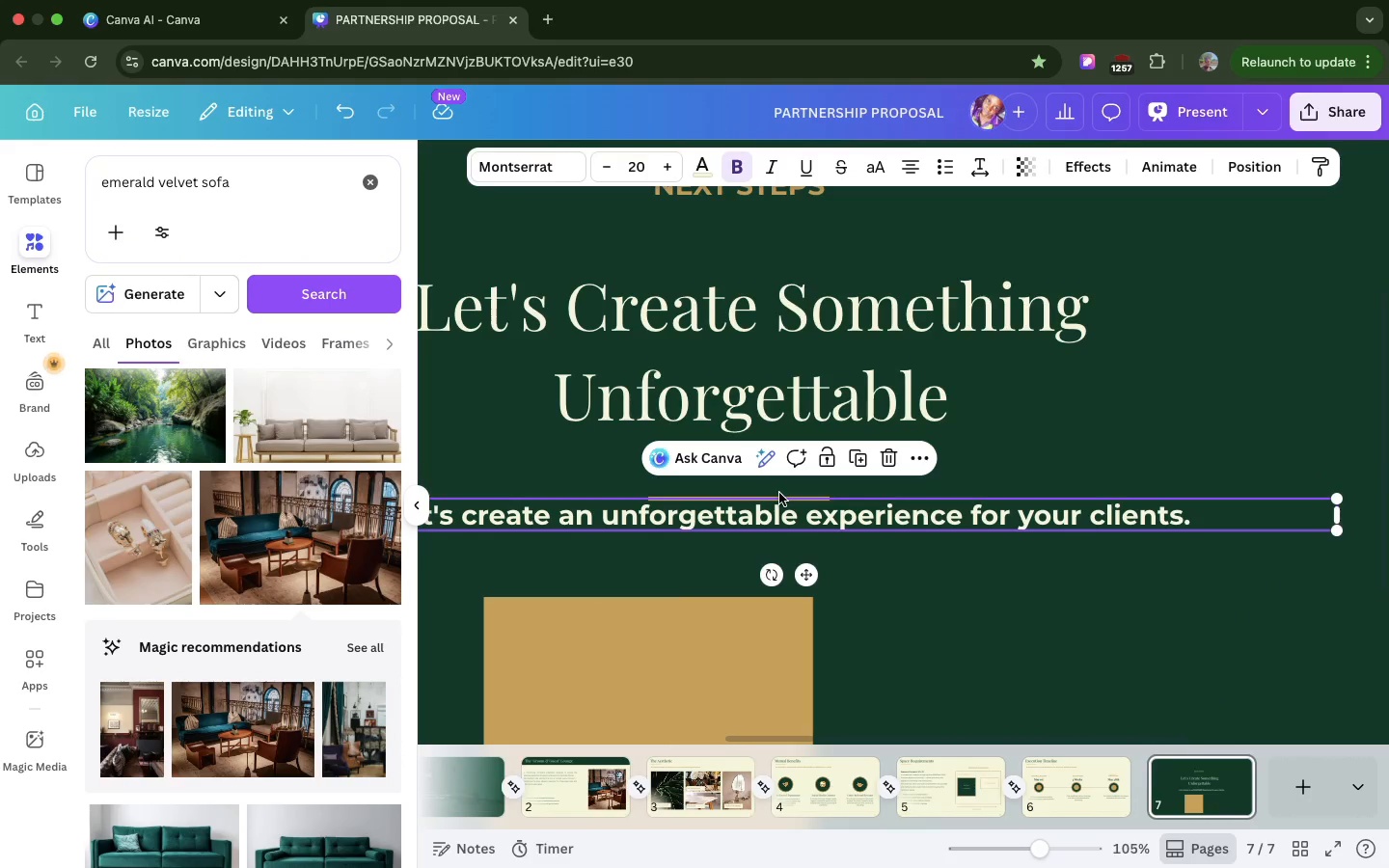 
left_click([779, 493])
 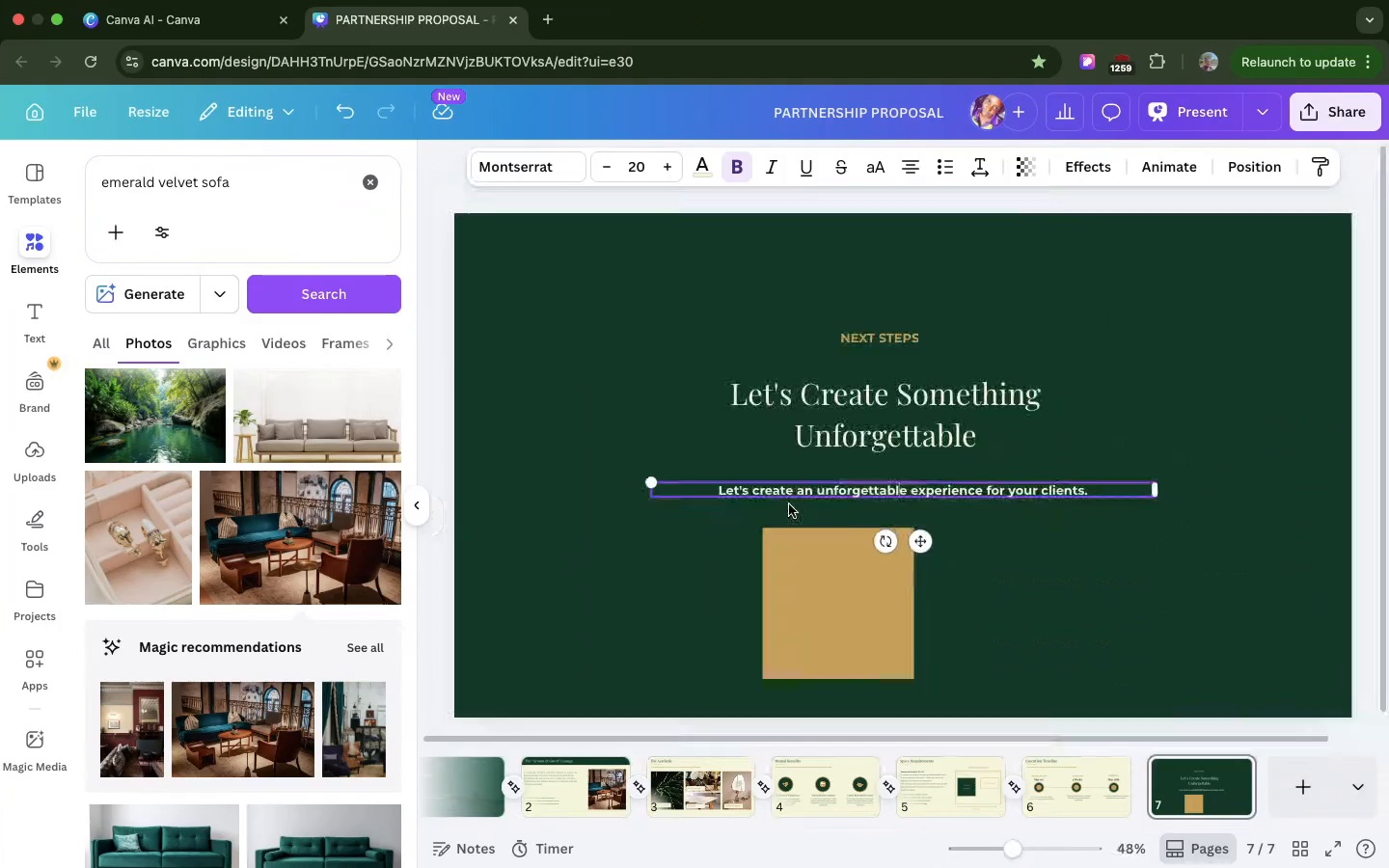 
wait(7.01)
 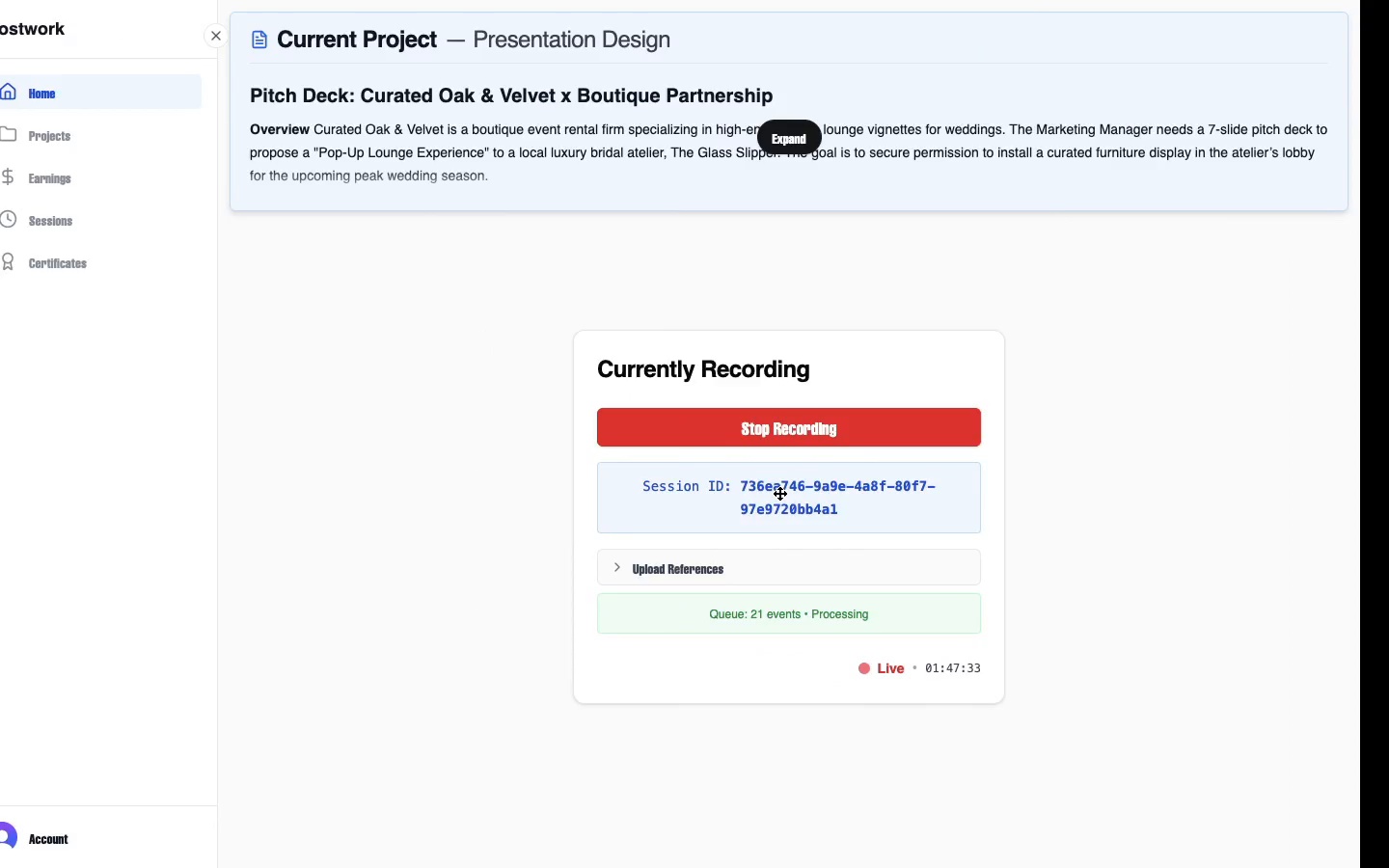 
left_click([711, 482])
 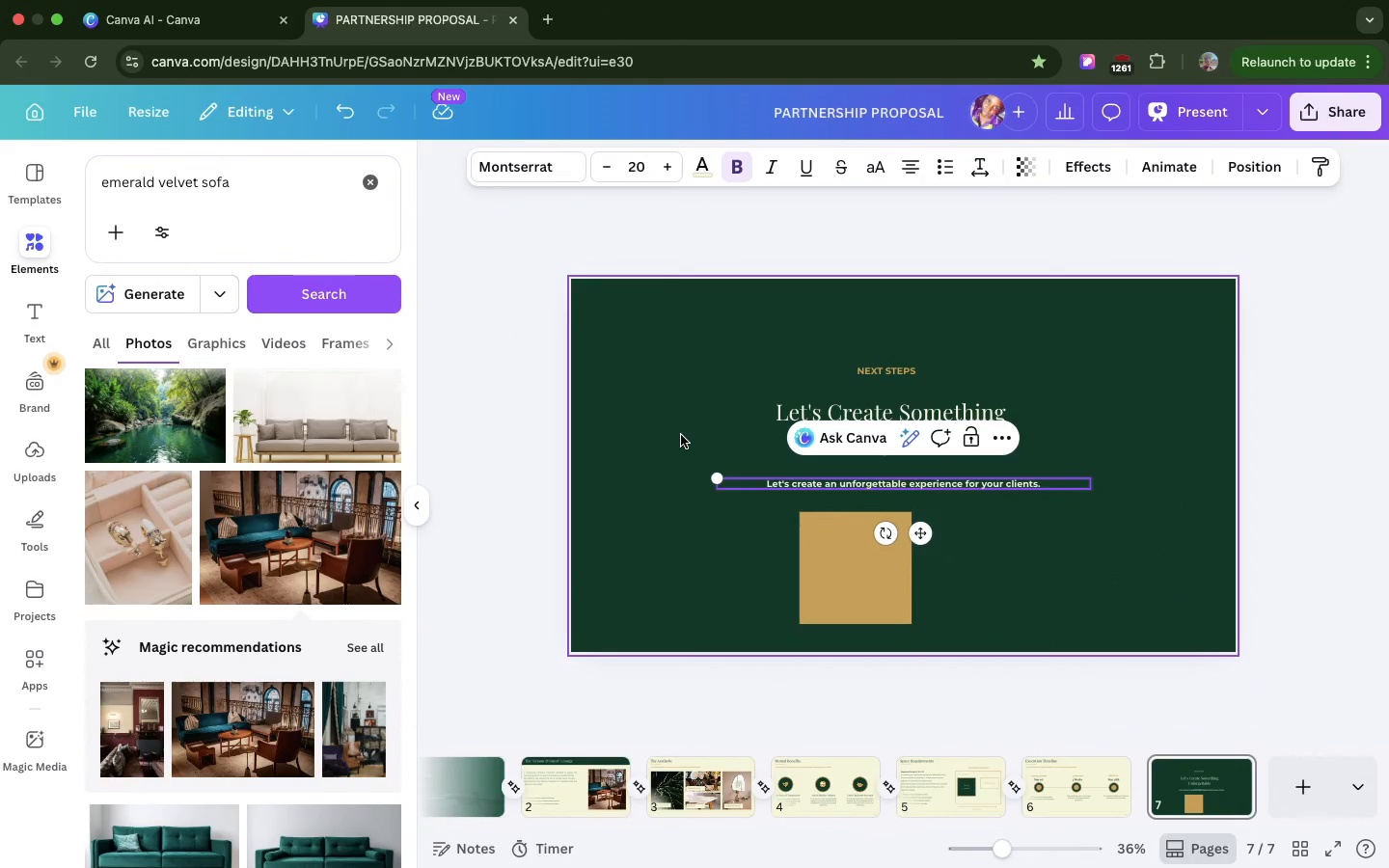 
left_click([681, 435])
 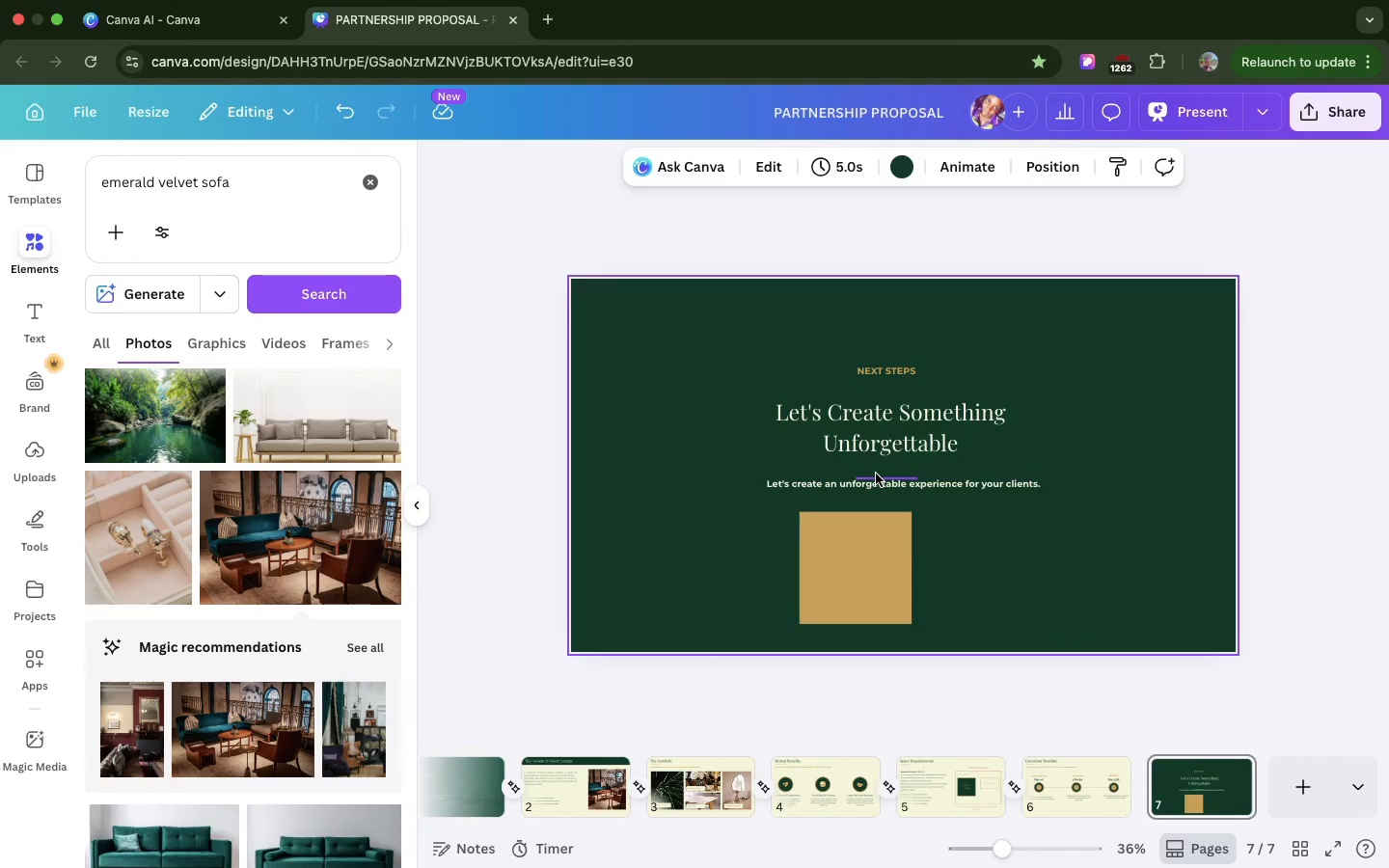 
left_click([876, 474])
 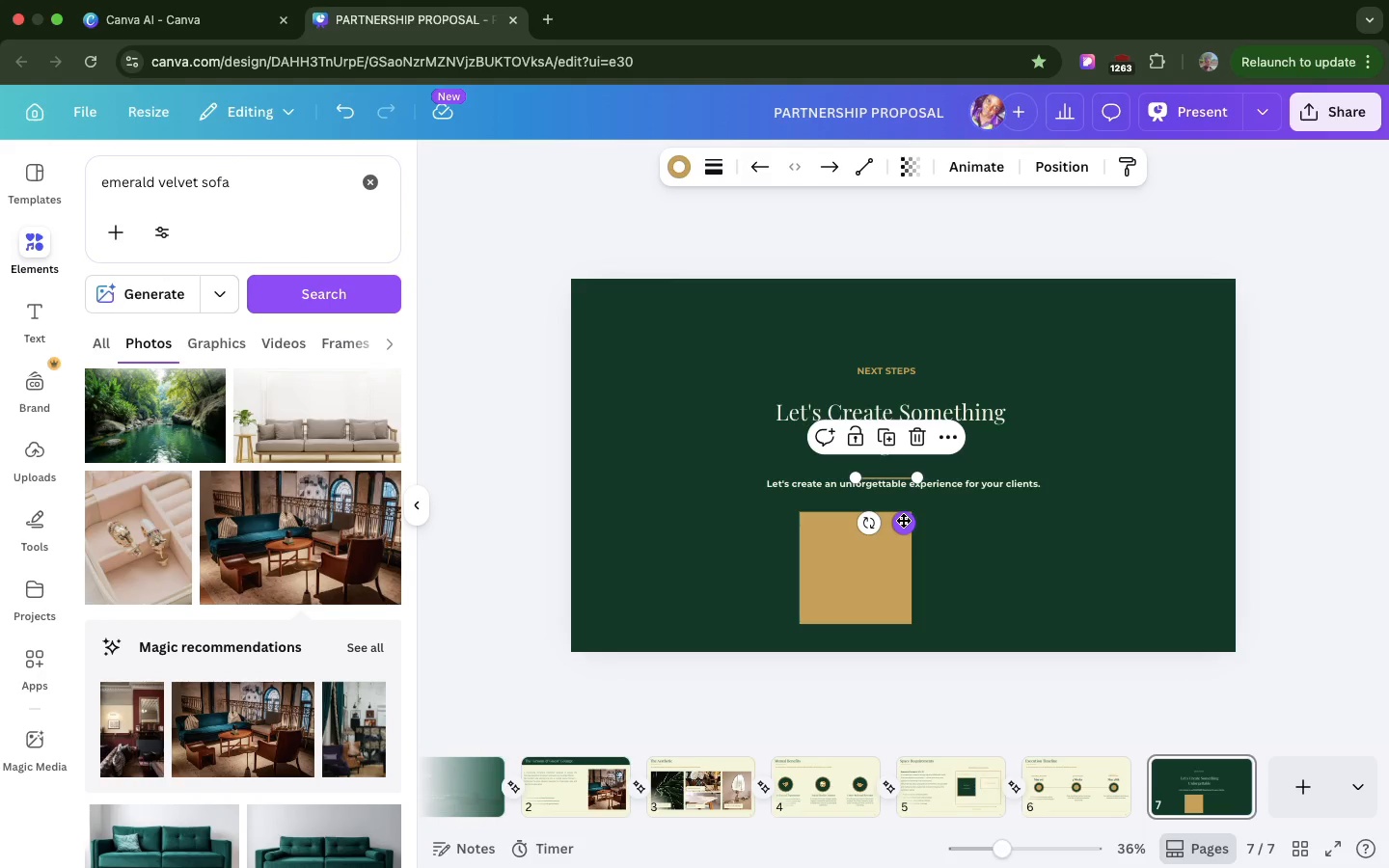 
wait(8.19)
 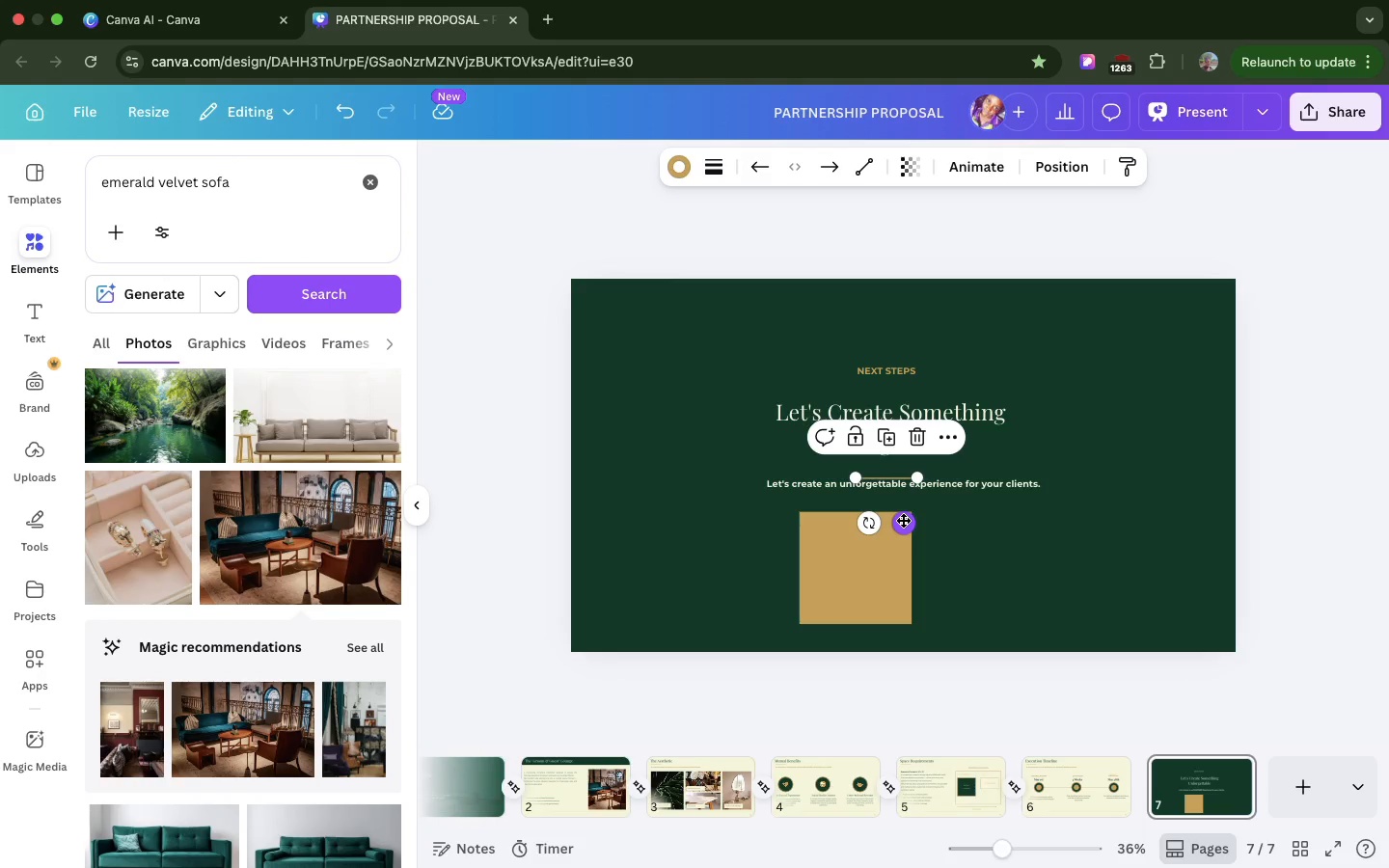 
left_click_drag(start_coordinate=[906, 525], to_coordinate=[905, 513])
 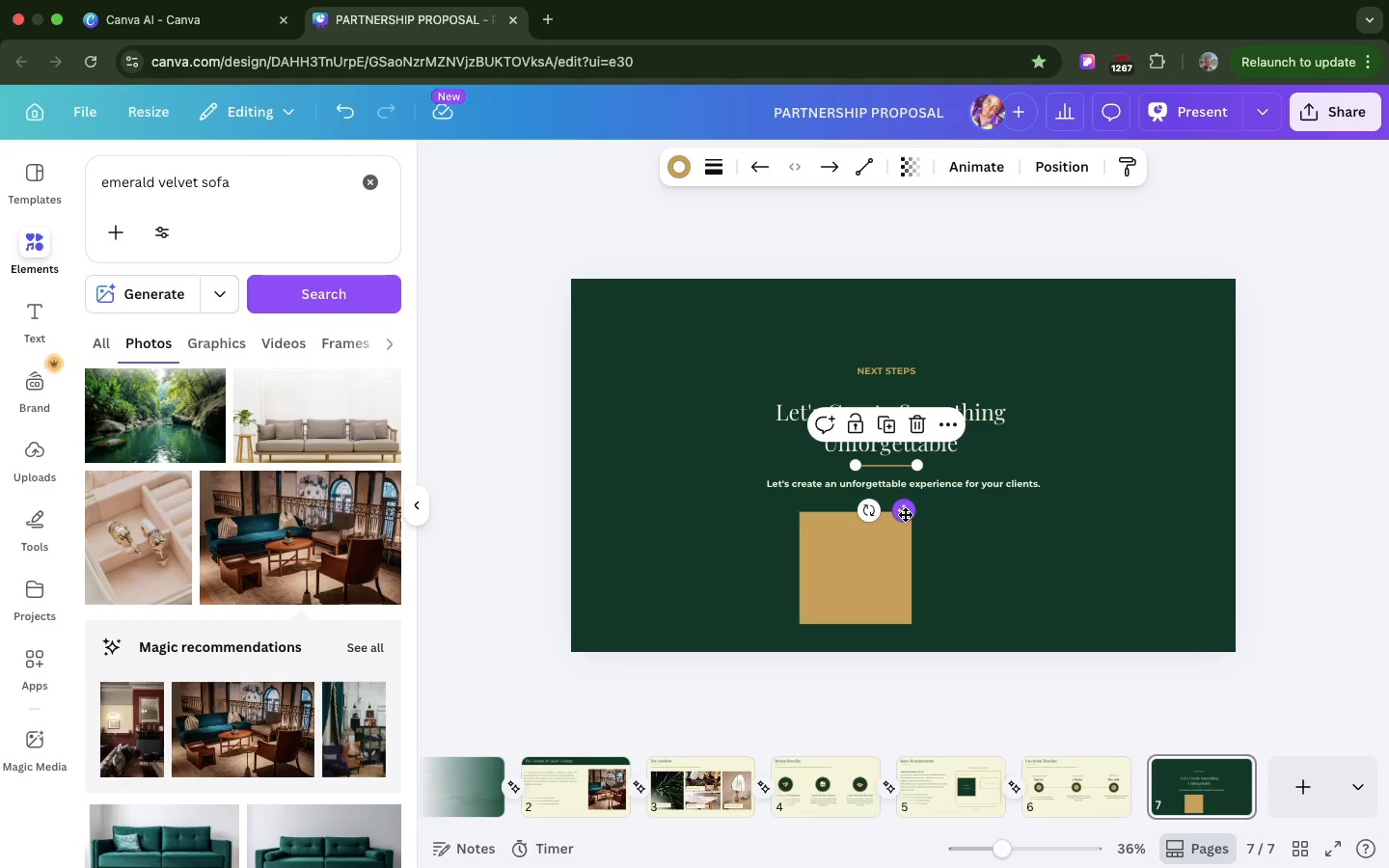 
wait(36.55)
 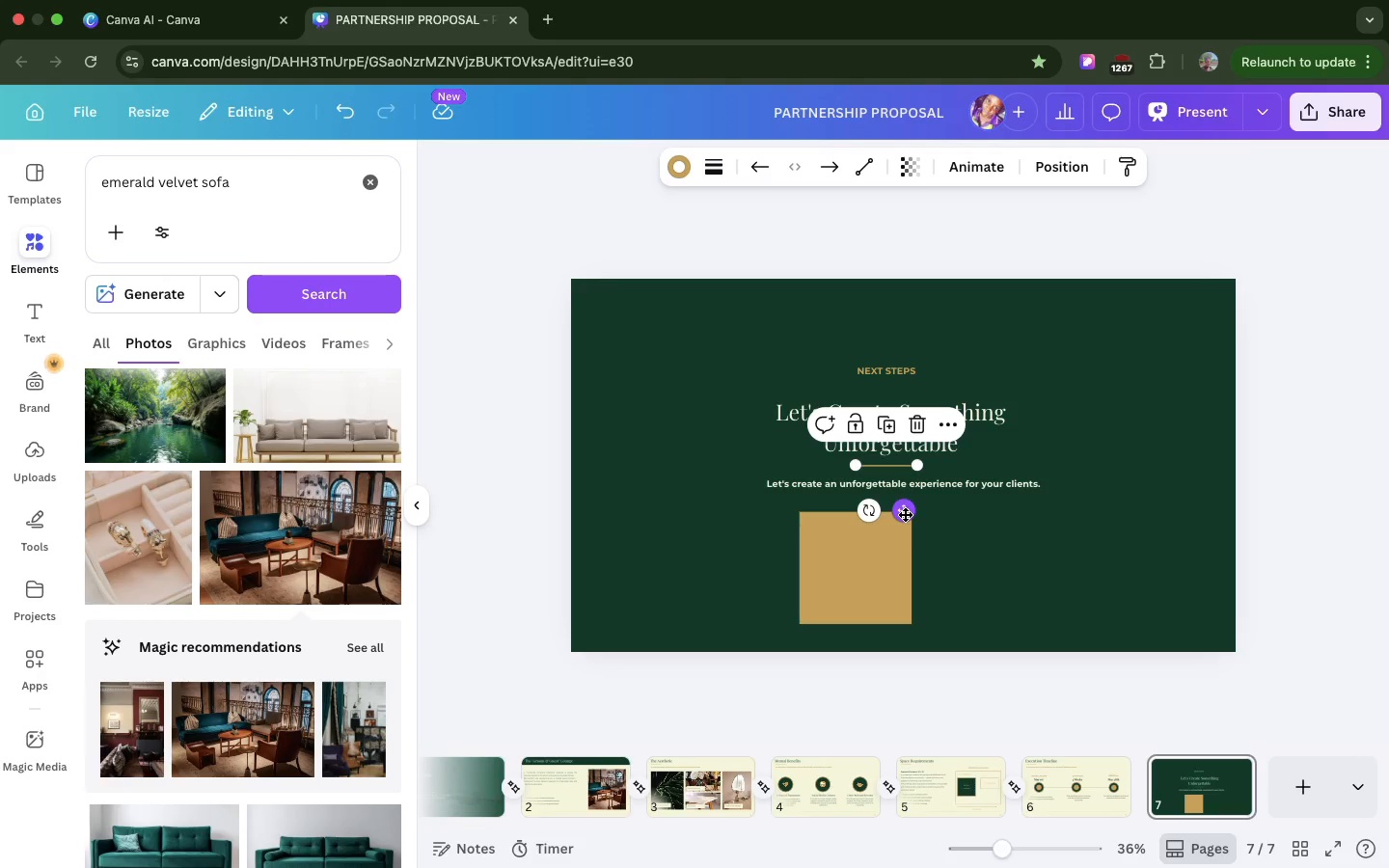 
left_click([871, 550])
 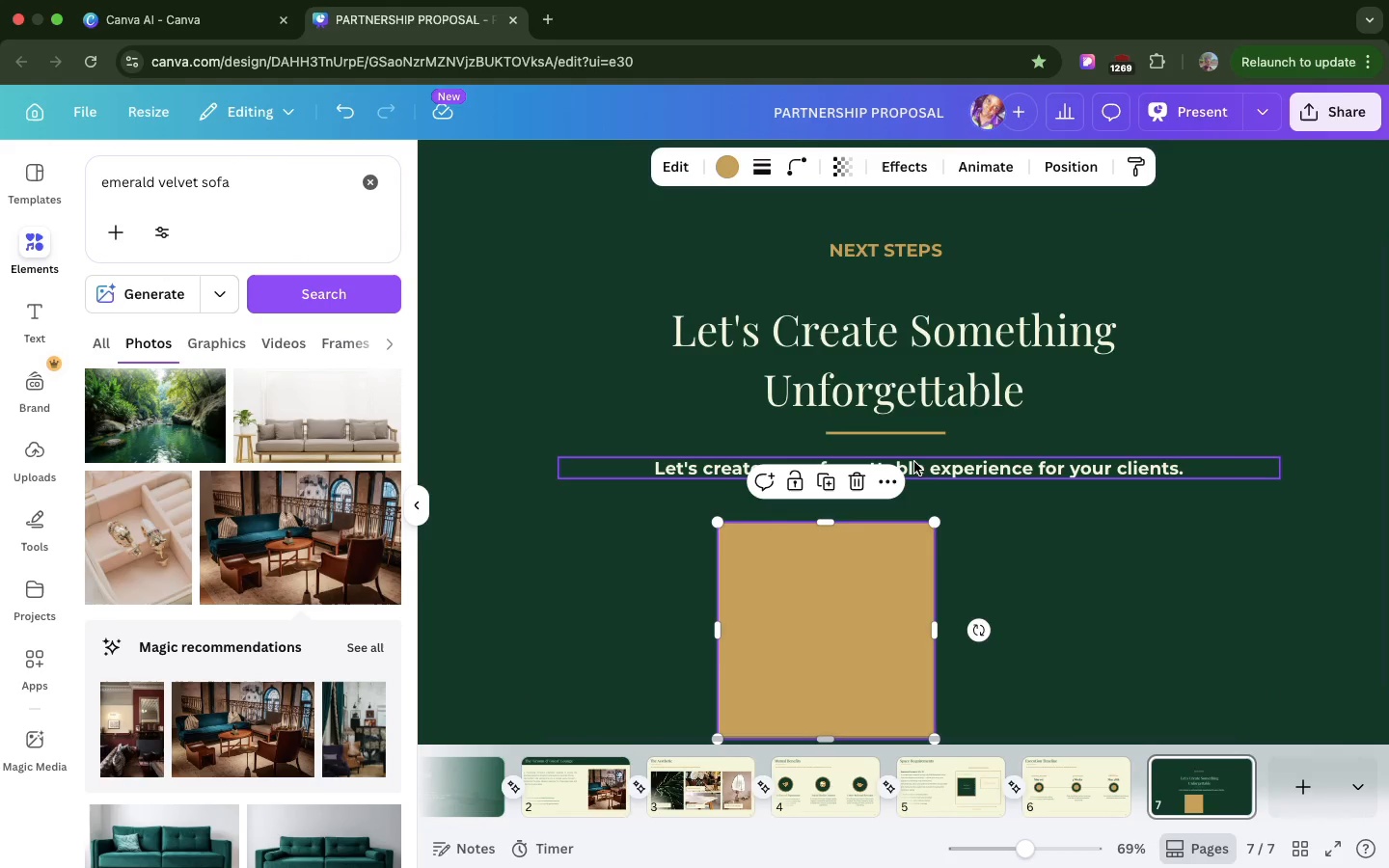 
wait(5.23)
 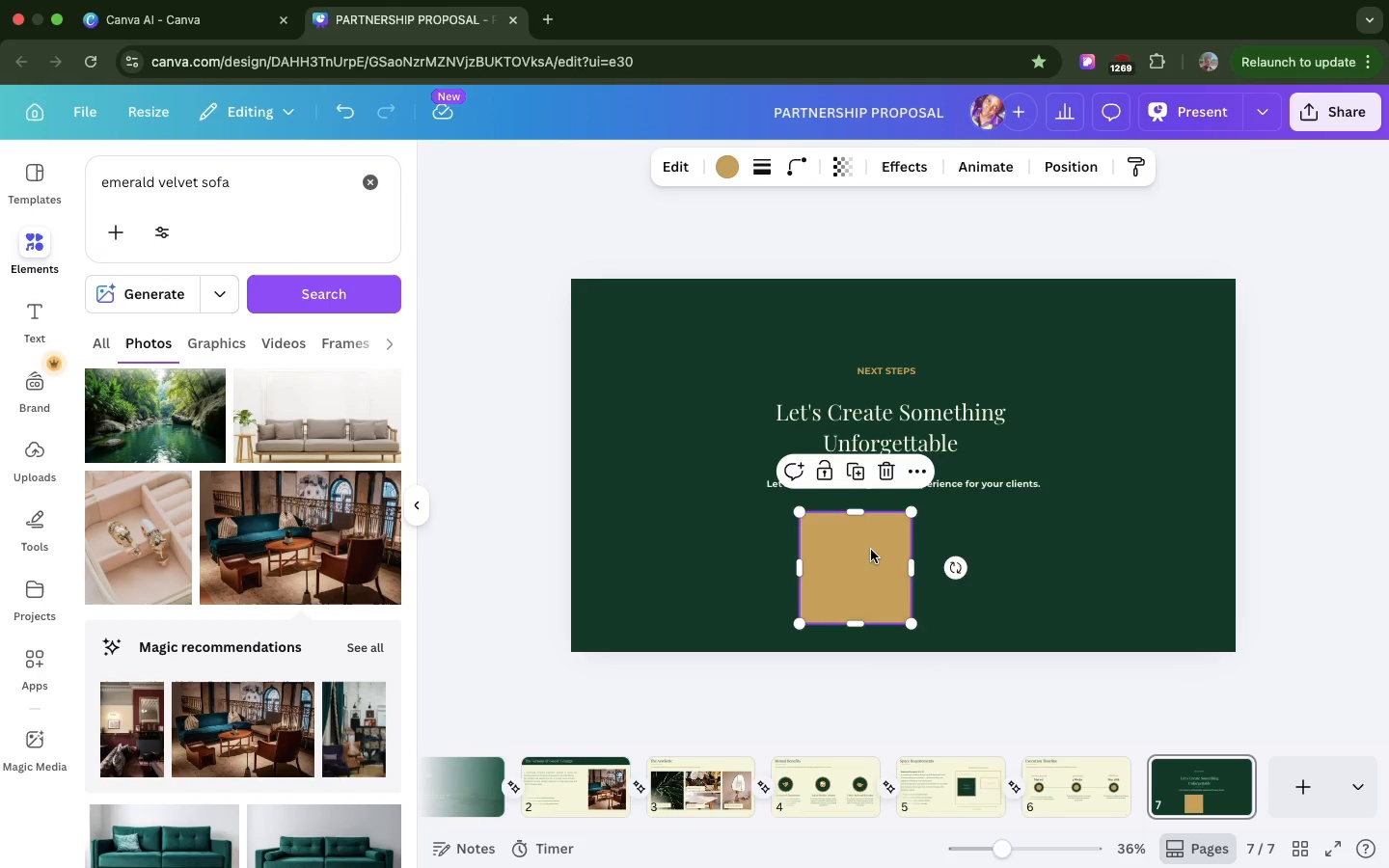 
left_click_drag(start_coordinate=[914, 463], to_coordinate=[909, 452])
 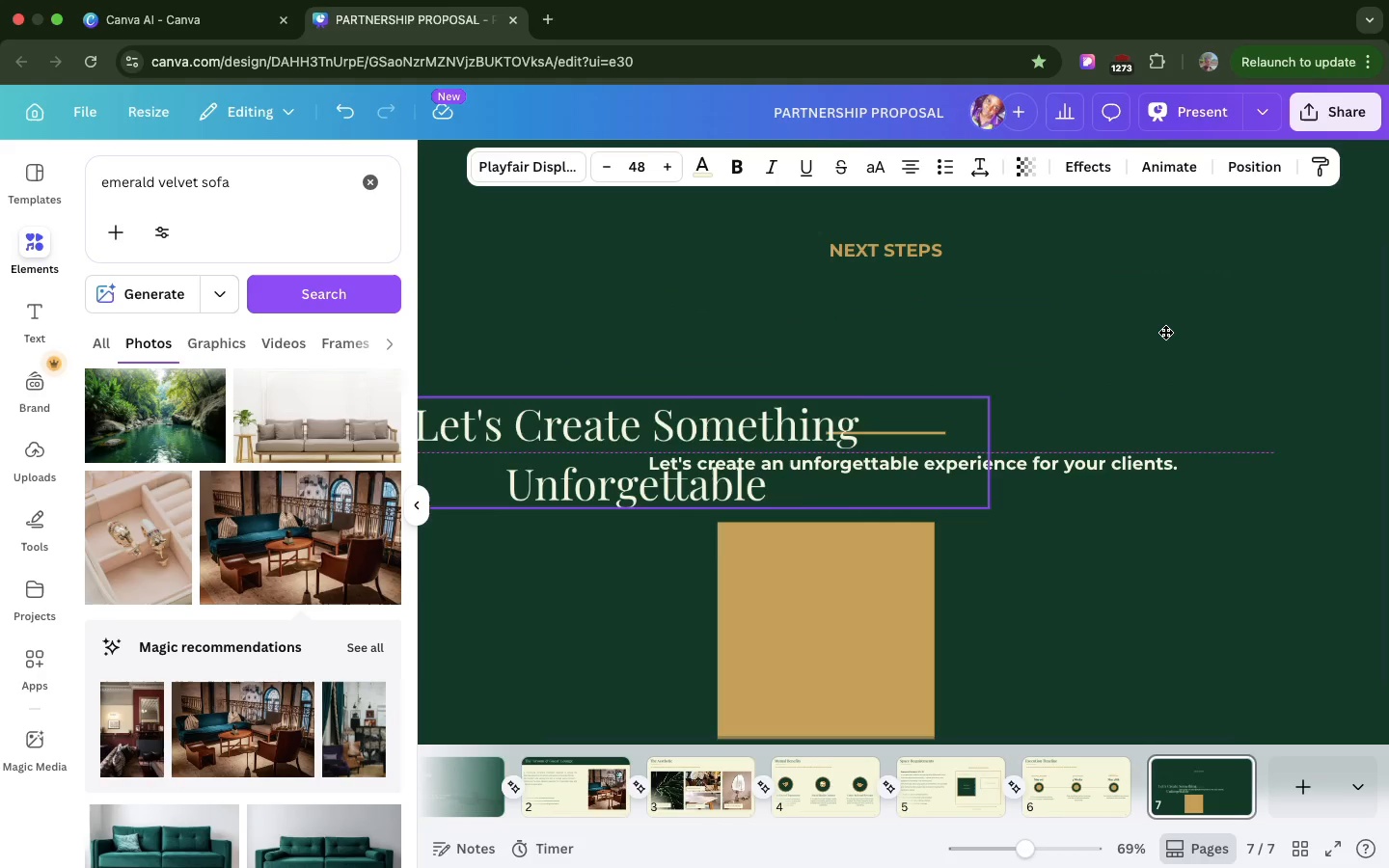 
wait(11.91)
 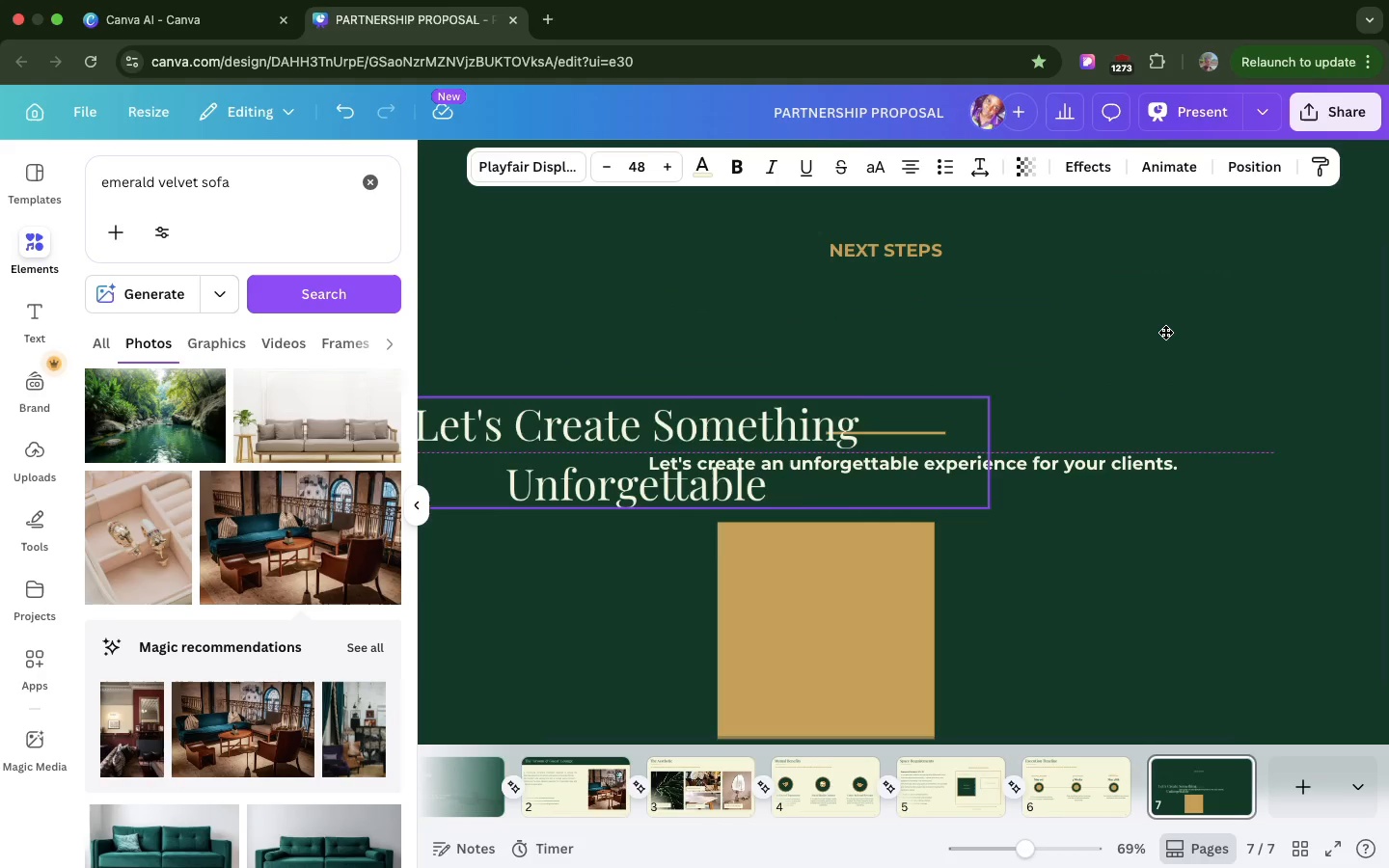 
left_click([1150, 307])
 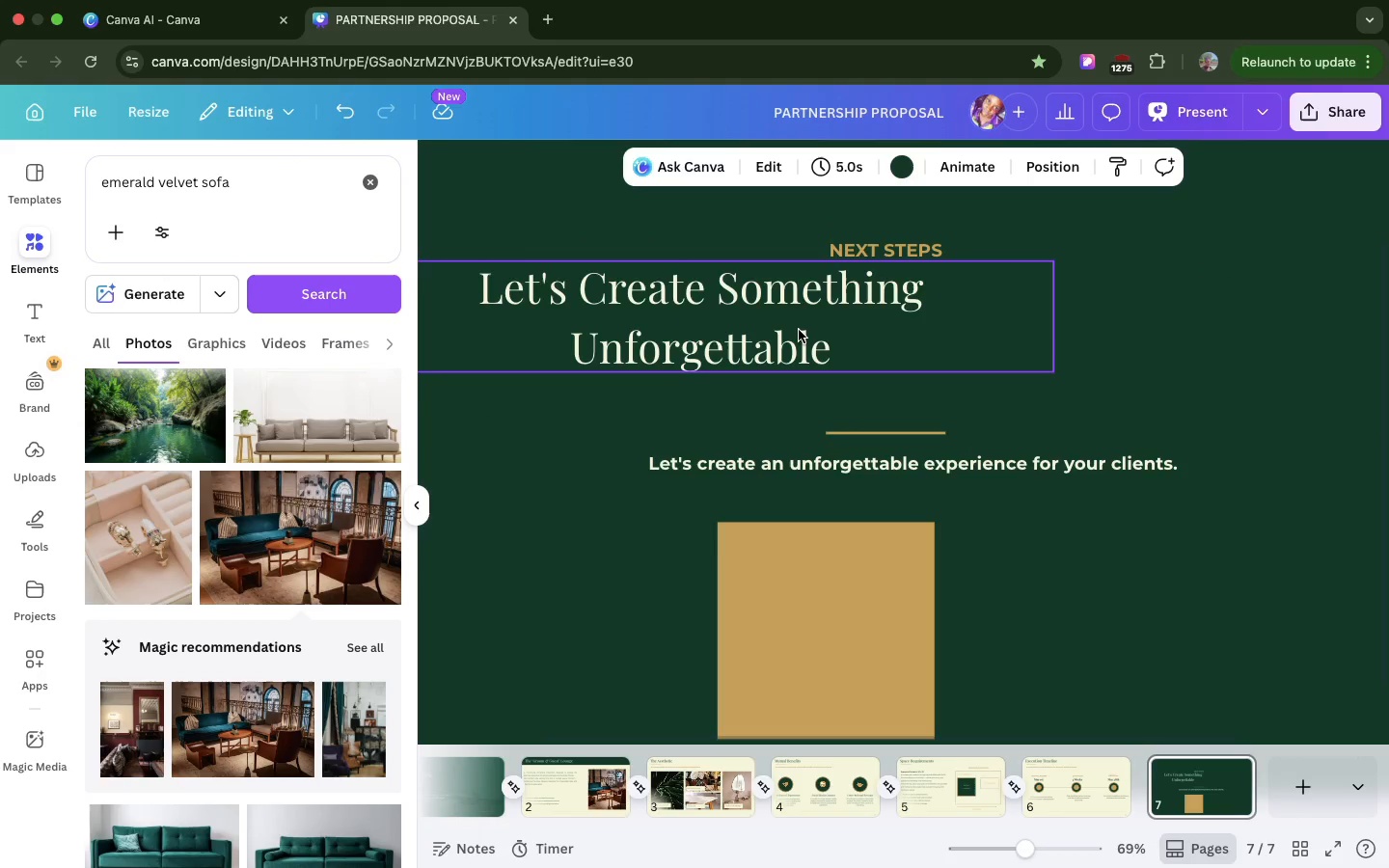 
double_click([799, 330])
 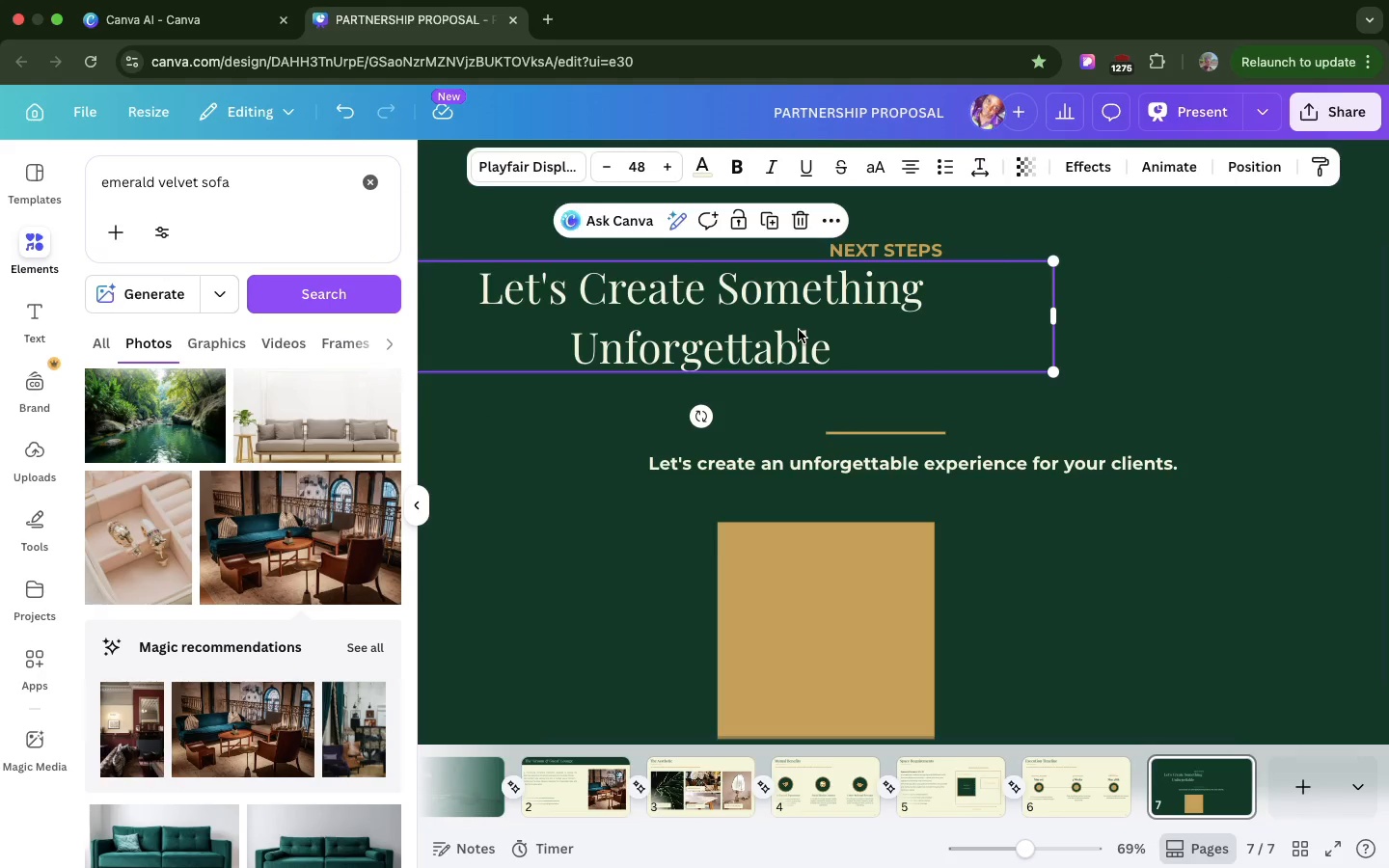 
scroll: coordinate [799, 330], scroll_direction: up, amount: 10.0
 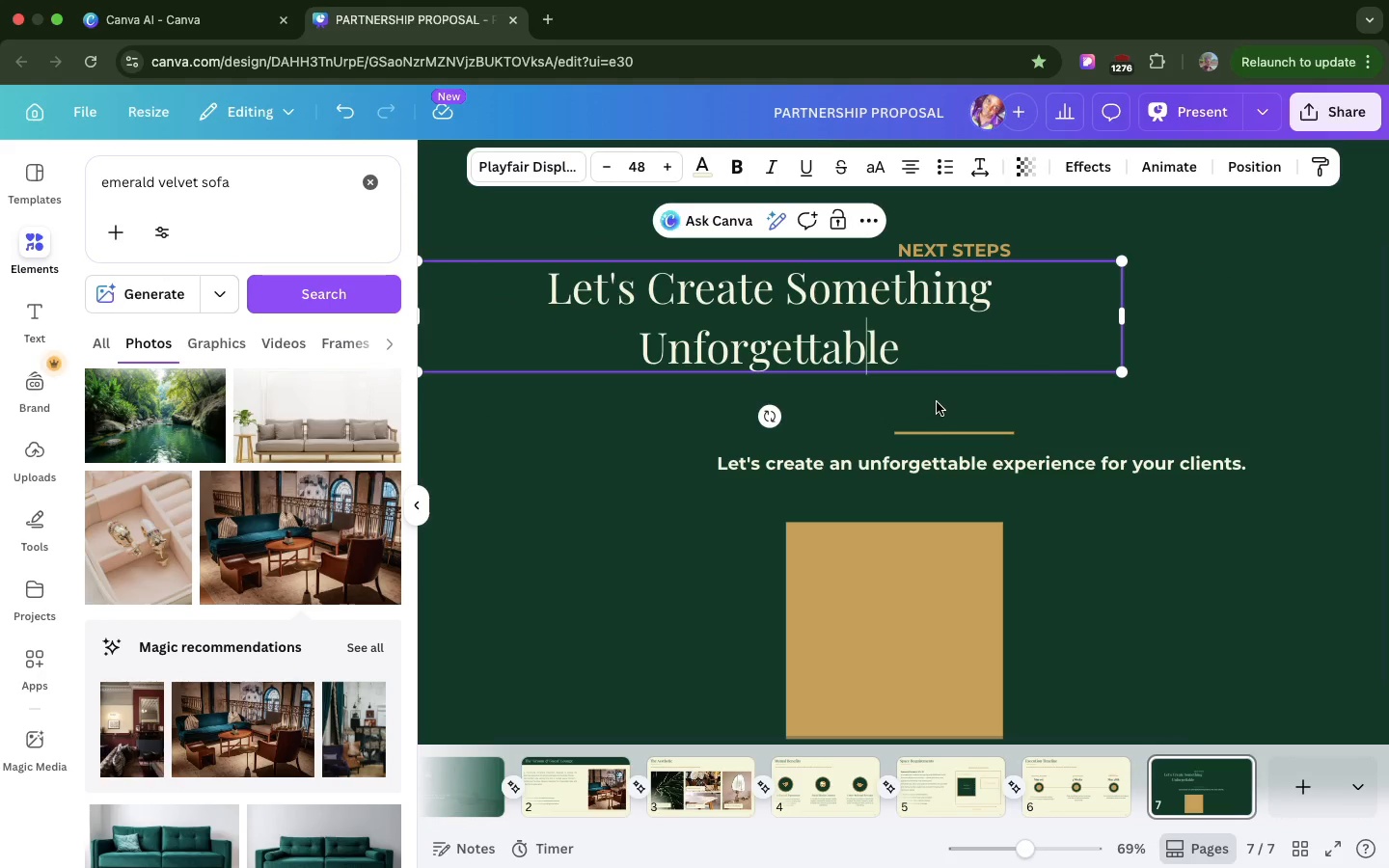 
left_click([937, 402])
 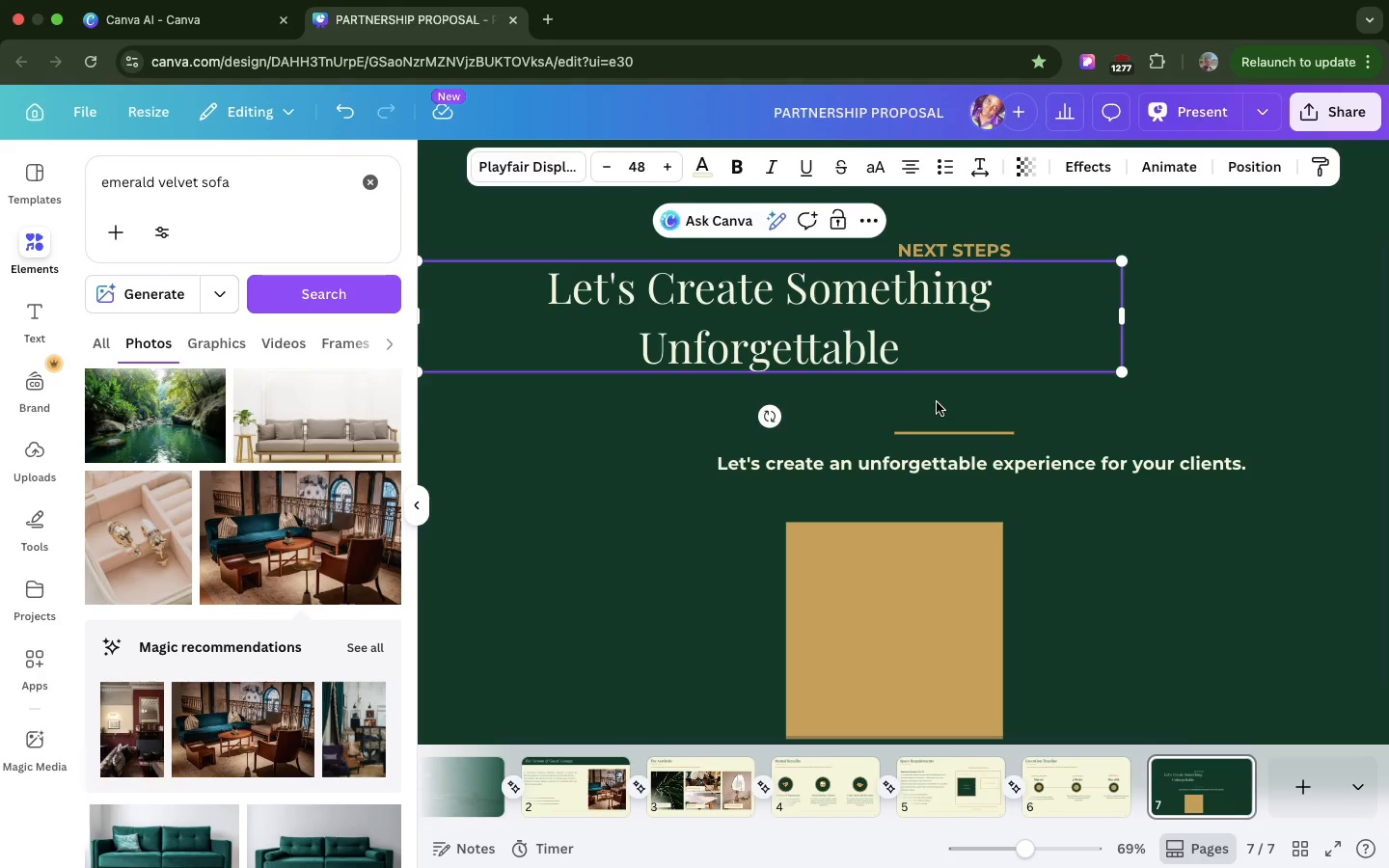 
left_click([937, 402])
 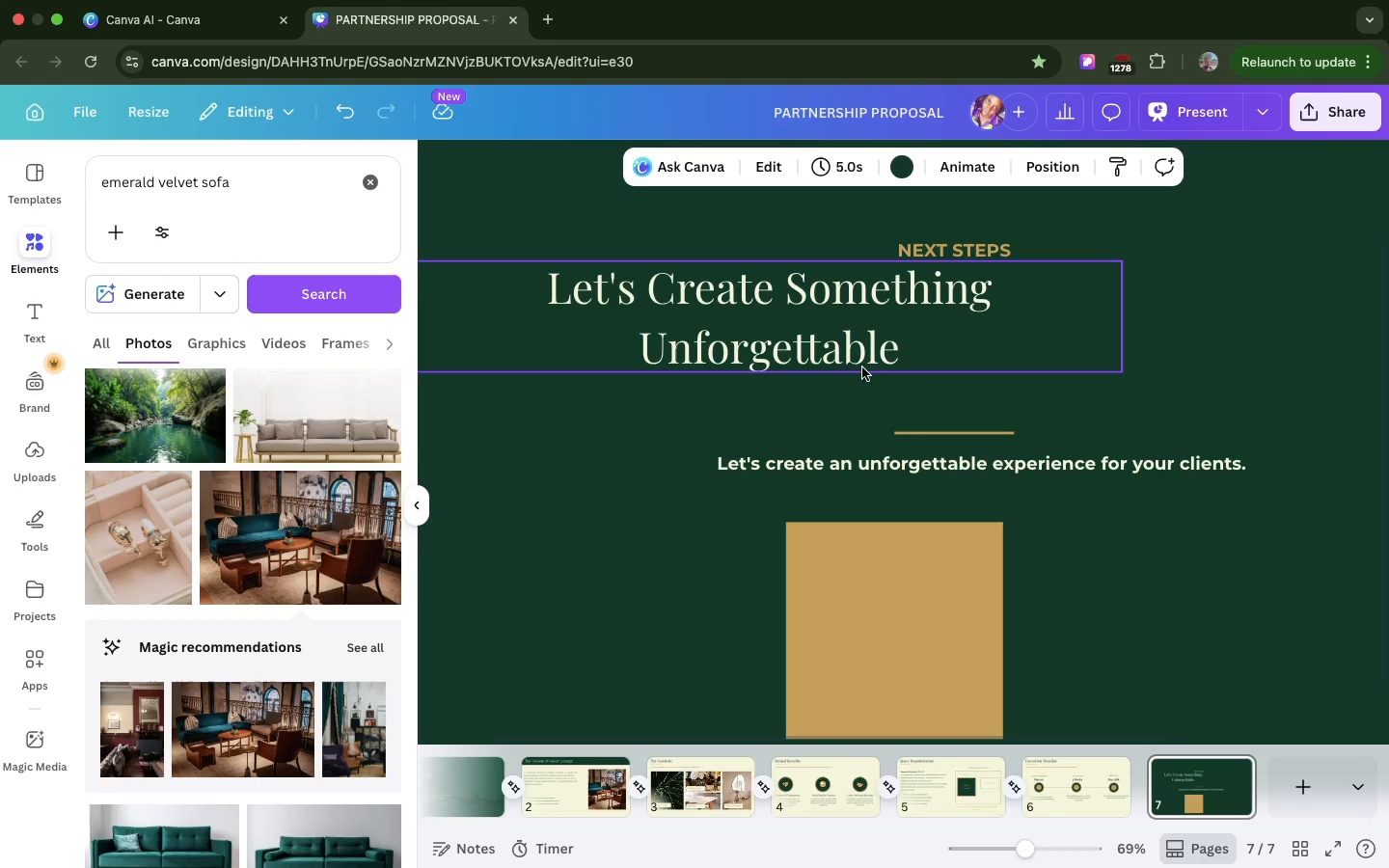 
left_click([862, 366])
 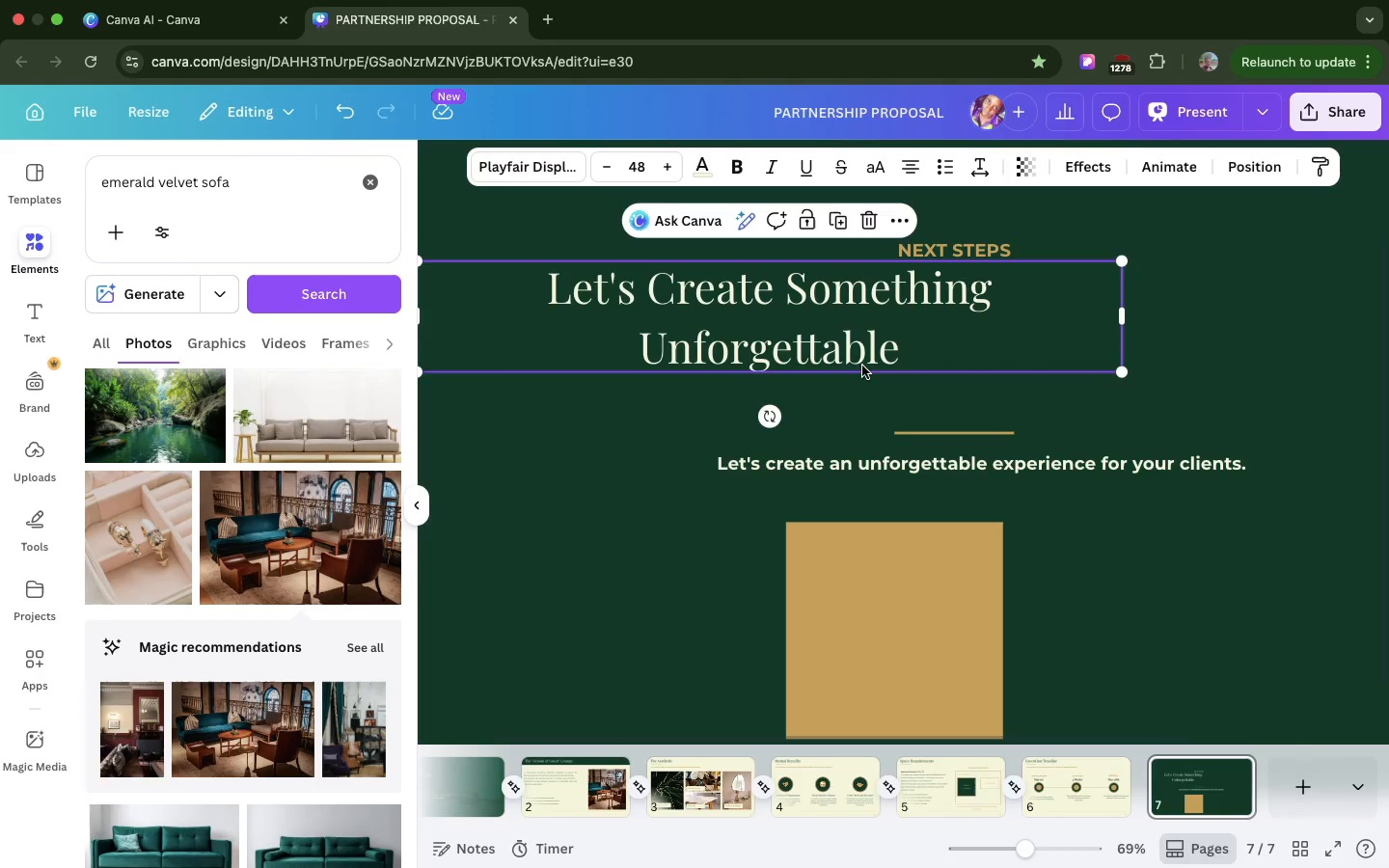 
left_click_drag(start_coordinate=[862, 366], to_coordinate=[1130, 387])
 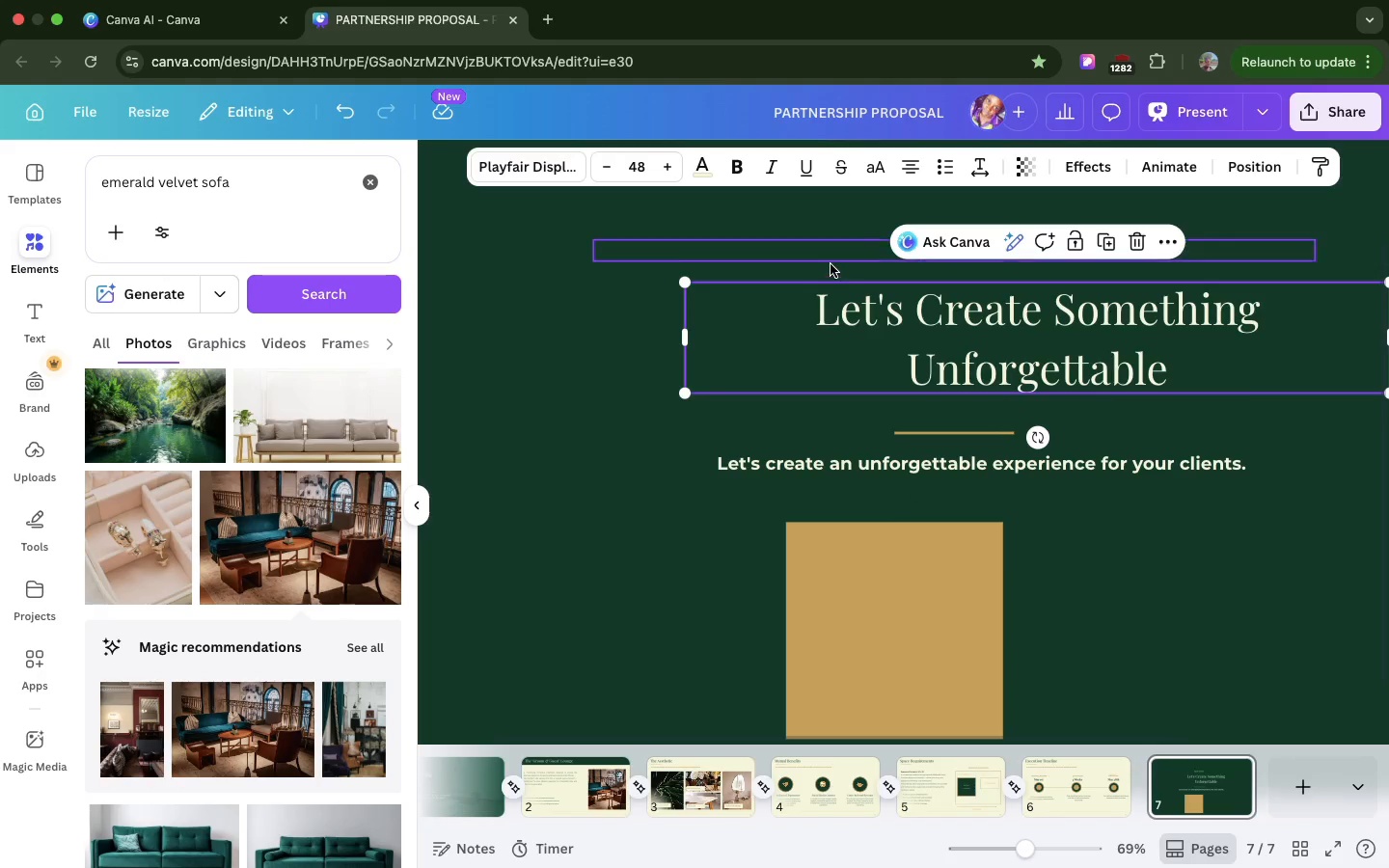 
left_click([831, 263])
 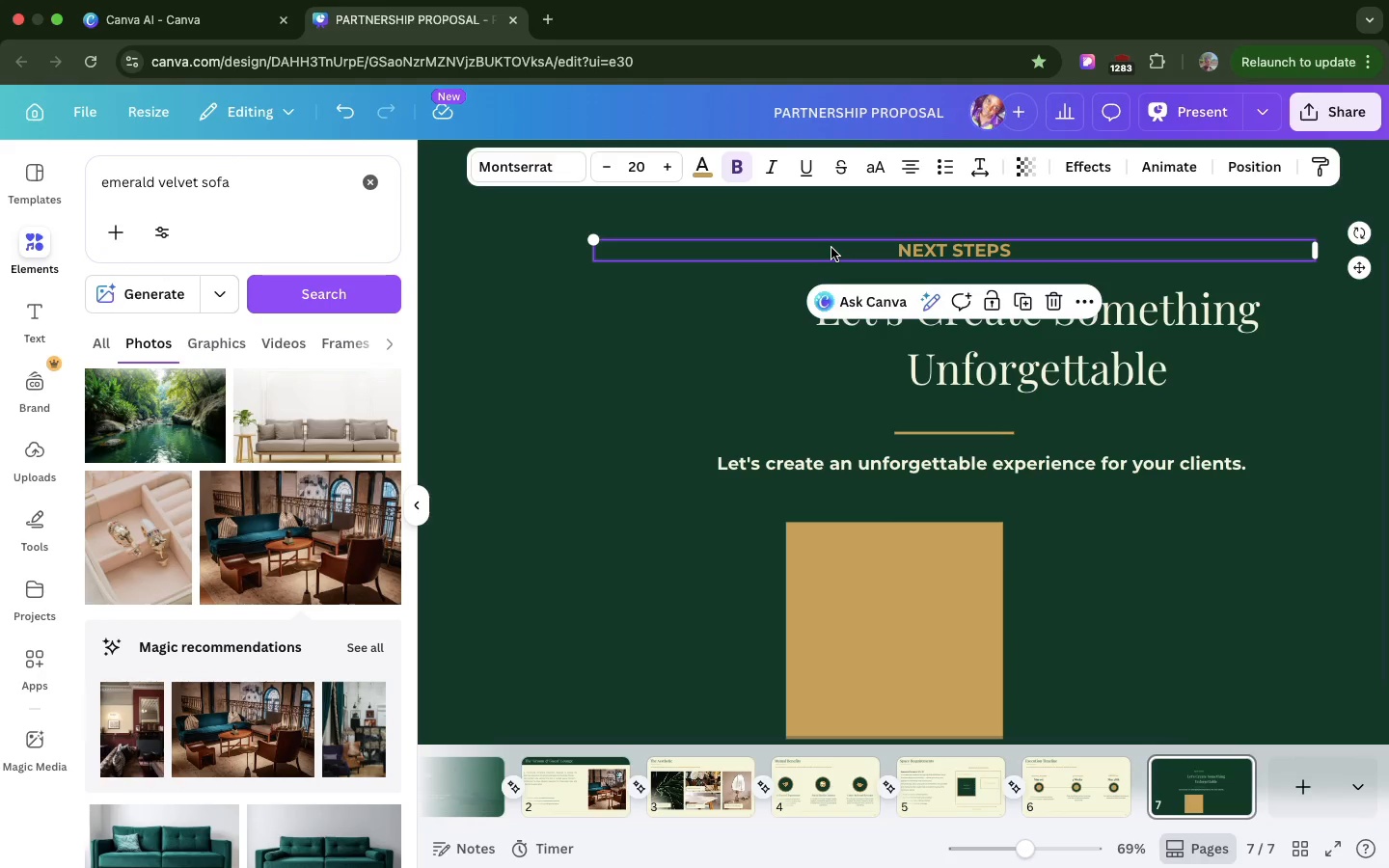 
left_click_drag(start_coordinate=[831, 248], to_coordinate=[912, 254])
 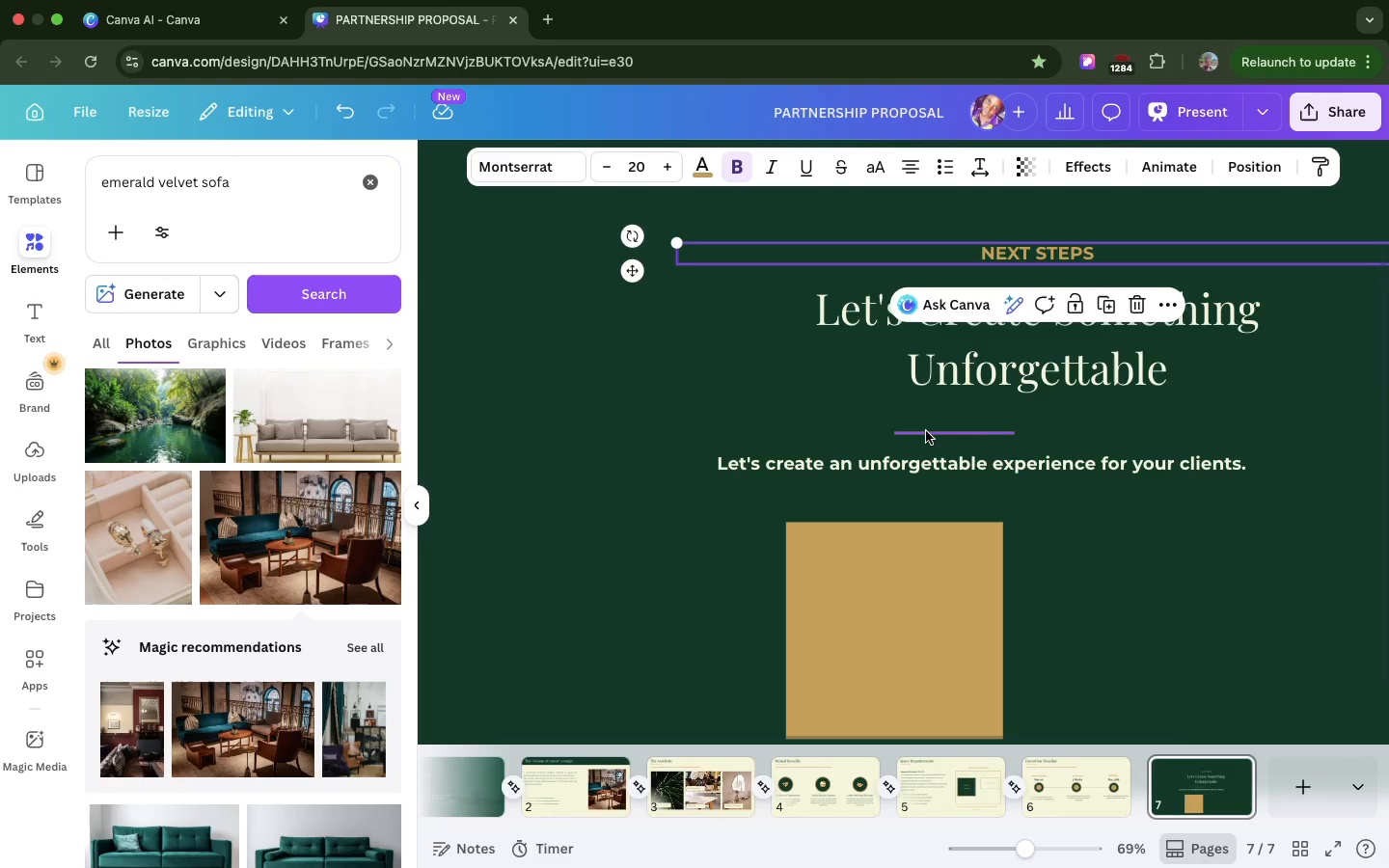 
left_click_drag(start_coordinate=[926, 431], to_coordinate=[1003, 428])
 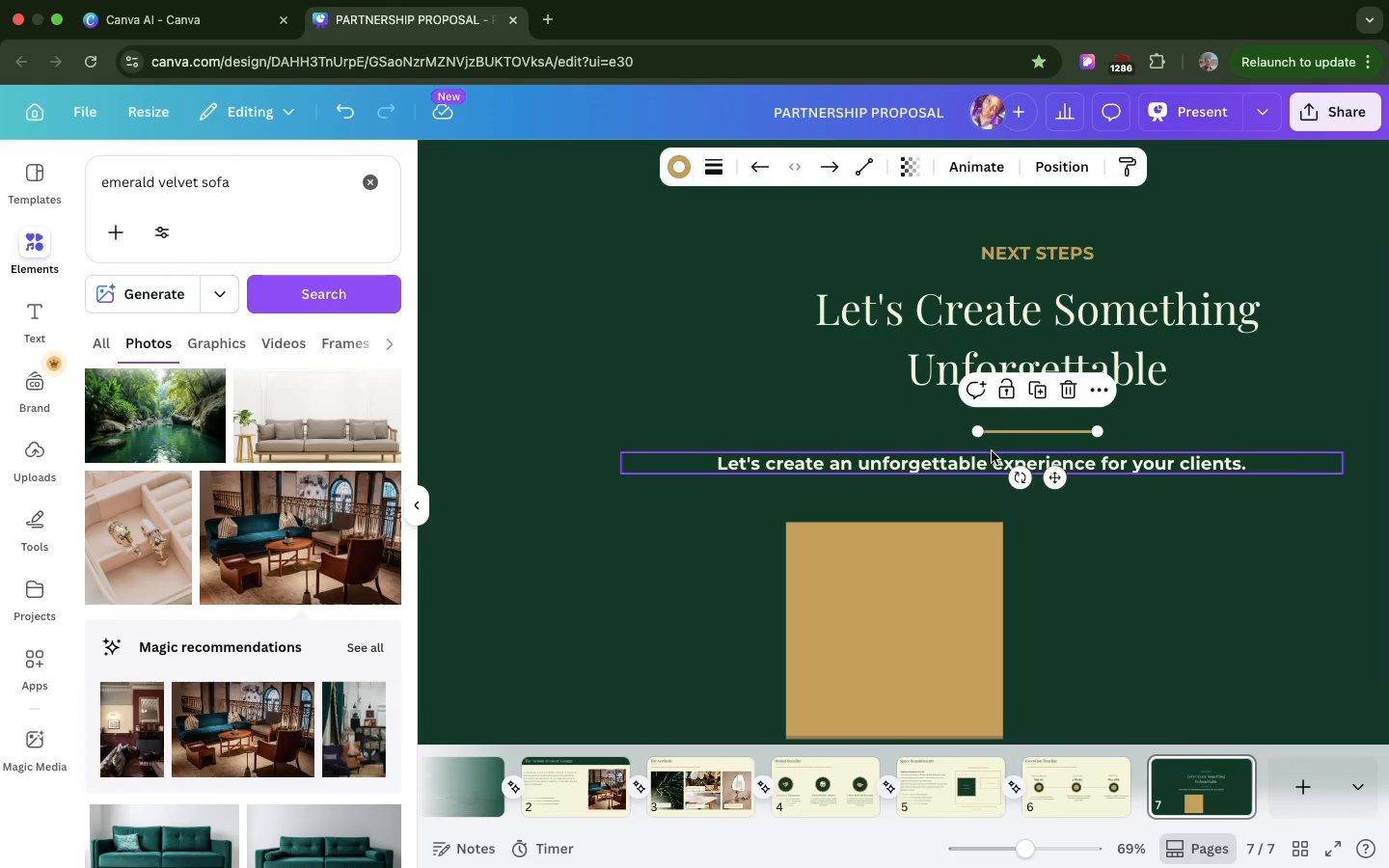 
left_click_drag(start_coordinate=[992, 451], to_coordinate=[1044, 460])
 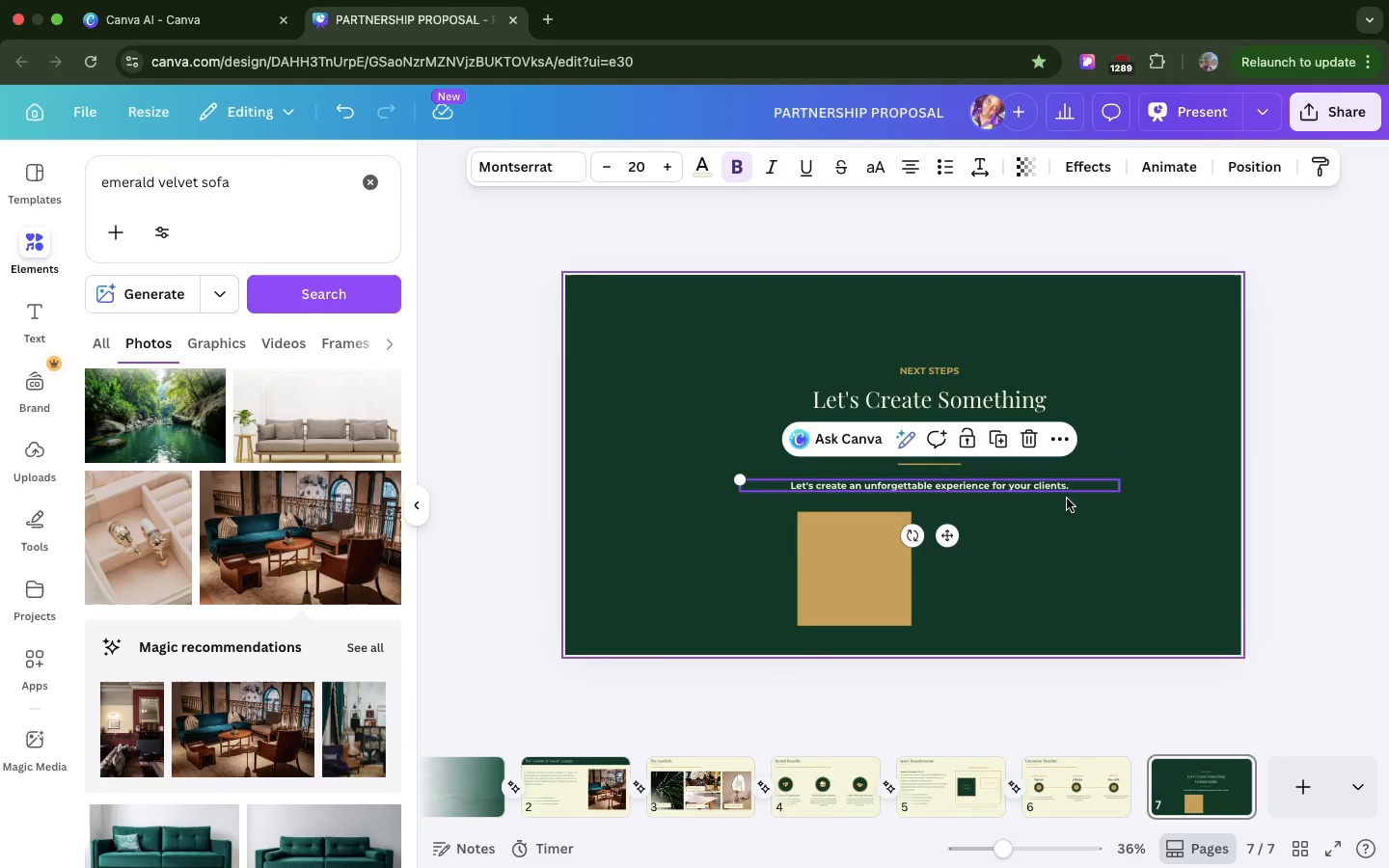 
left_click([1134, 549])
 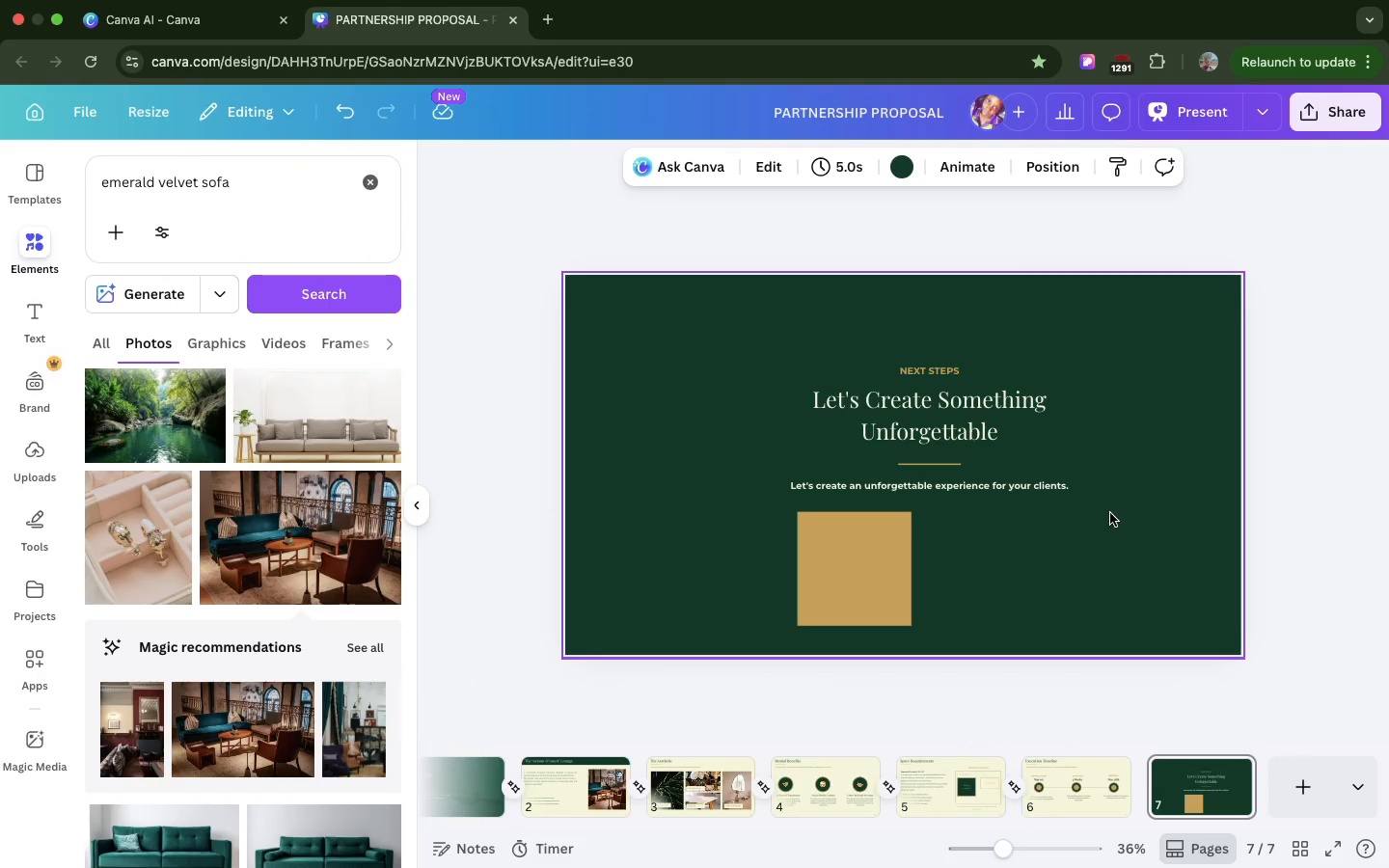 
left_click_drag(start_coordinate=[1110, 513], to_coordinate=[782, 343])
 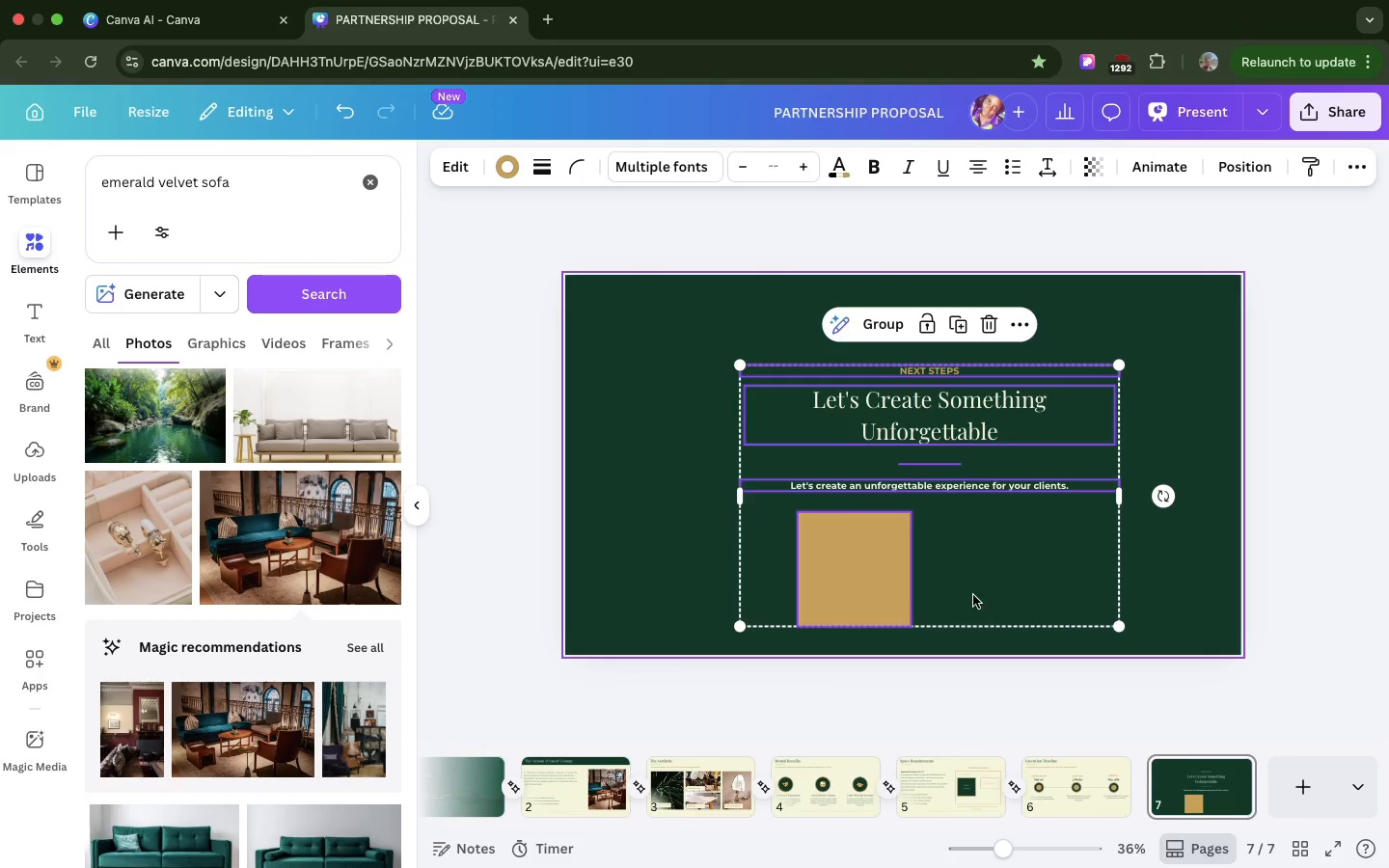 
left_click([973, 595])
 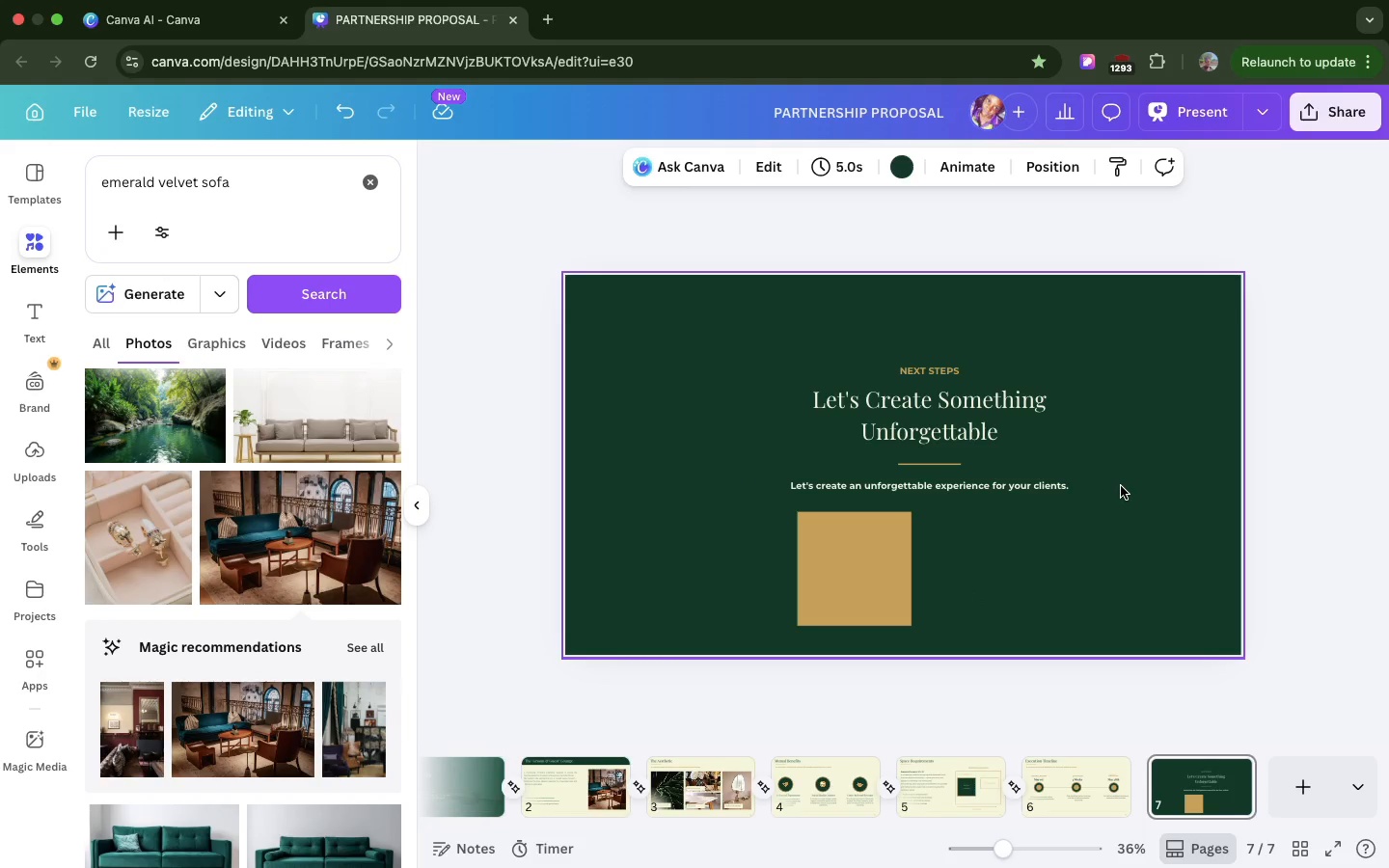 
left_click_drag(start_coordinate=[1118, 486], to_coordinate=[1091, 481])
 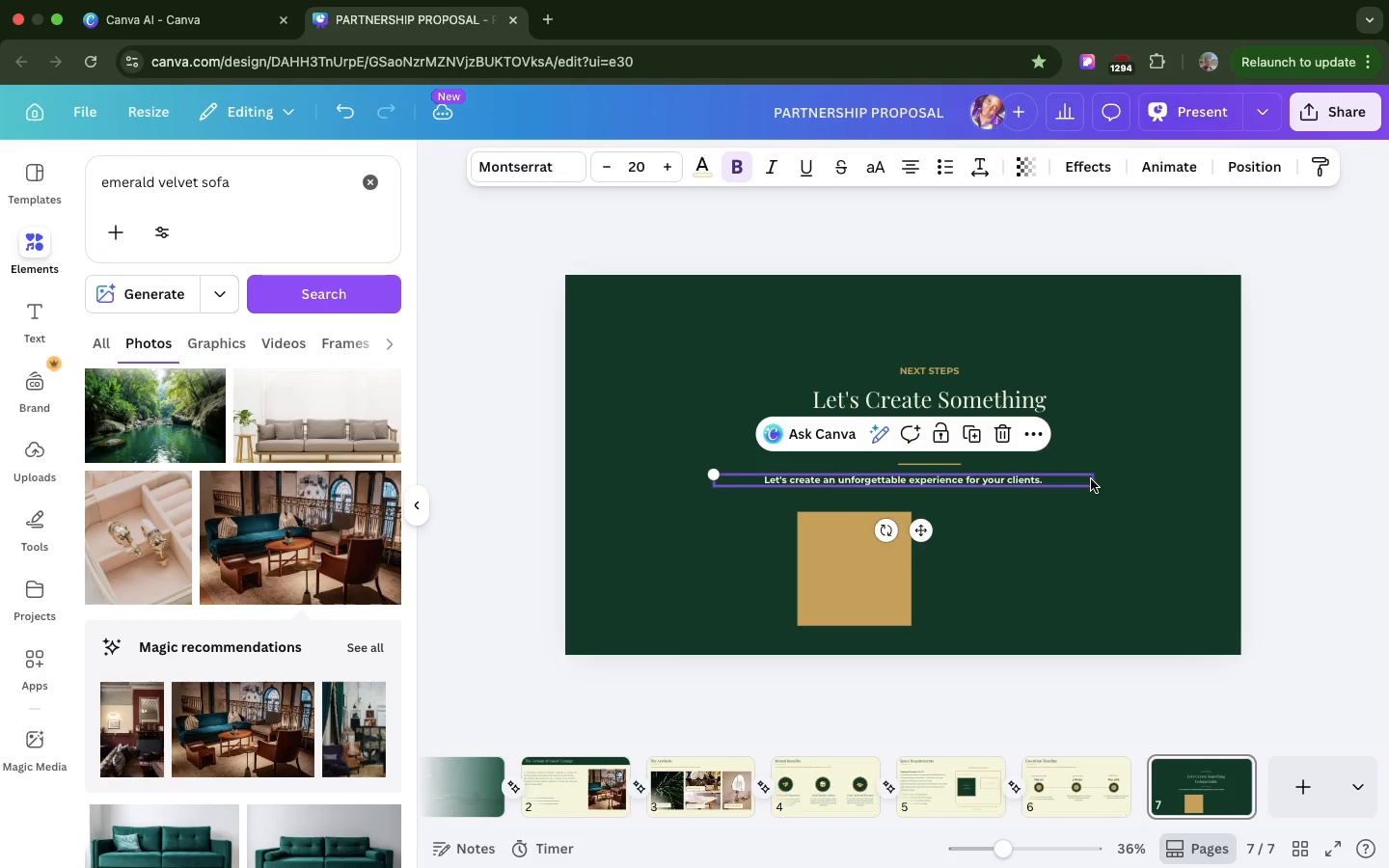 
key(Meta+Z)
 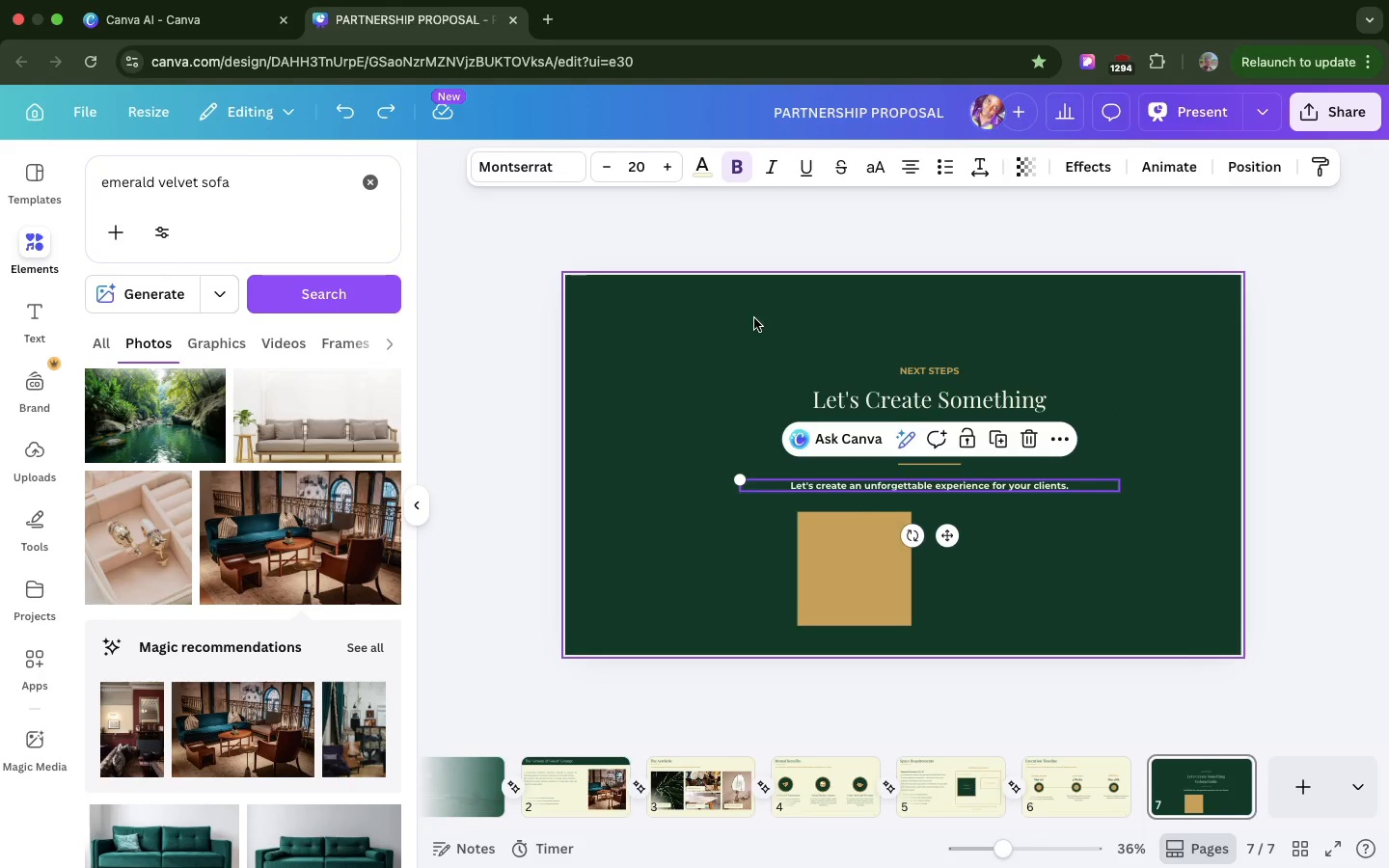 
left_click([754, 318])
 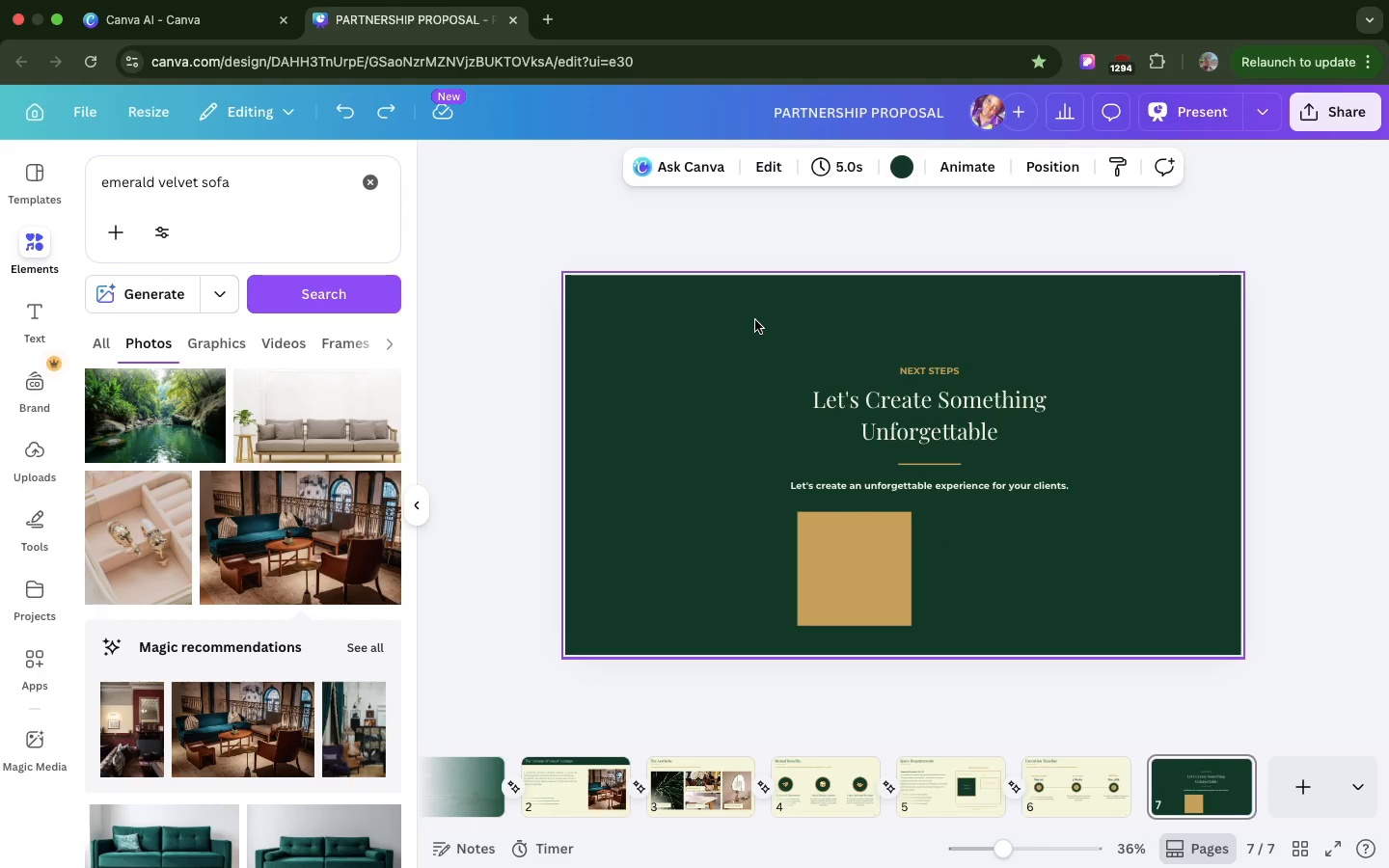 
left_click_drag(start_coordinate=[755, 320], to_coordinate=[1092, 503])
 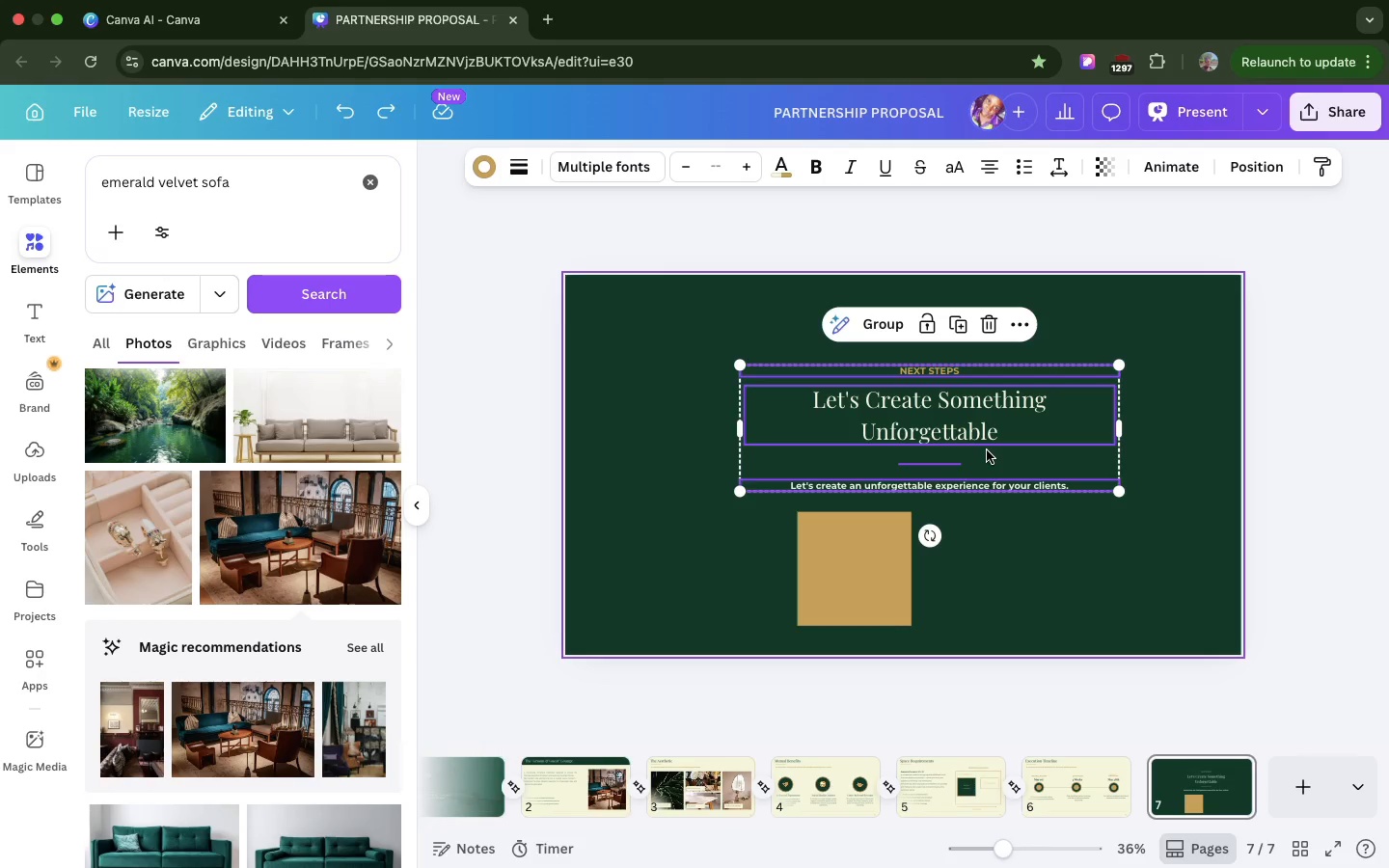 
left_click_drag(start_coordinate=[987, 450], to_coordinate=[961, 427])
 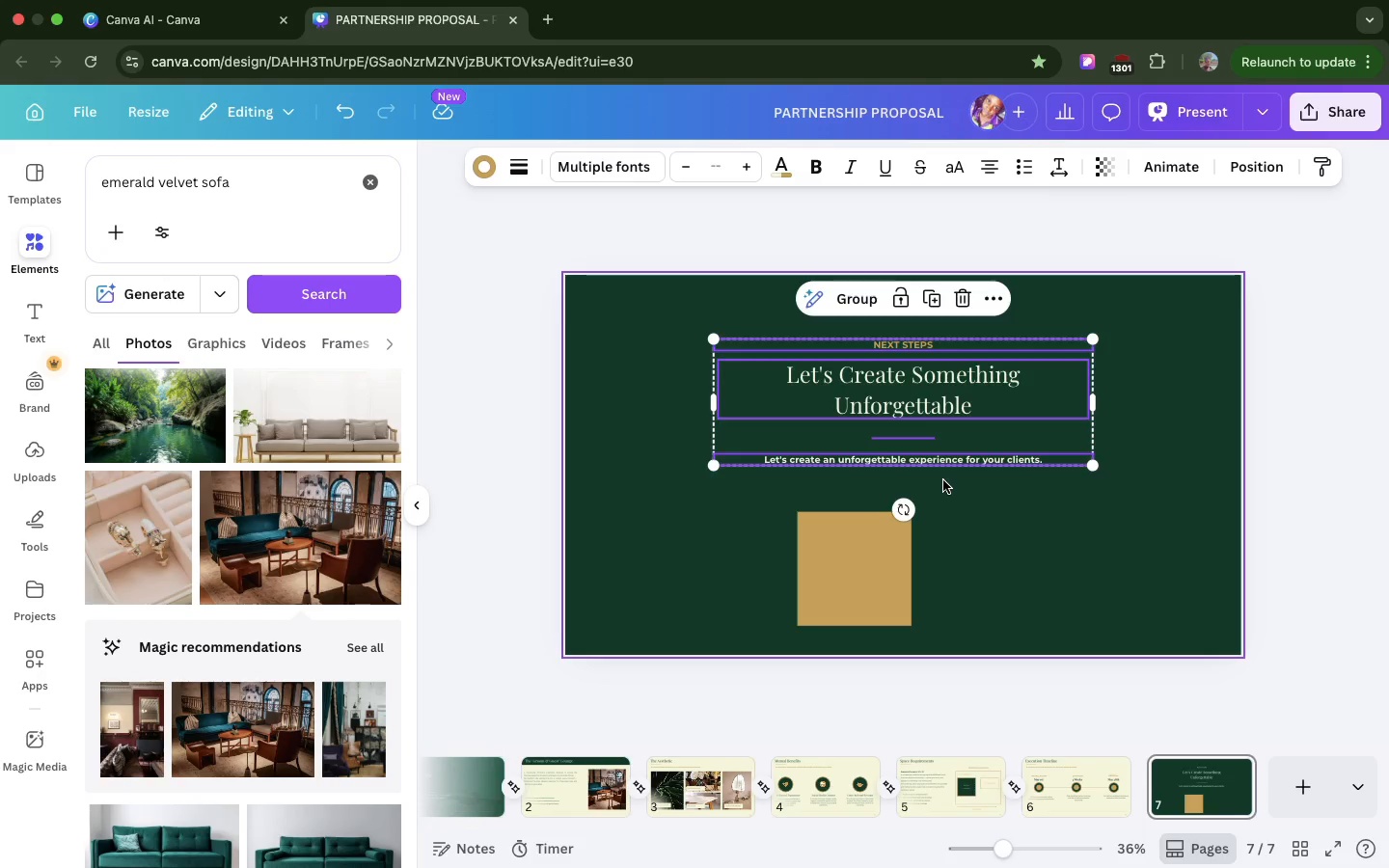 
wait(44.52)
 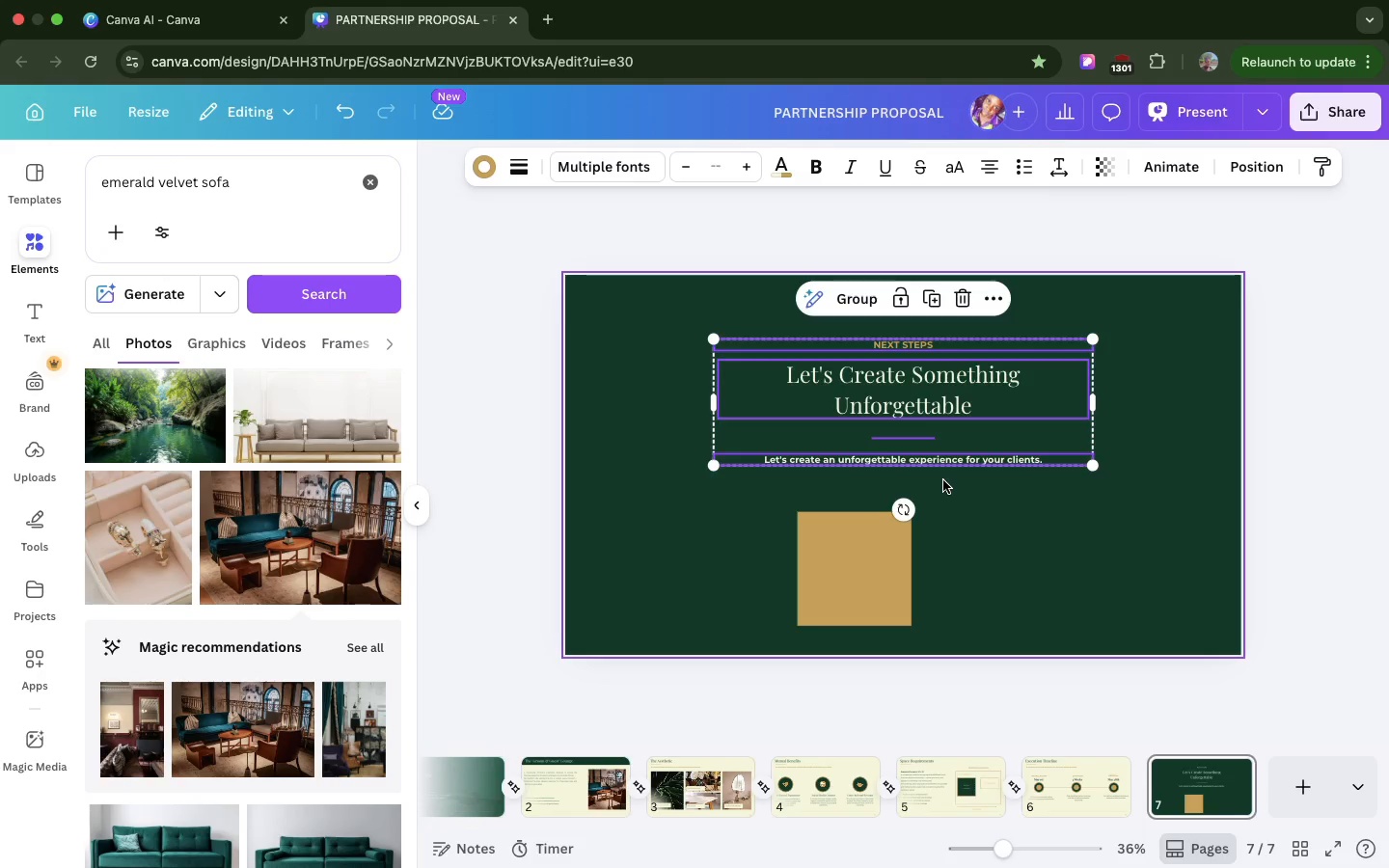 
left_click([891, 527])
 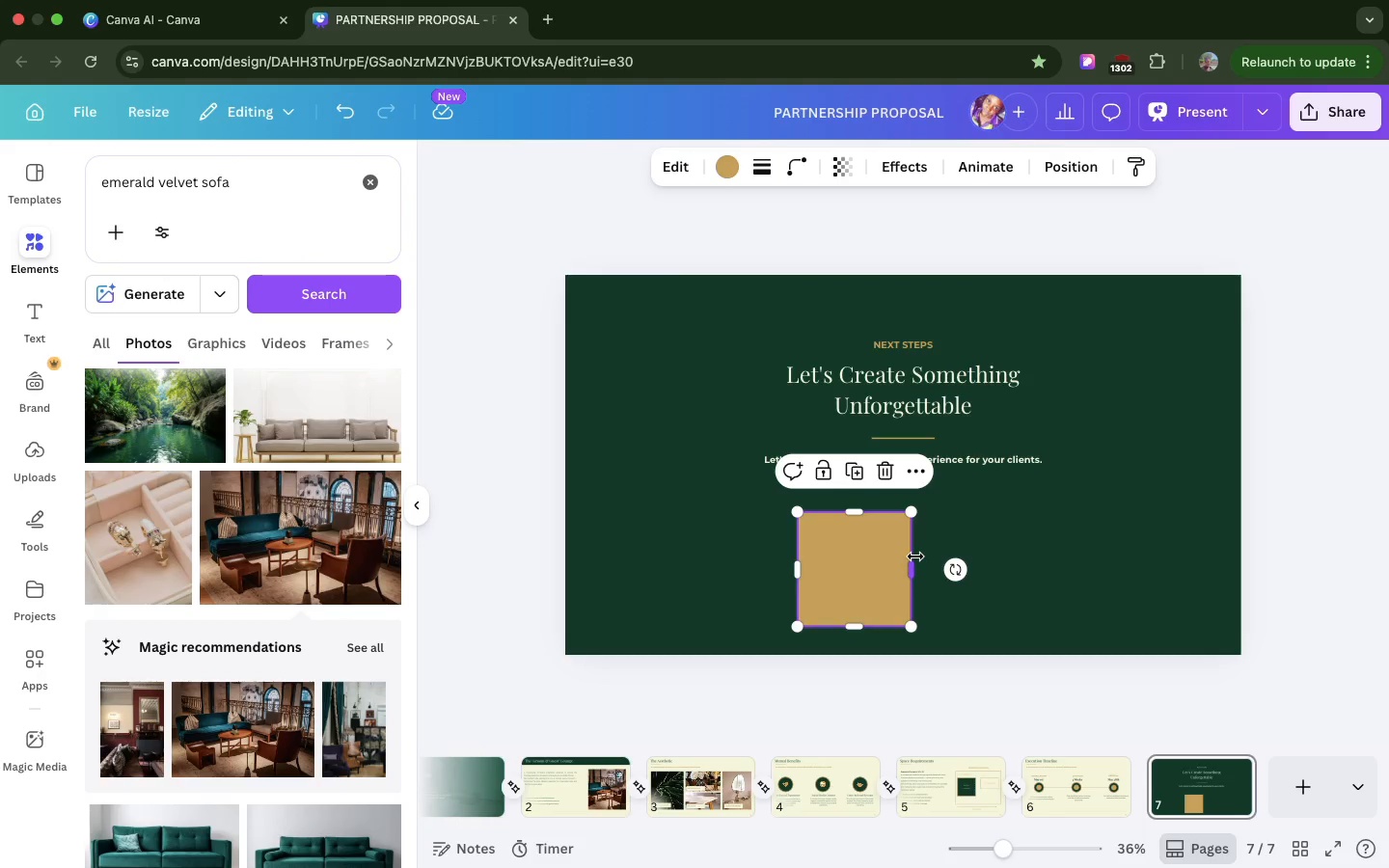 
left_click_drag(start_coordinate=[915, 556], to_coordinate=[1122, 586])
 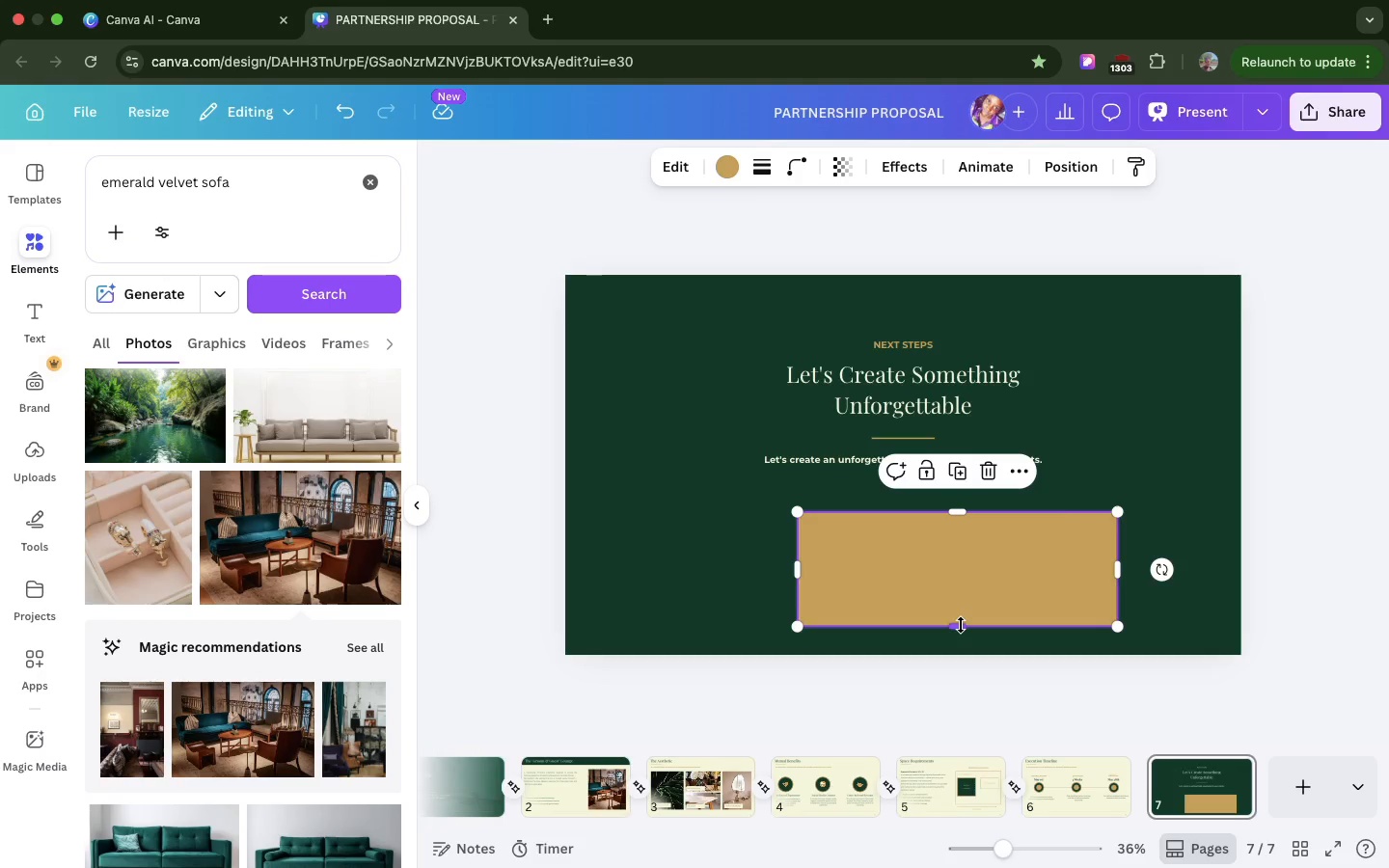 
left_click_drag(start_coordinate=[961, 625], to_coordinate=[958, 570])
 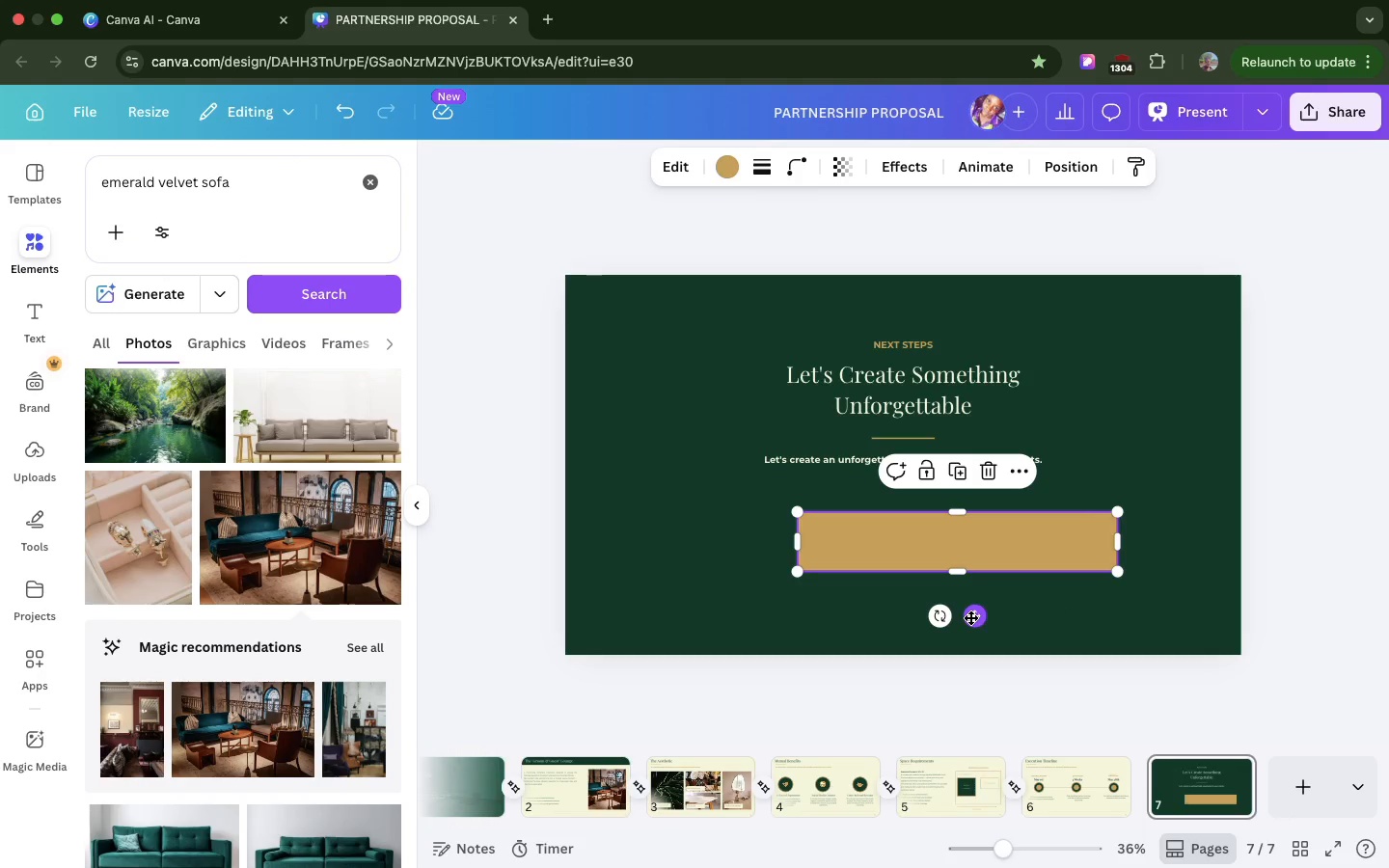 
left_click_drag(start_coordinate=[970, 616], to_coordinate=[912, 592])
 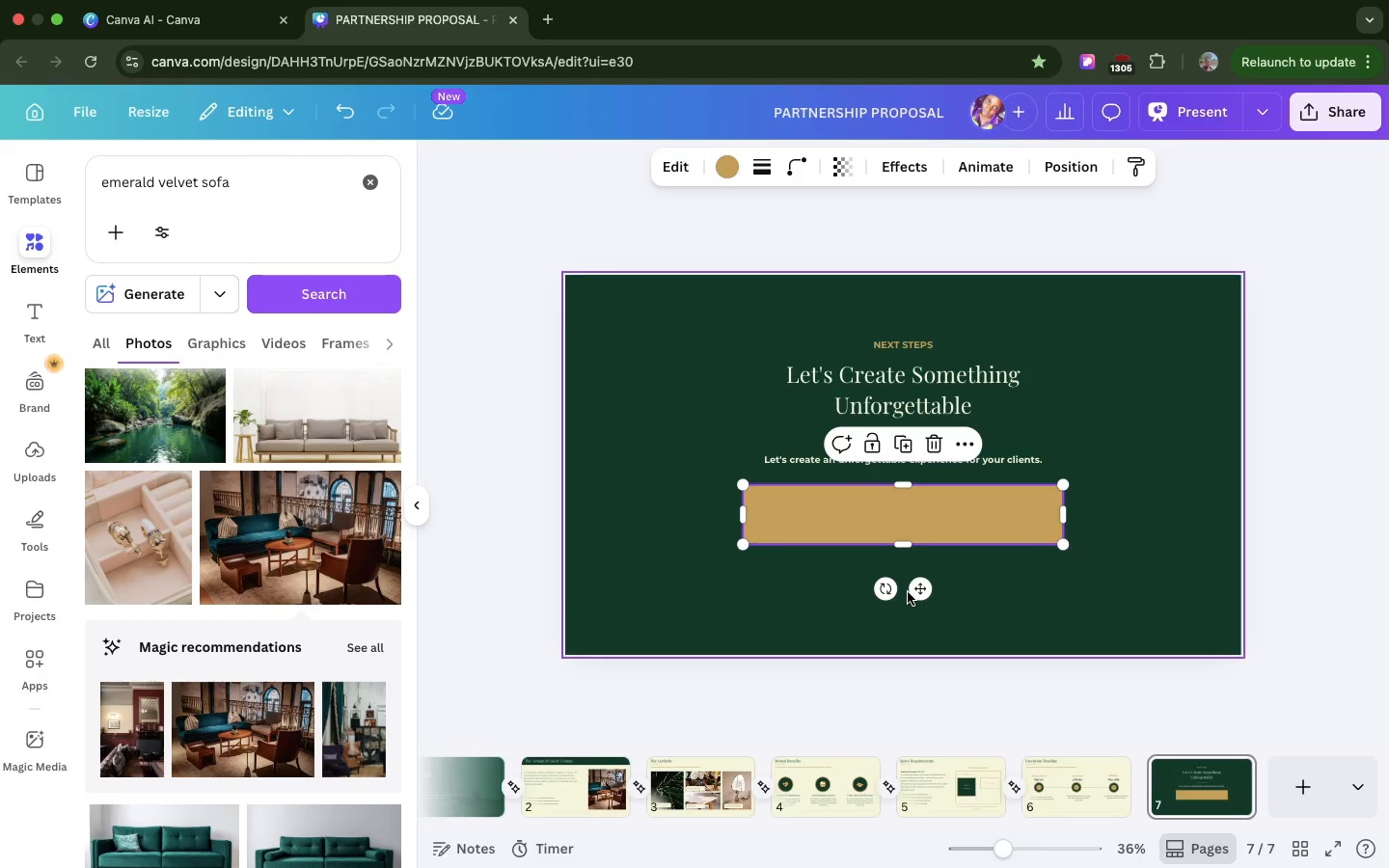 
wait(7.75)
 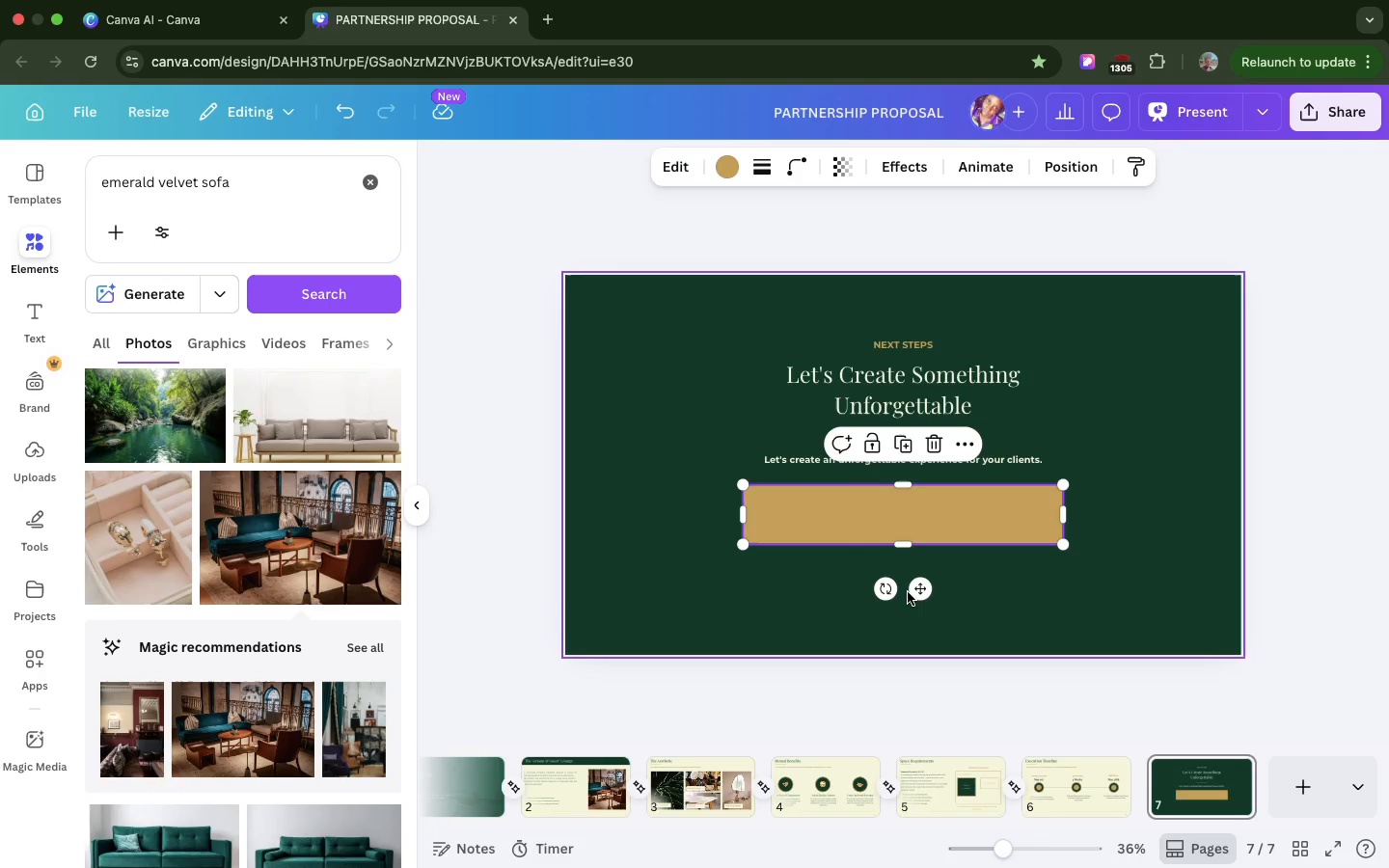 
left_click([722, 161])
 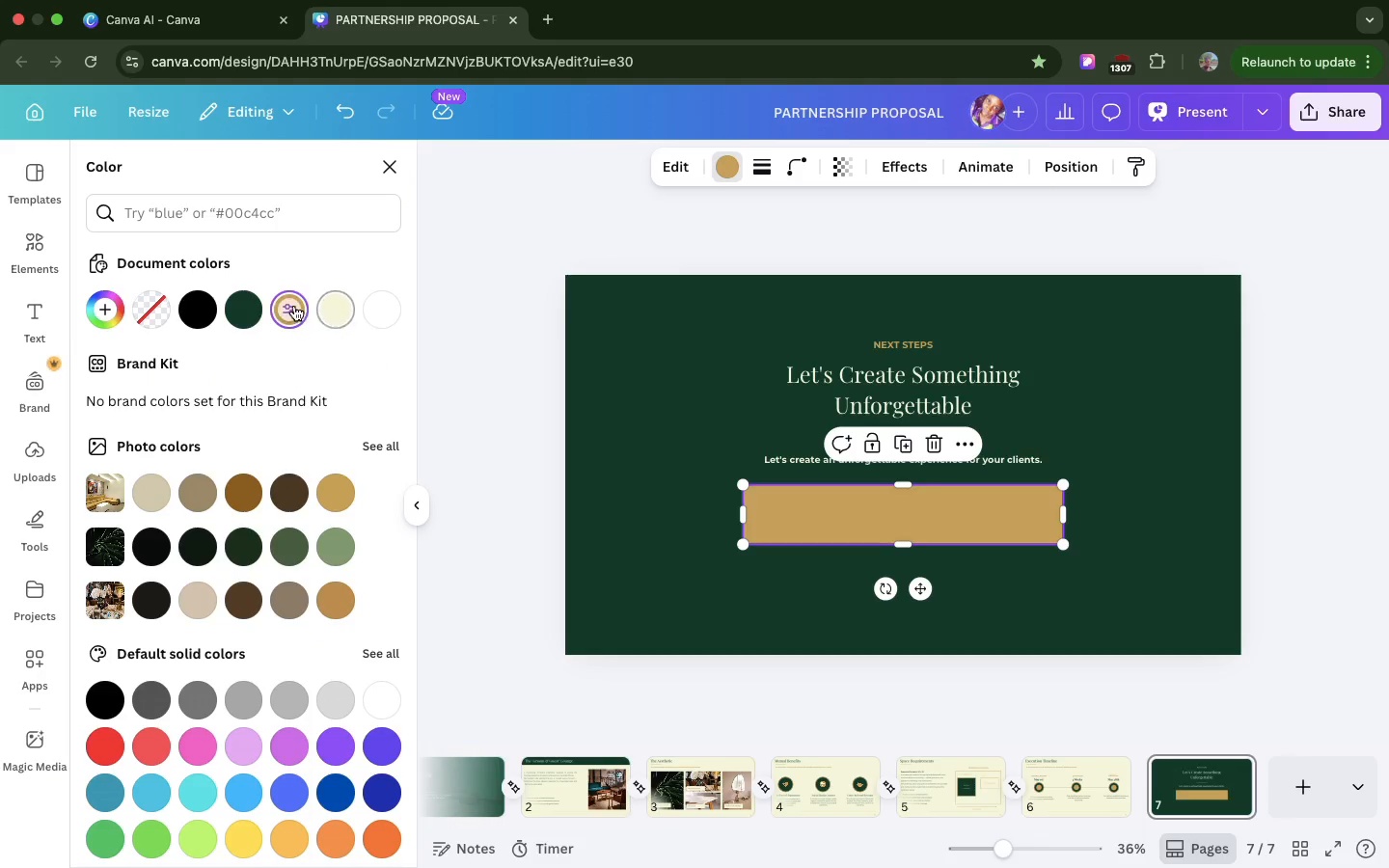 
left_click([286, 306])
 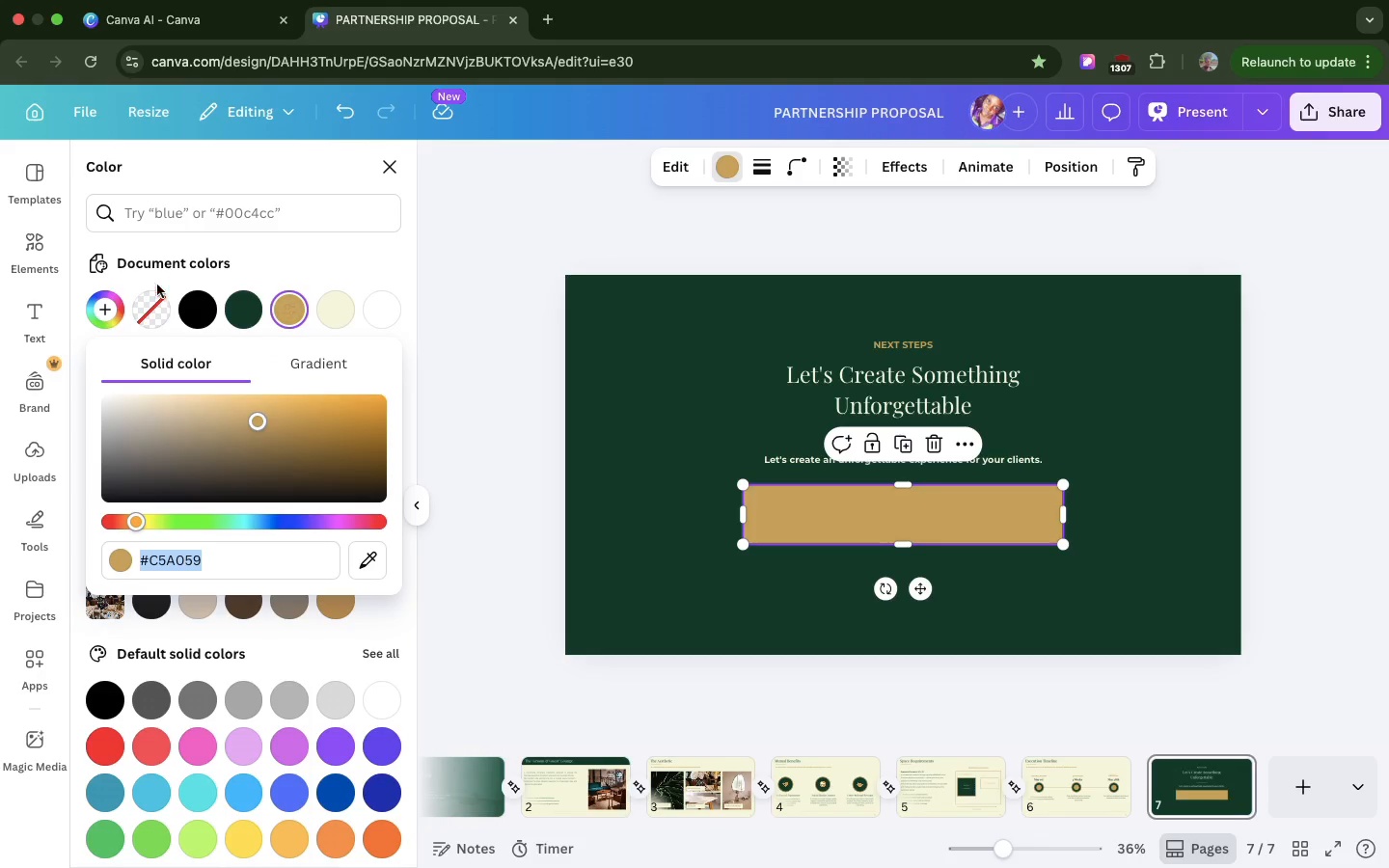 
wait(5.95)
 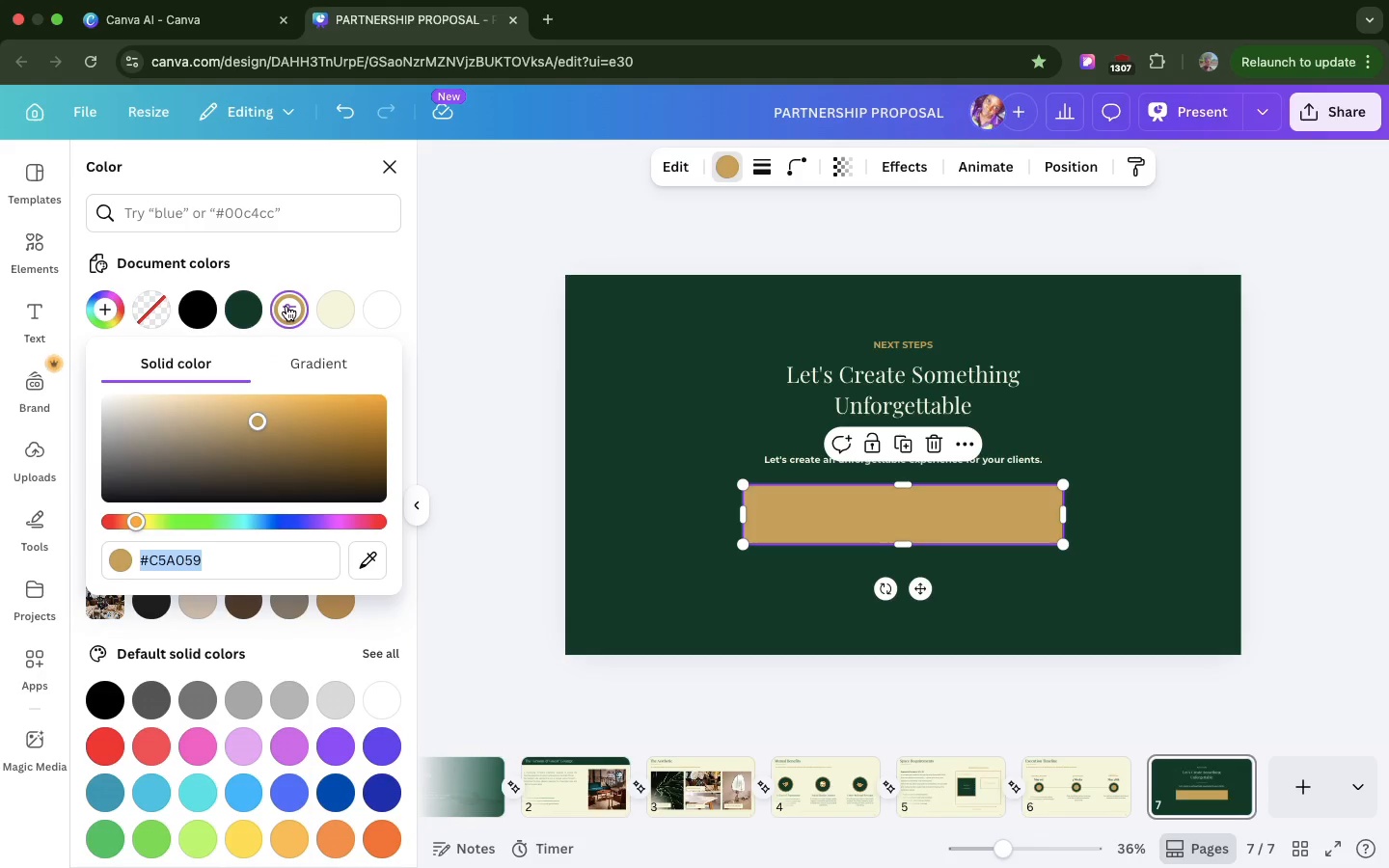 
left_click([217, 411])
 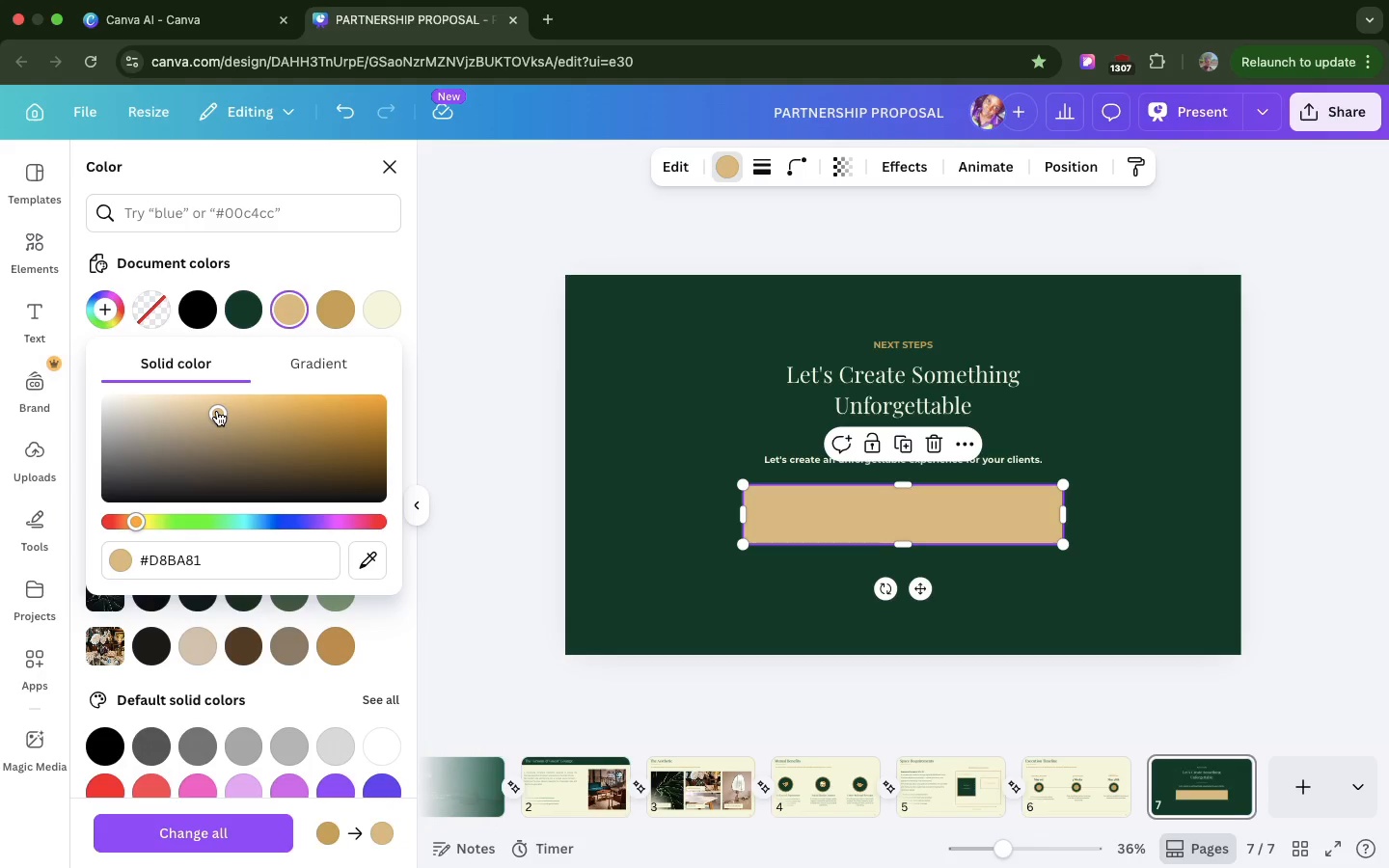 
left_click([217, 411])
 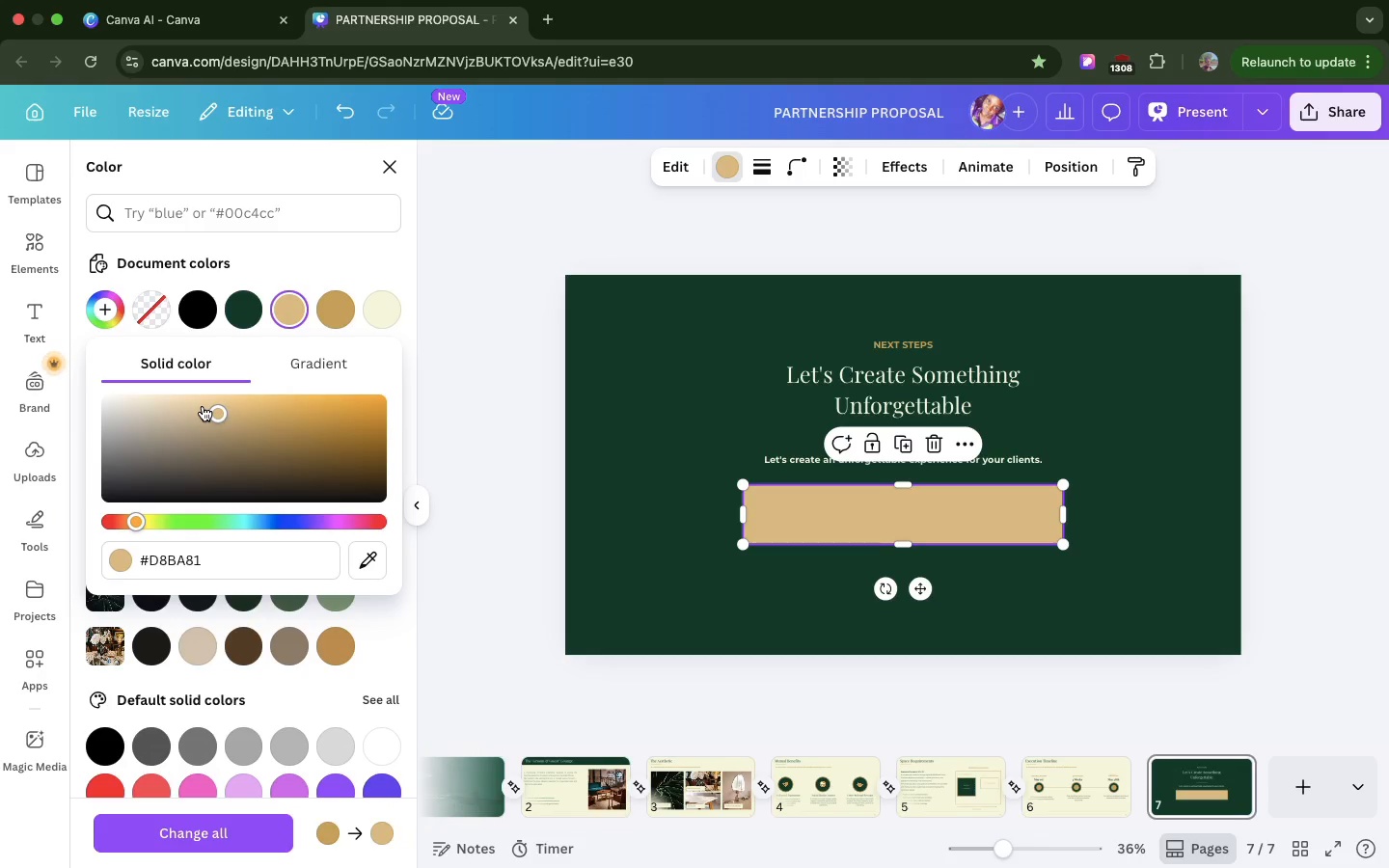 
left_click([203, 406])
 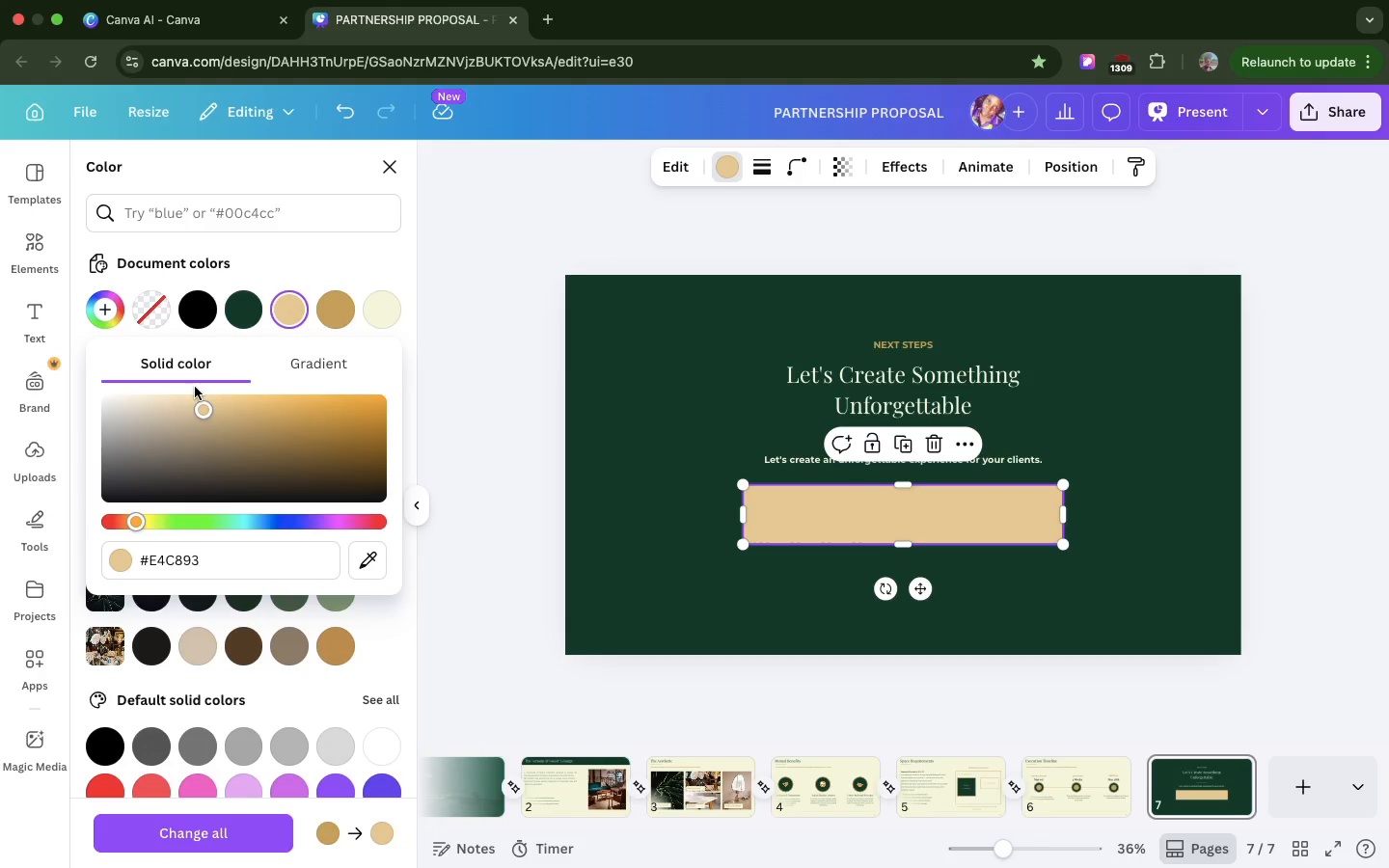 
left_click([195, 387])
 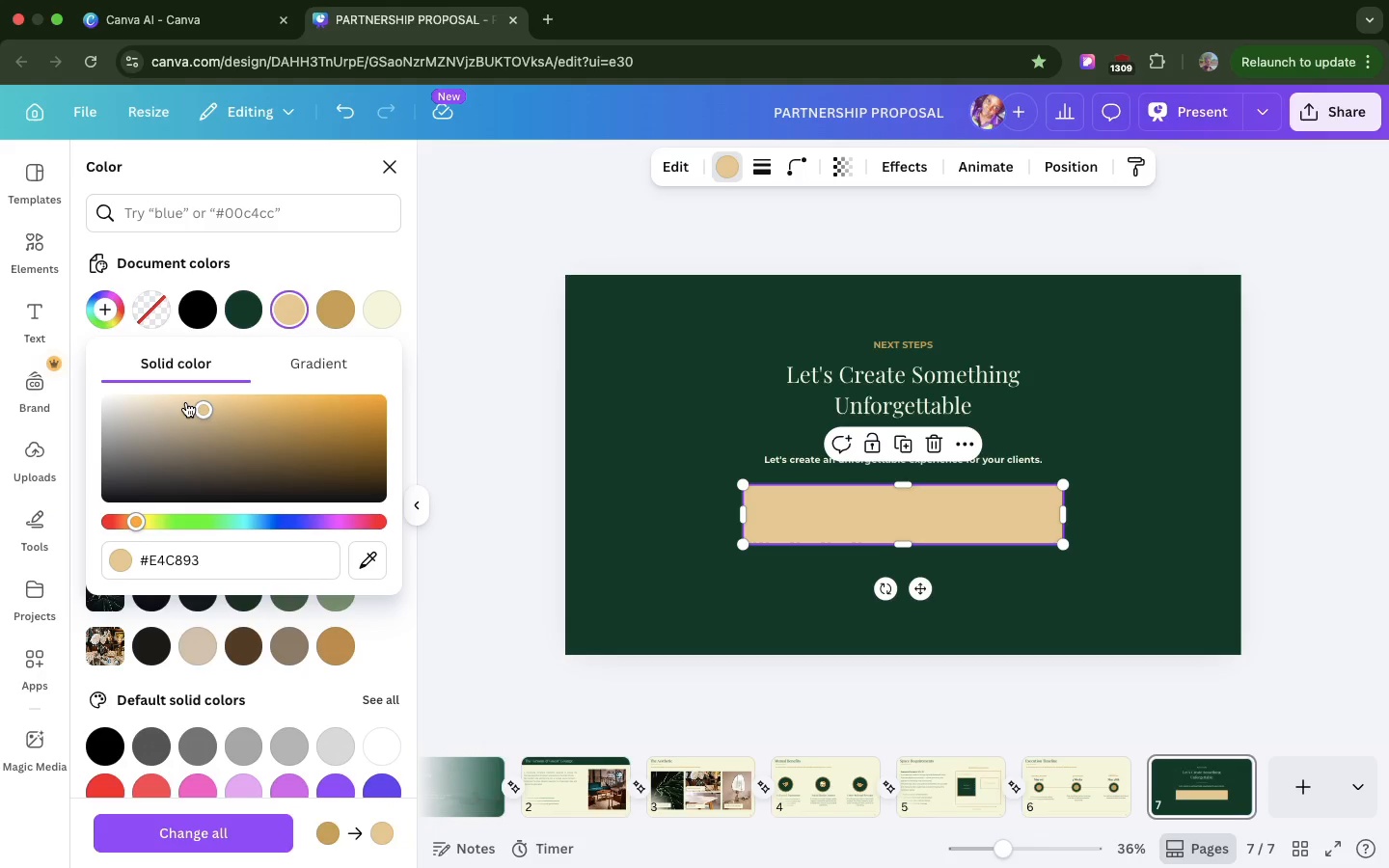 
left_click([186, 402])
 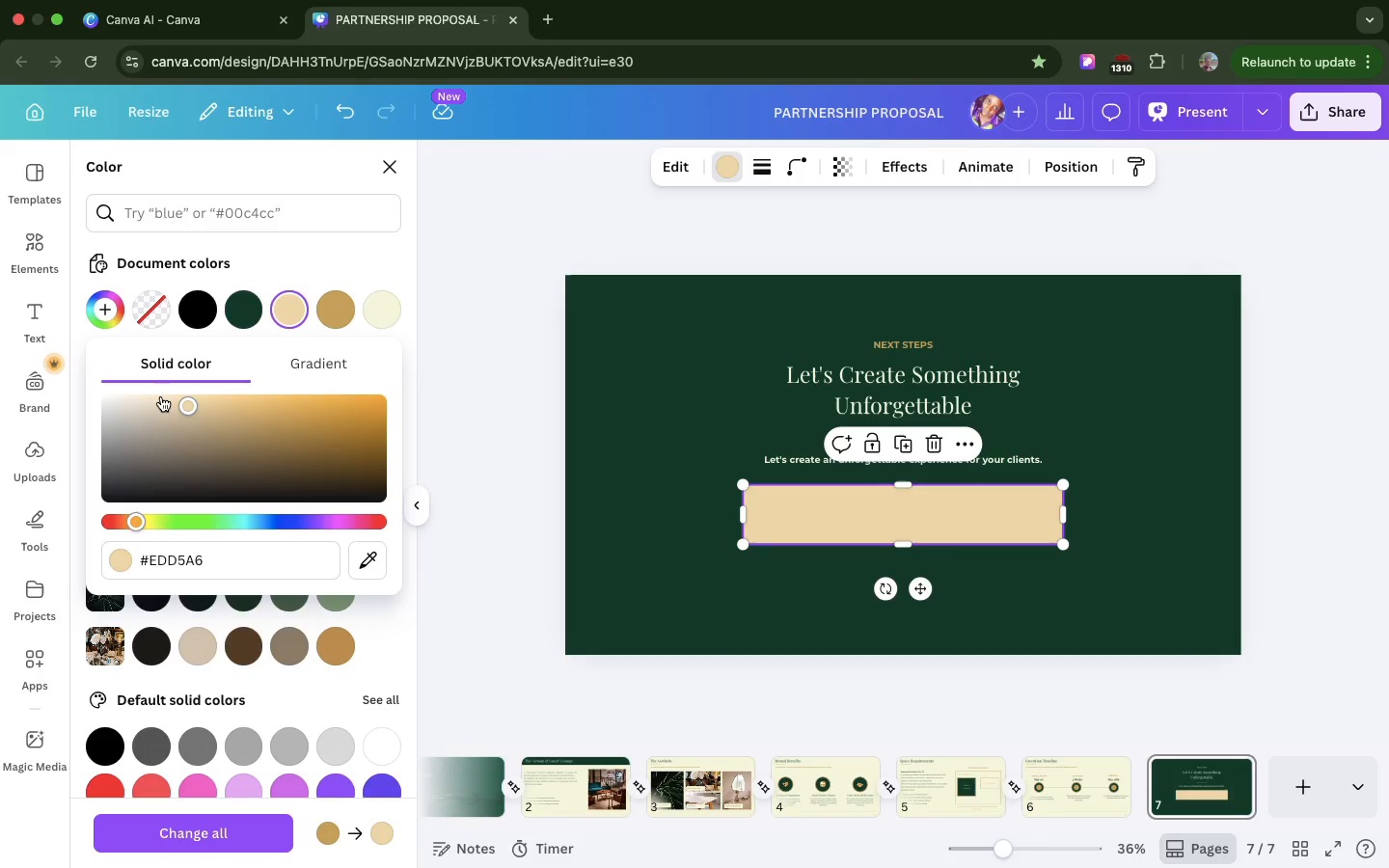 
left_click([161, 396])
 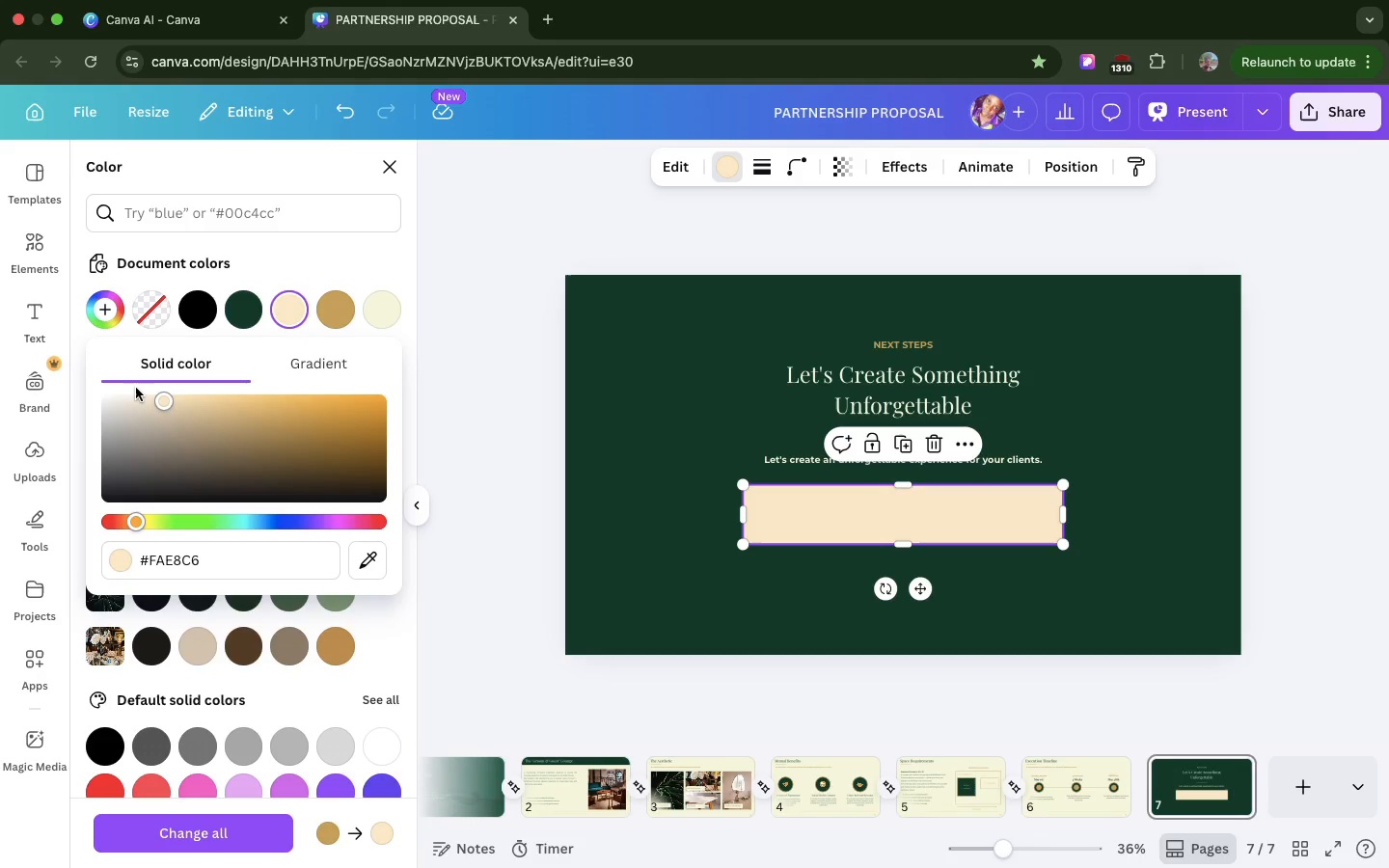 
left_click([136, 388])
 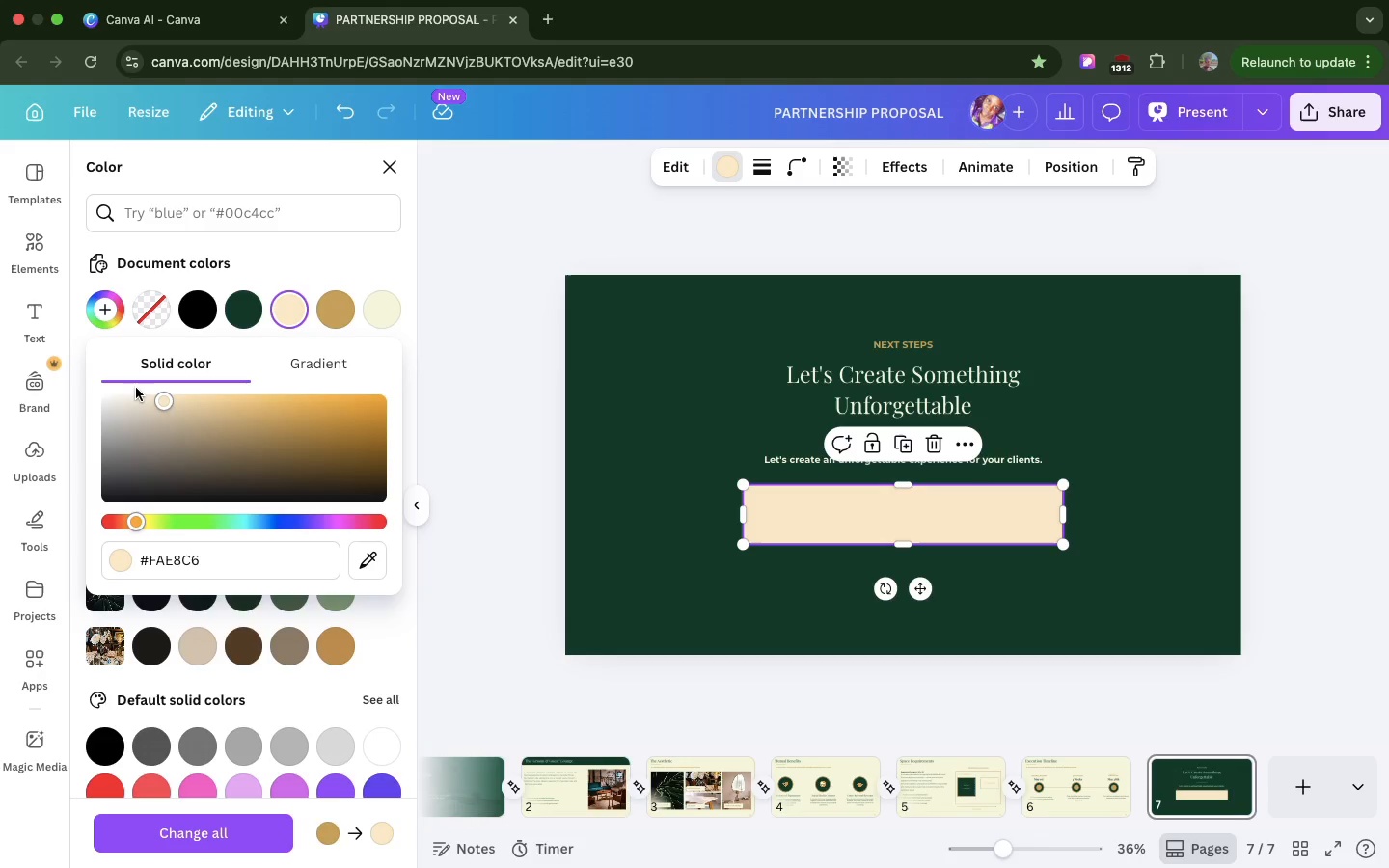 
wait(5.46)
 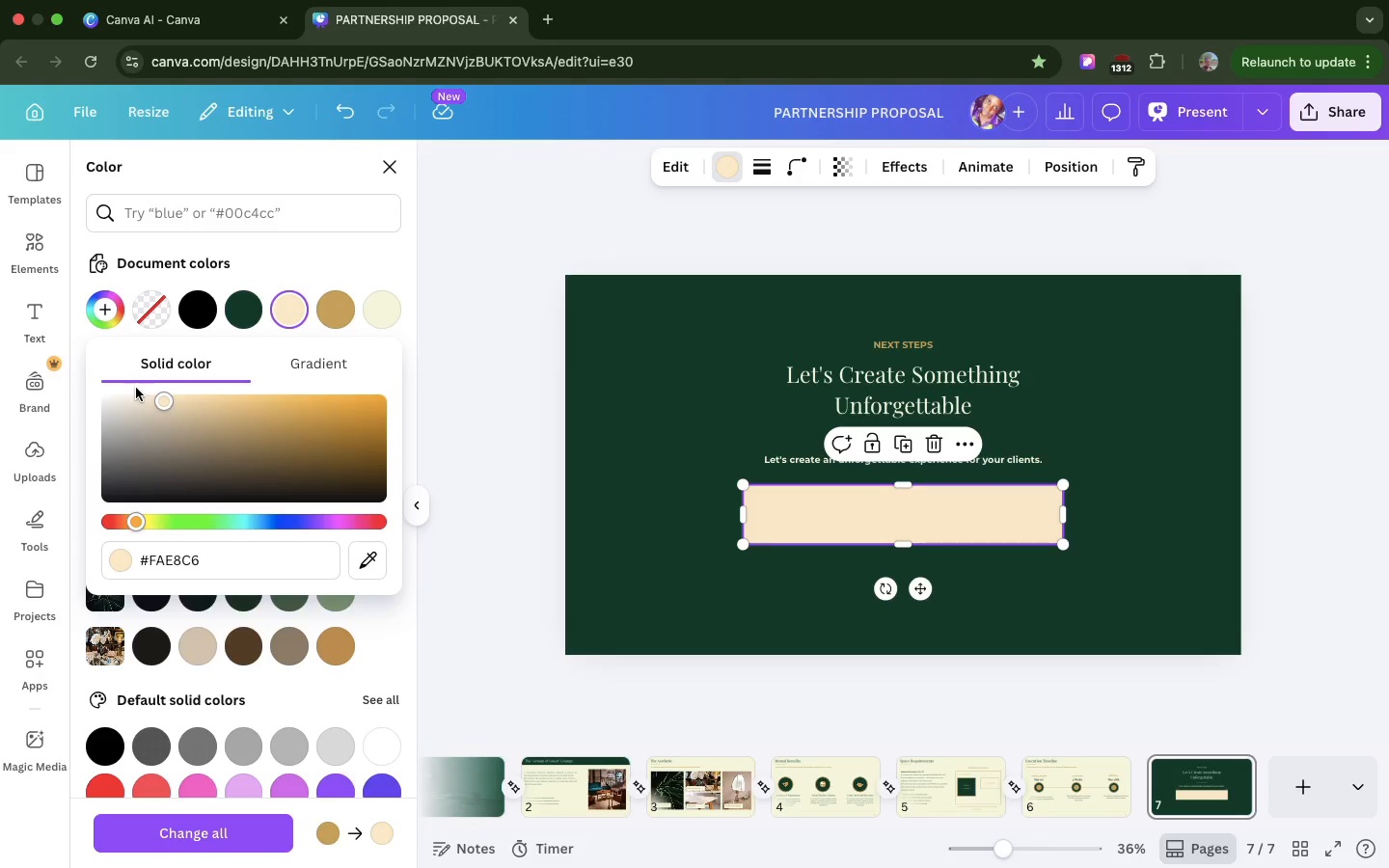 
left_click([196, 448])
 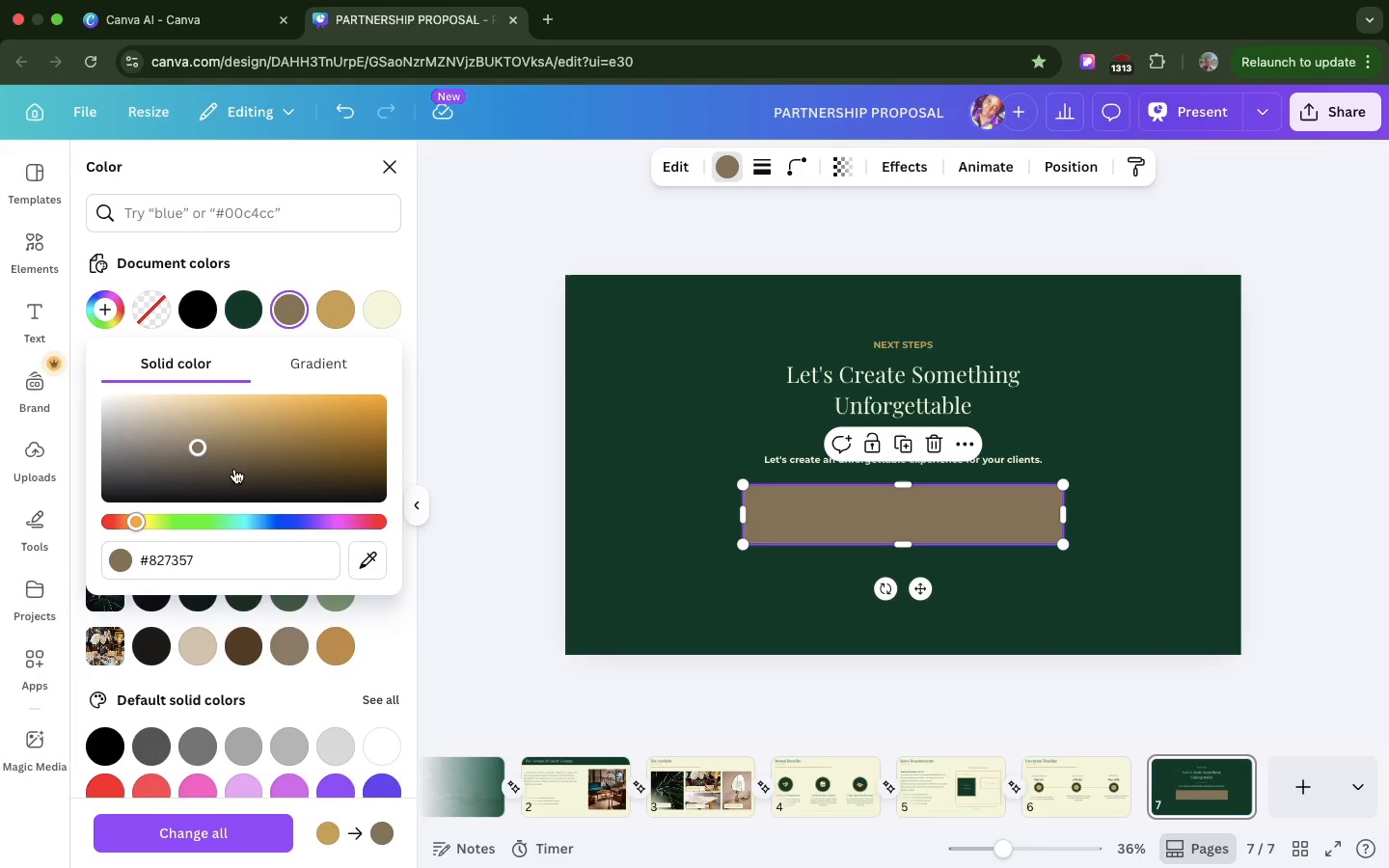 
left_click([234, 469])
 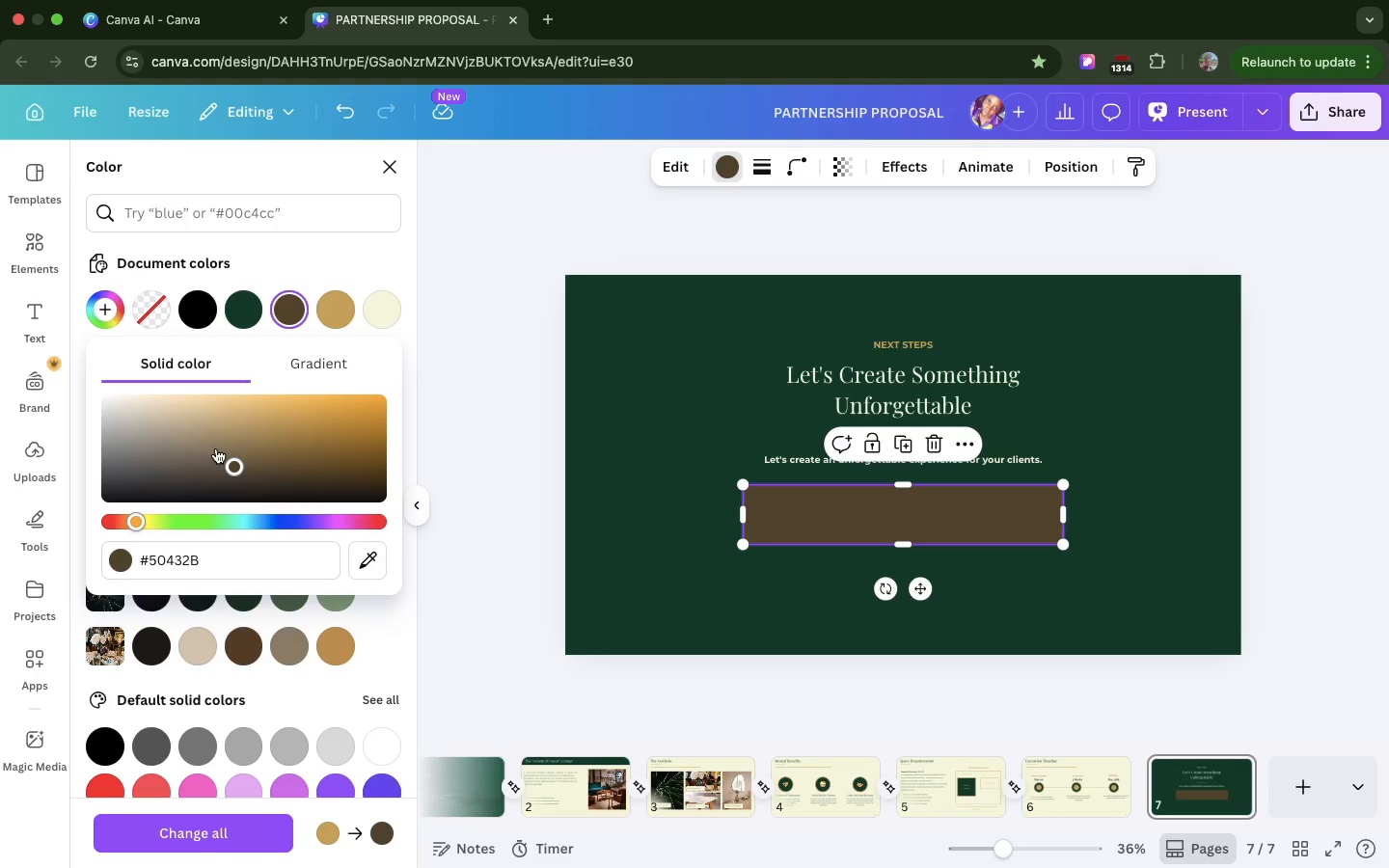 
left_click([216, 448])
 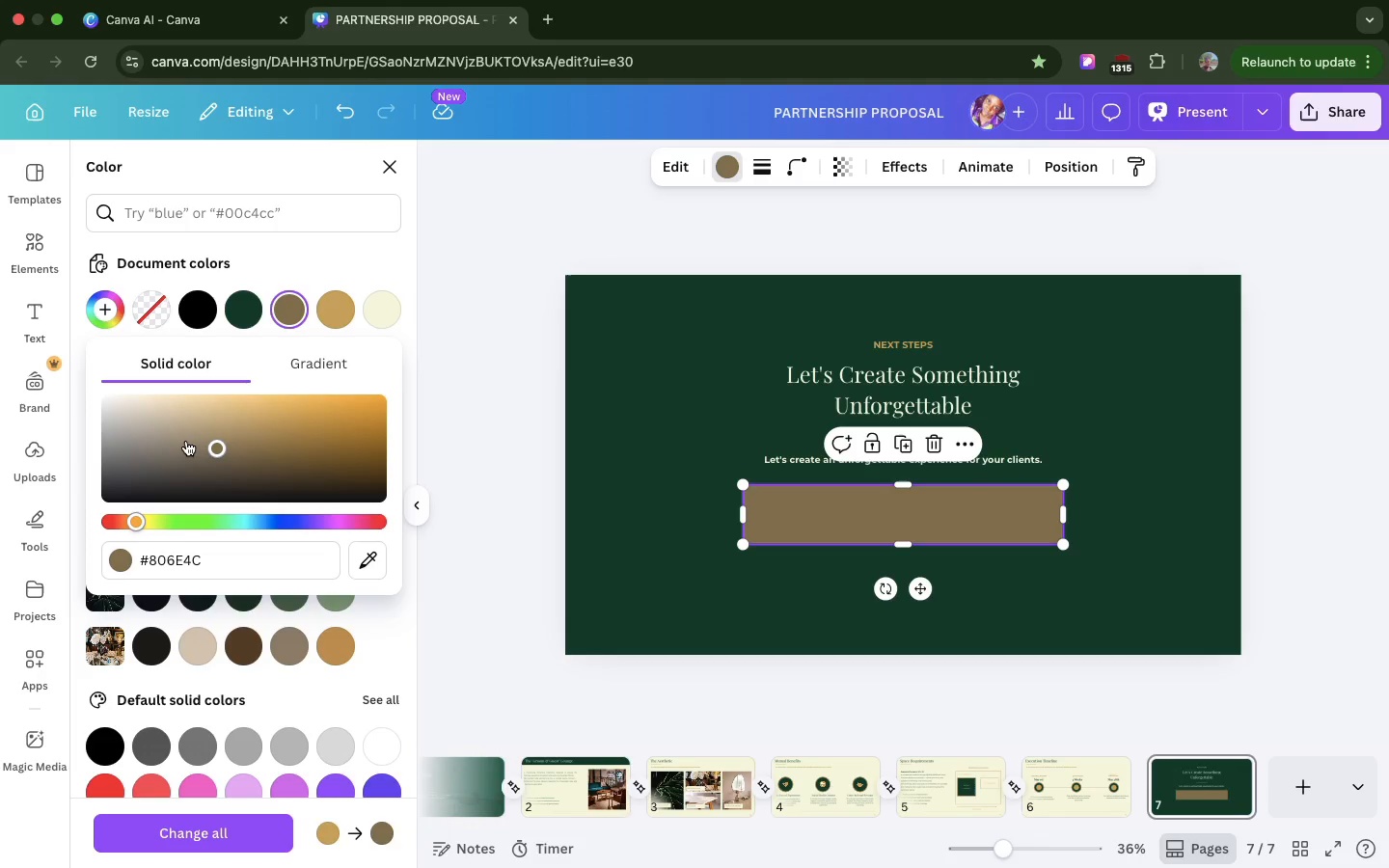 
left_click([186, 441])
 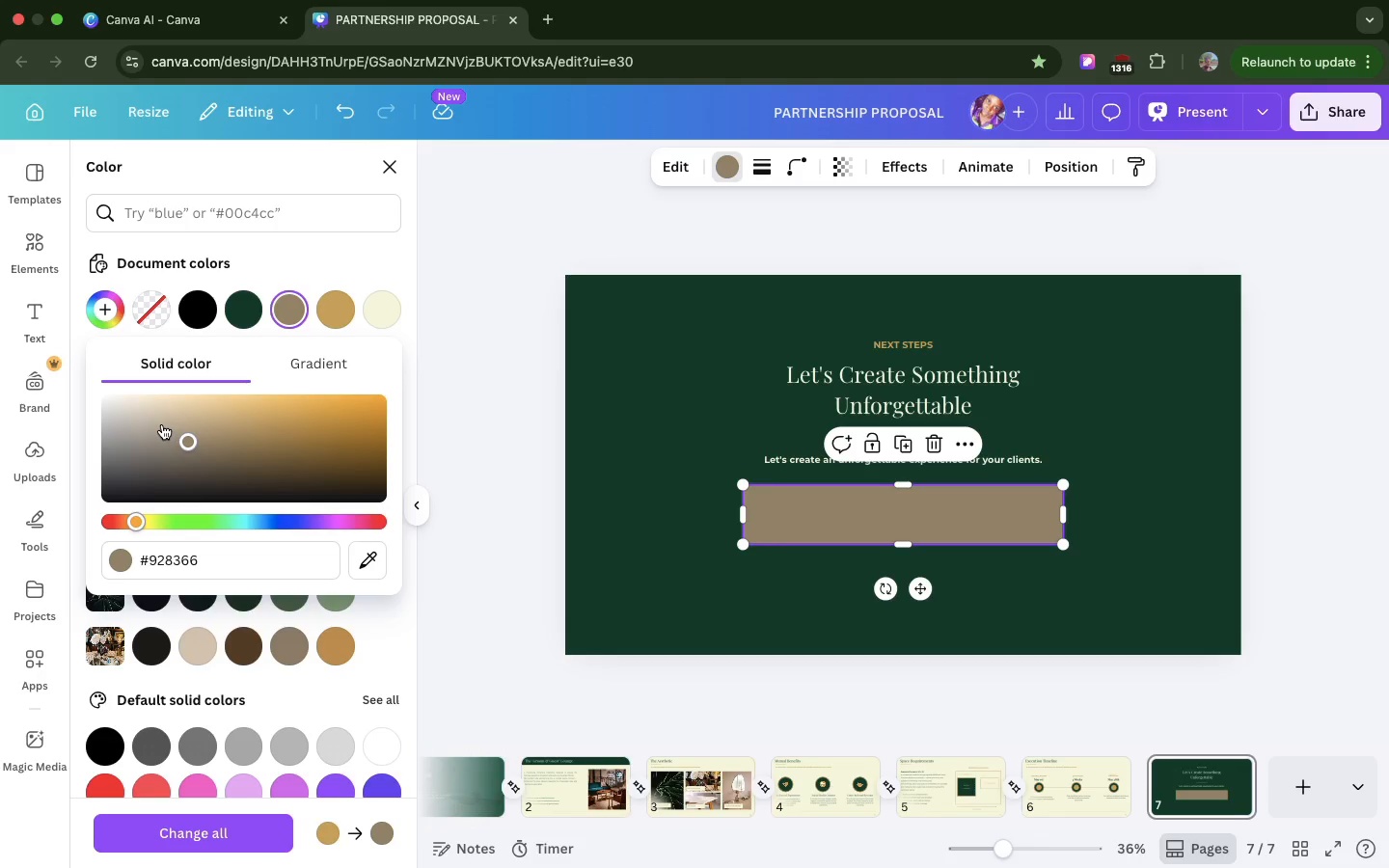 
left_click([160, 424])
 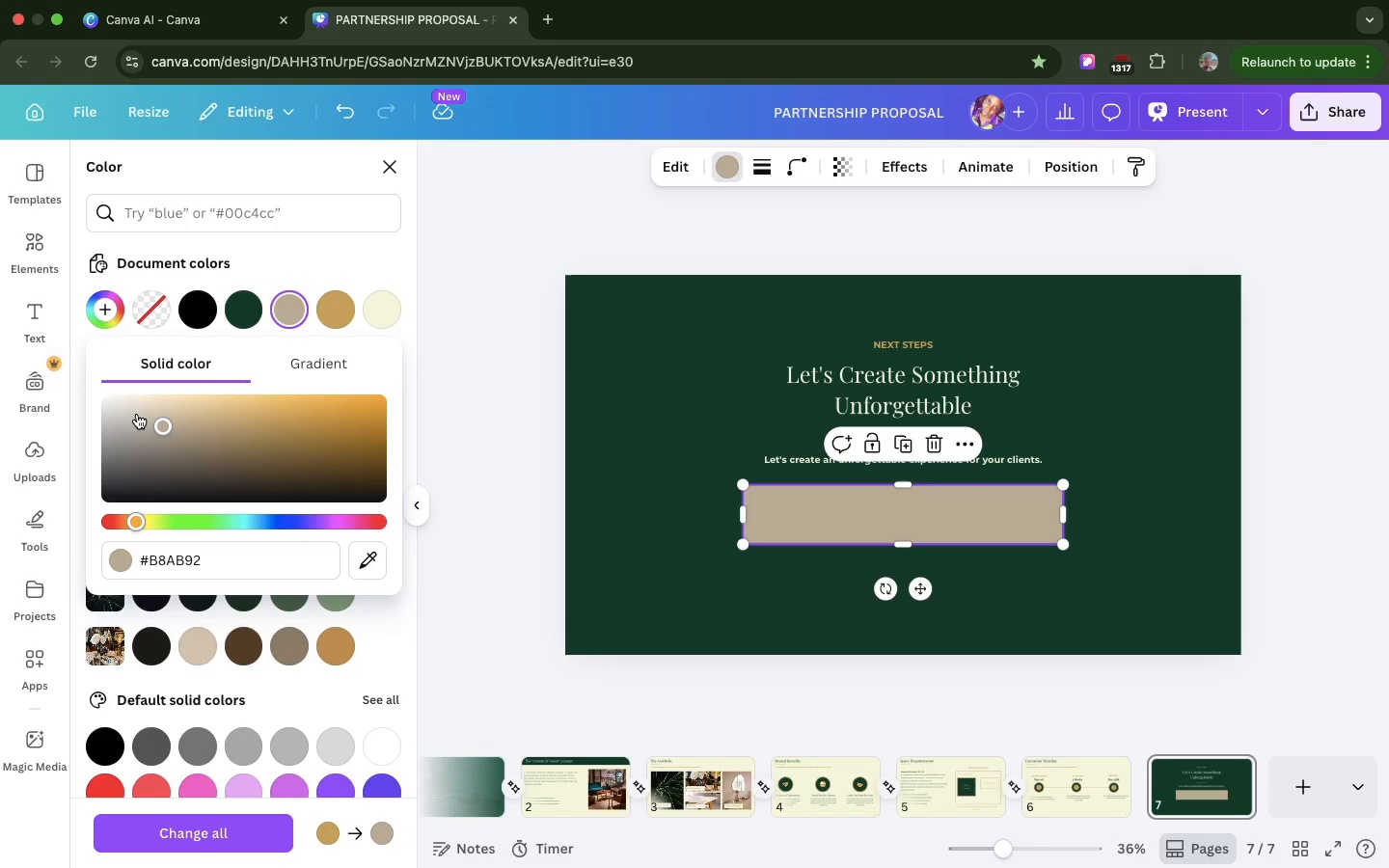 
left_click([137, 414])
 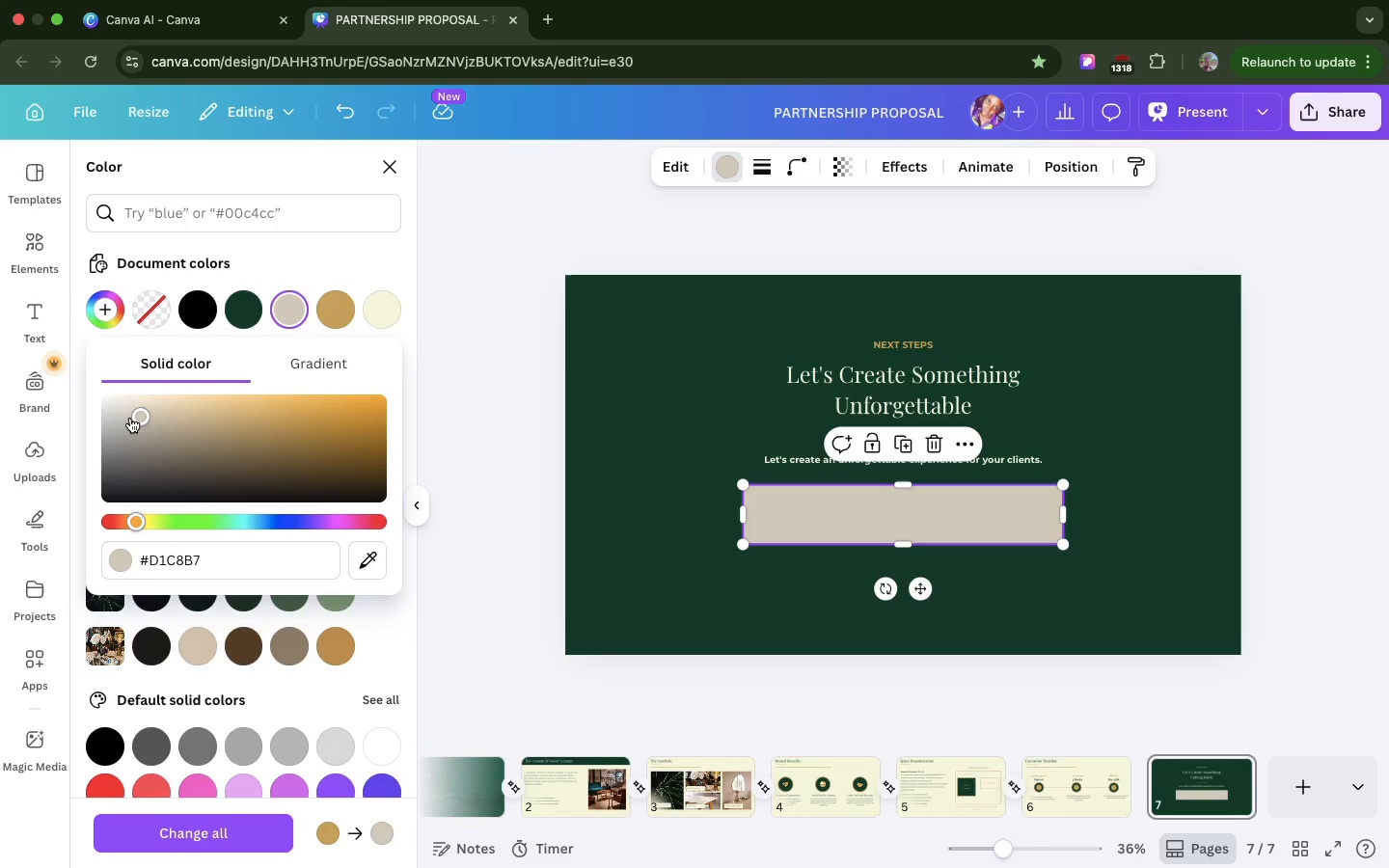 
left_click([130, 418])
 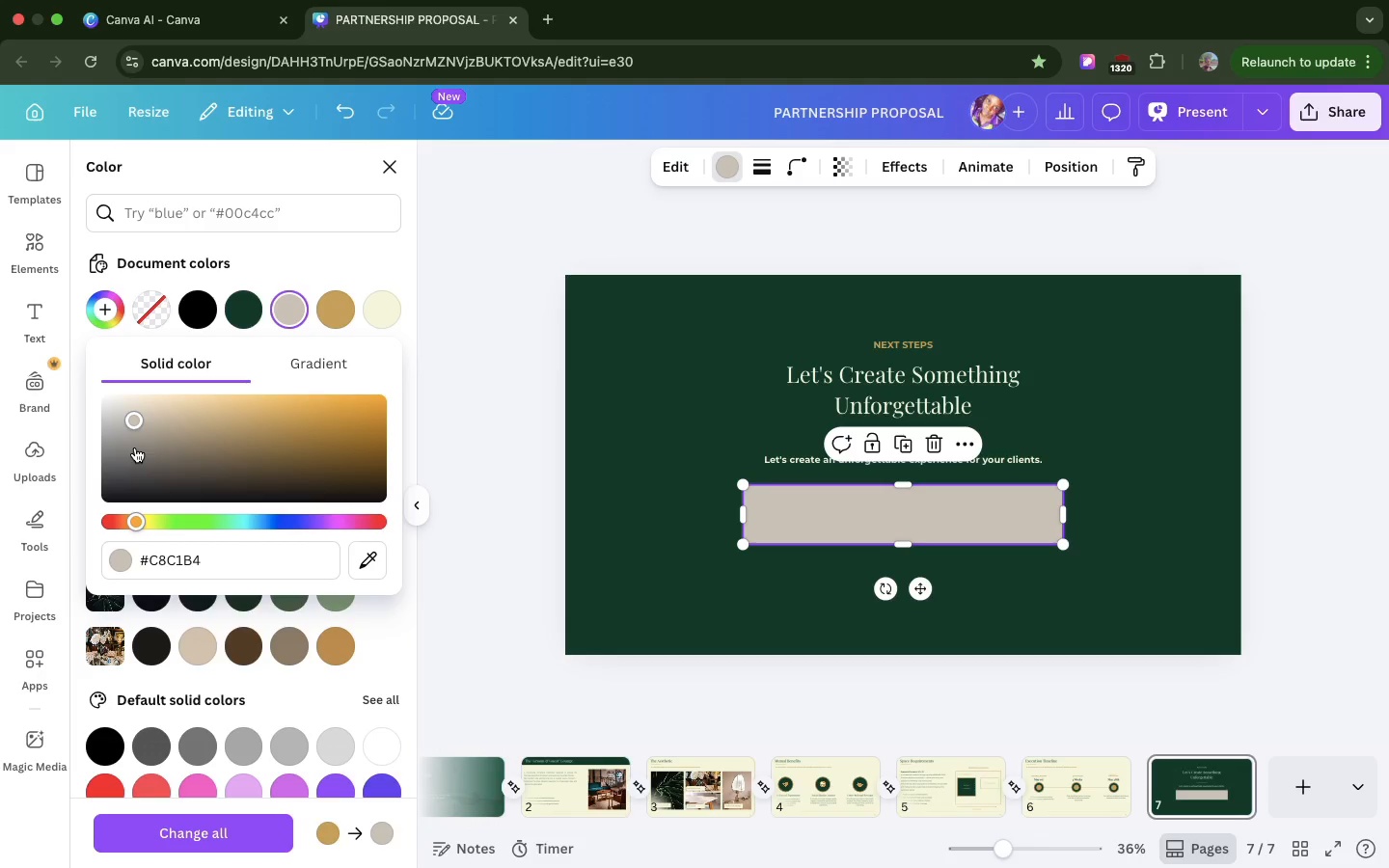 
wait(24.06)
 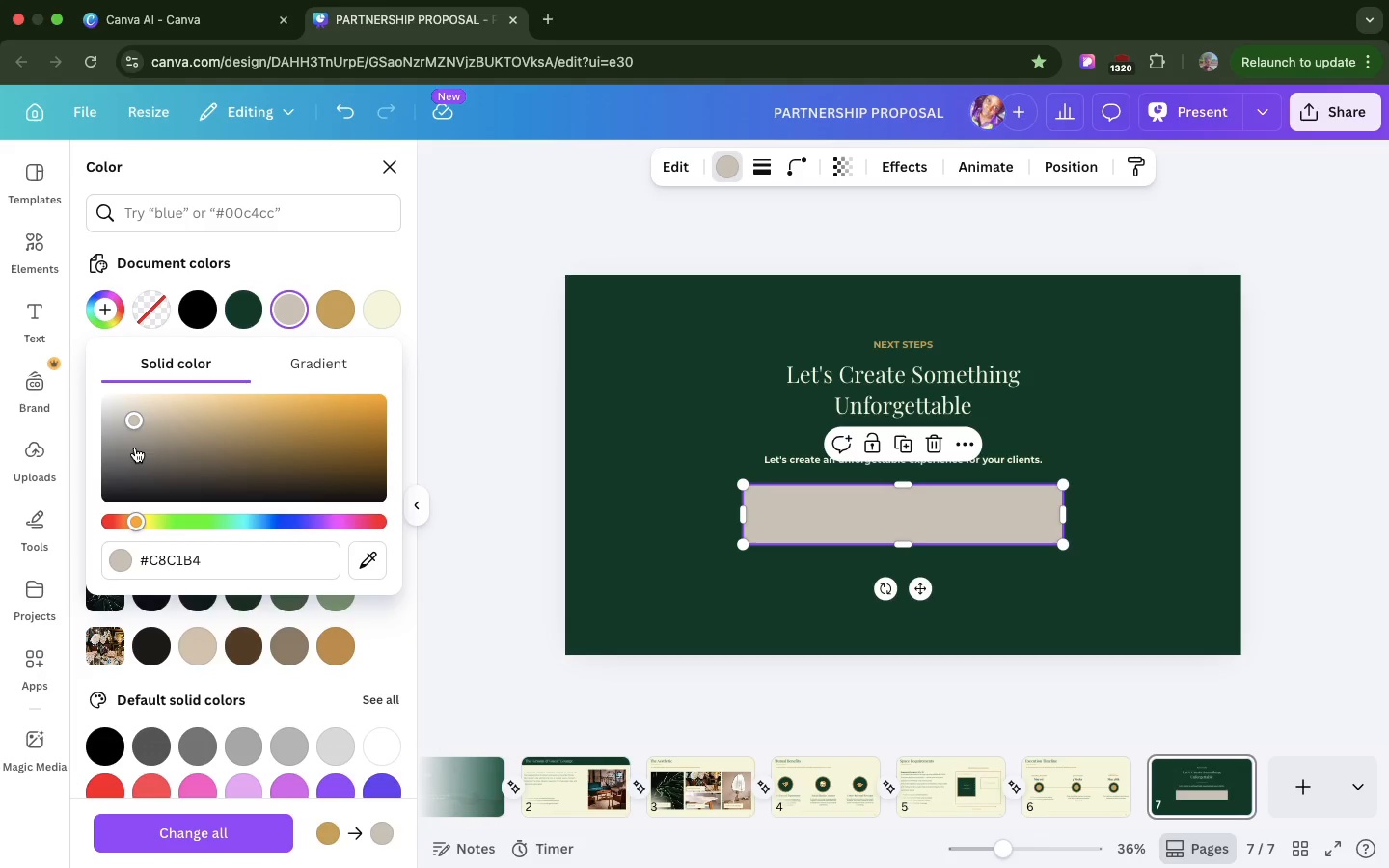 
left_click([833, 161])
 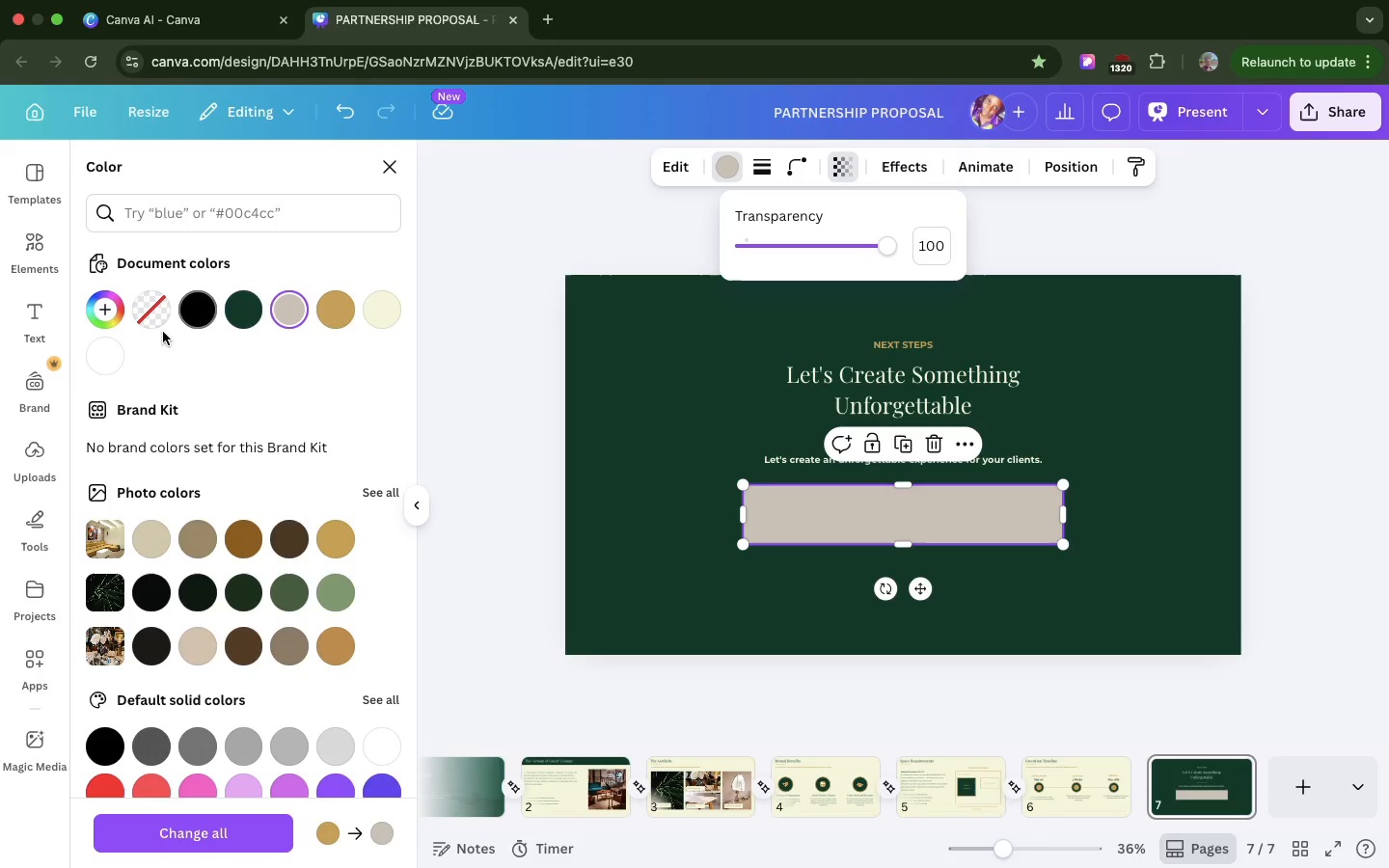 
left_click([152, 325])
 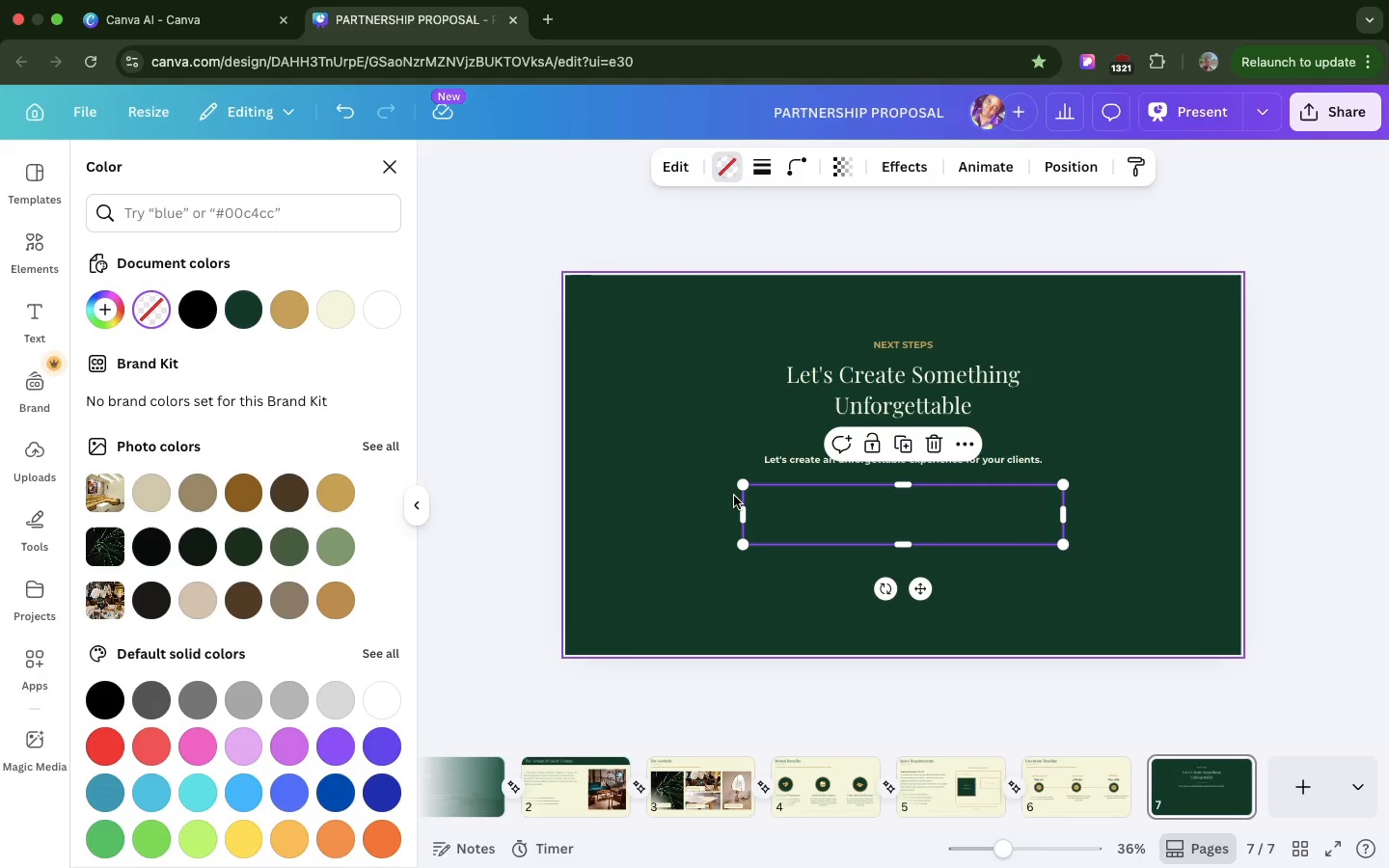 
left_click([734, 496])
 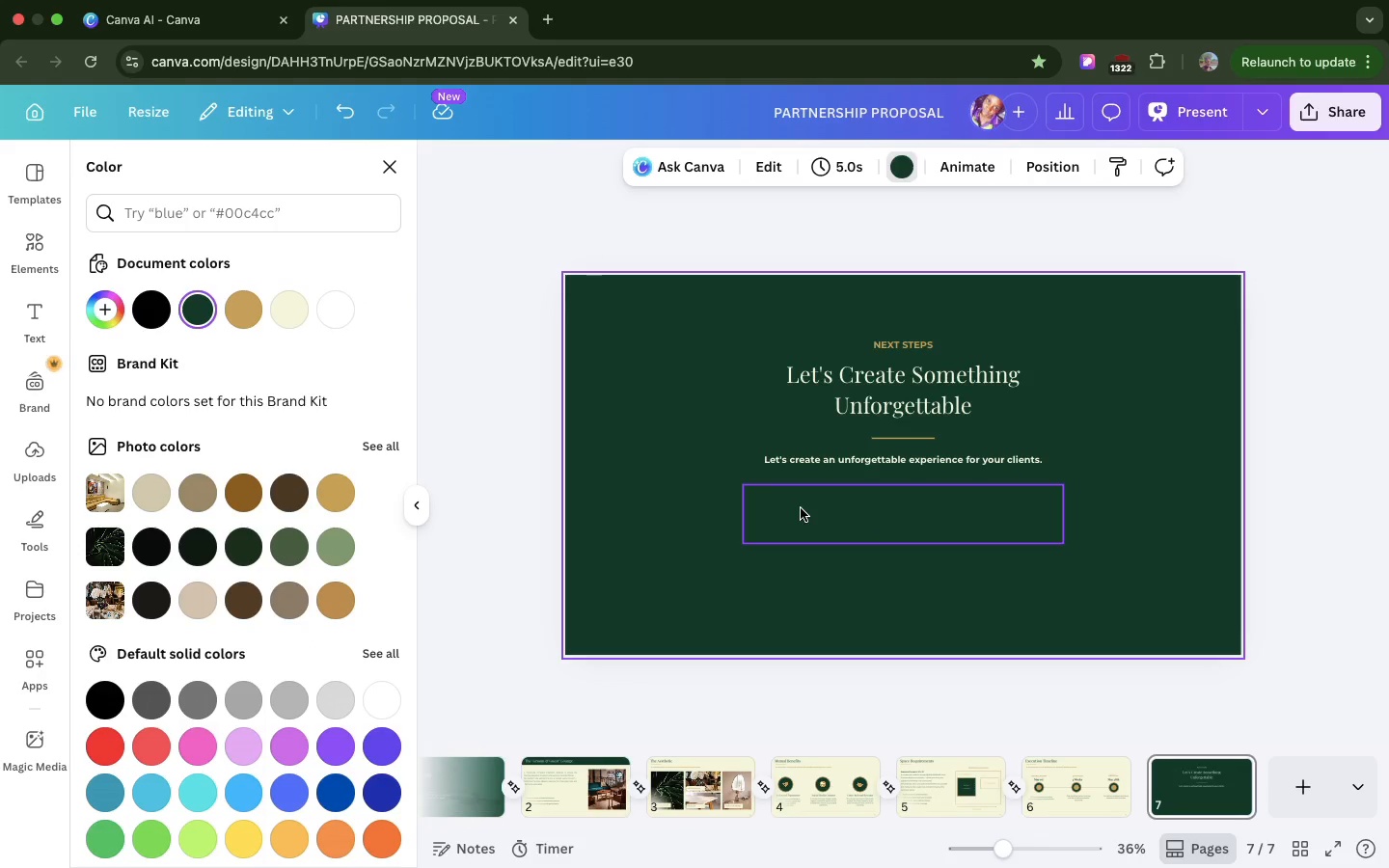 
left_click([801, 508])
 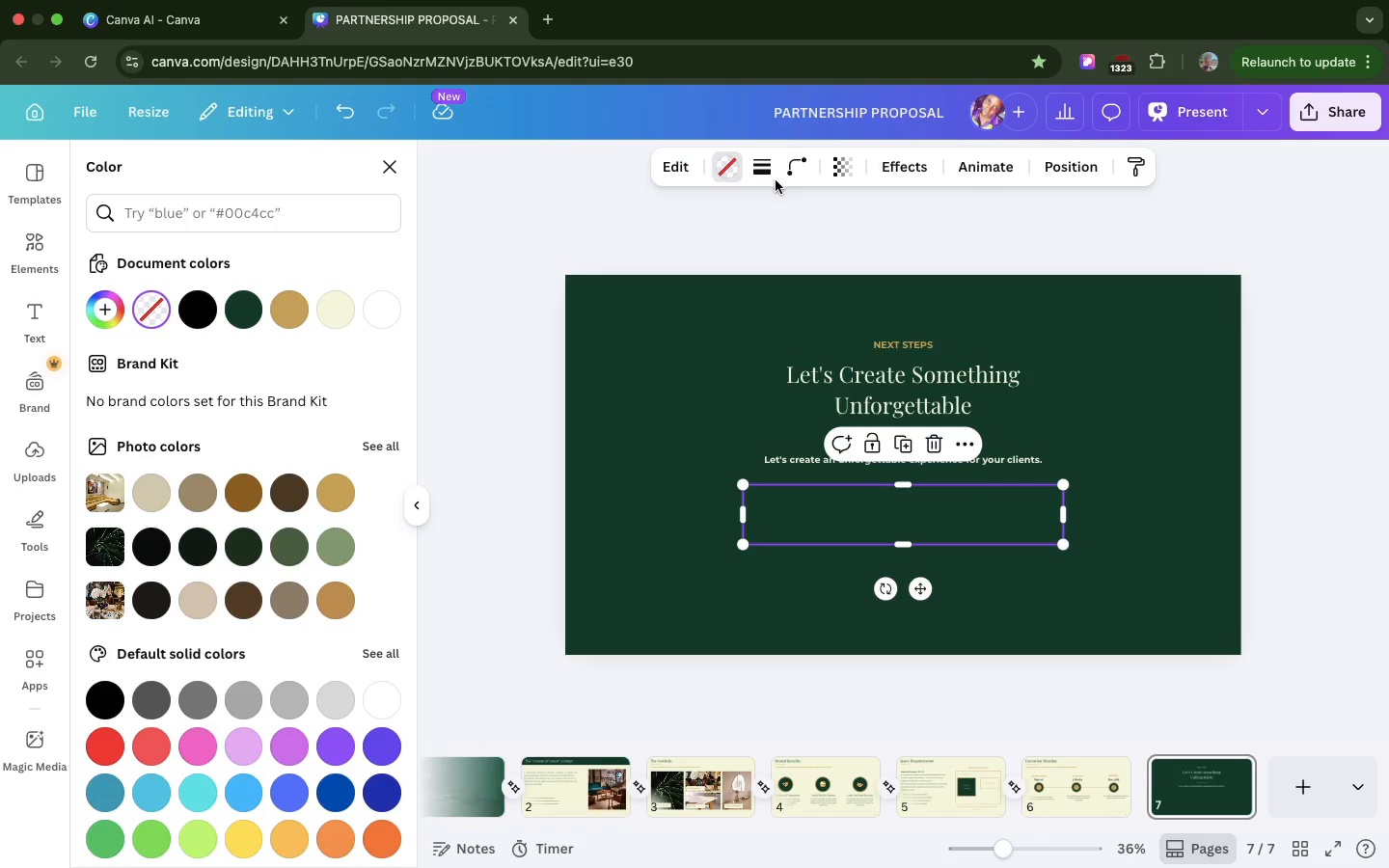 
left_click([767, 176])
 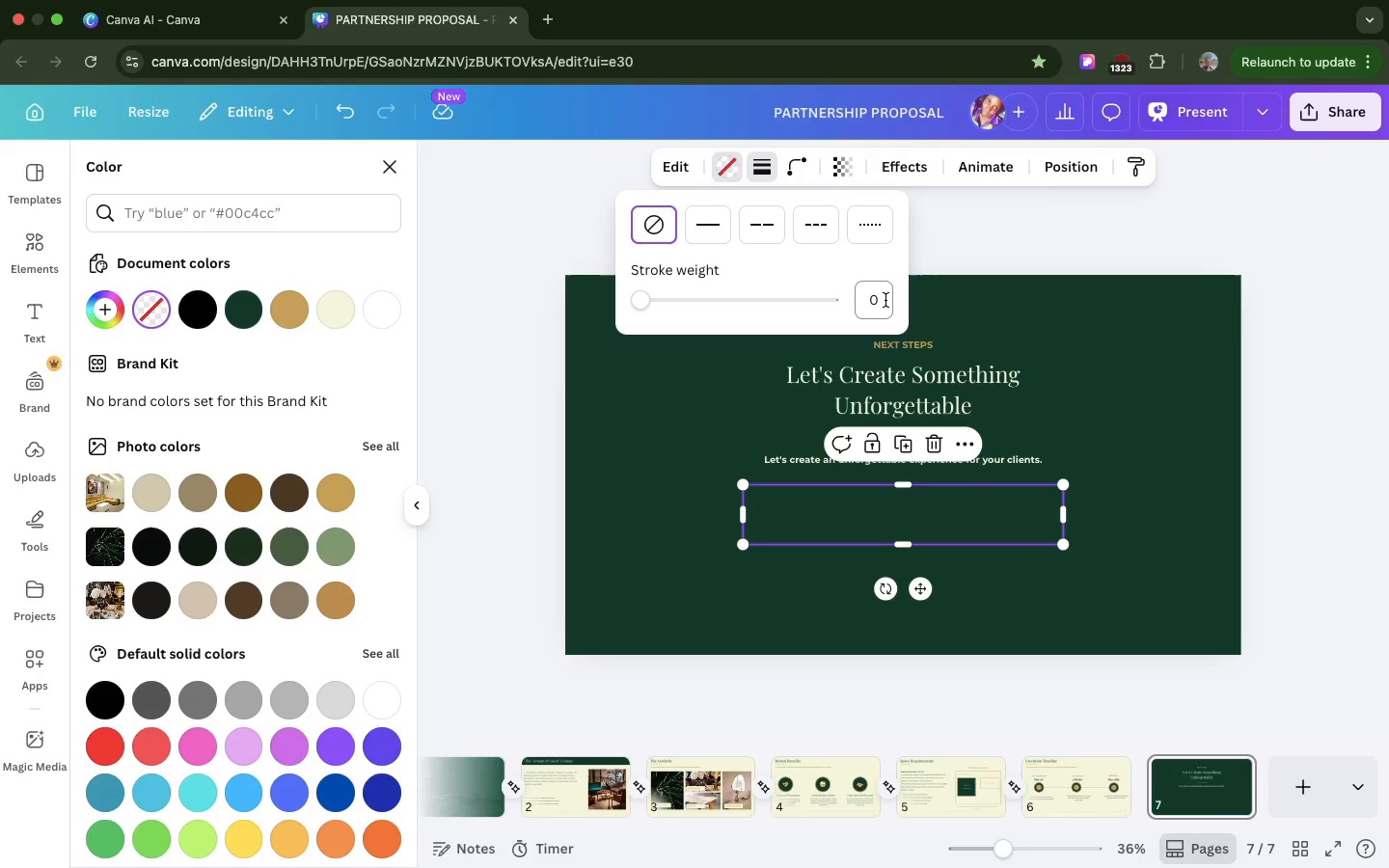 
left_click([885, 300])
 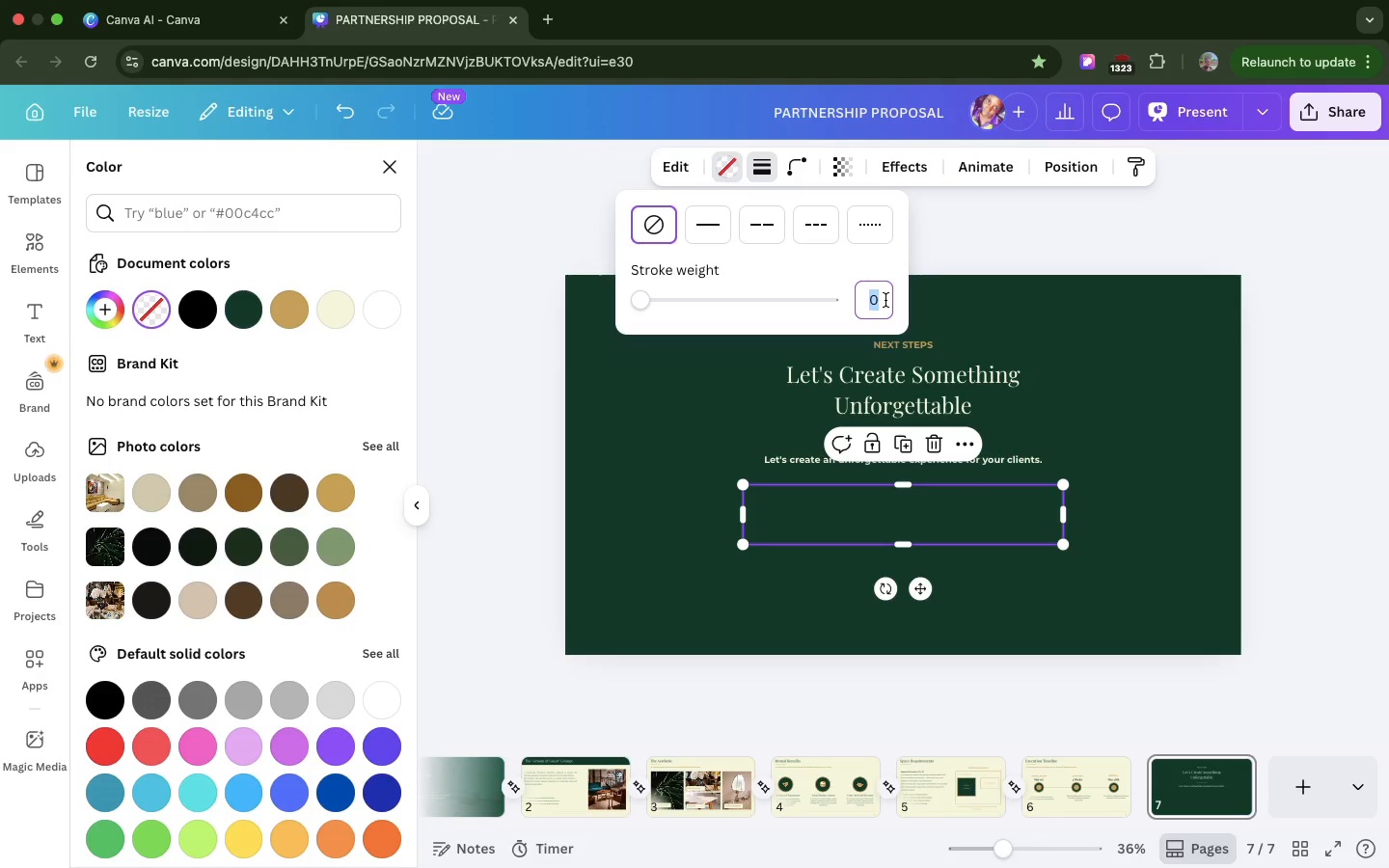 
key(4)
 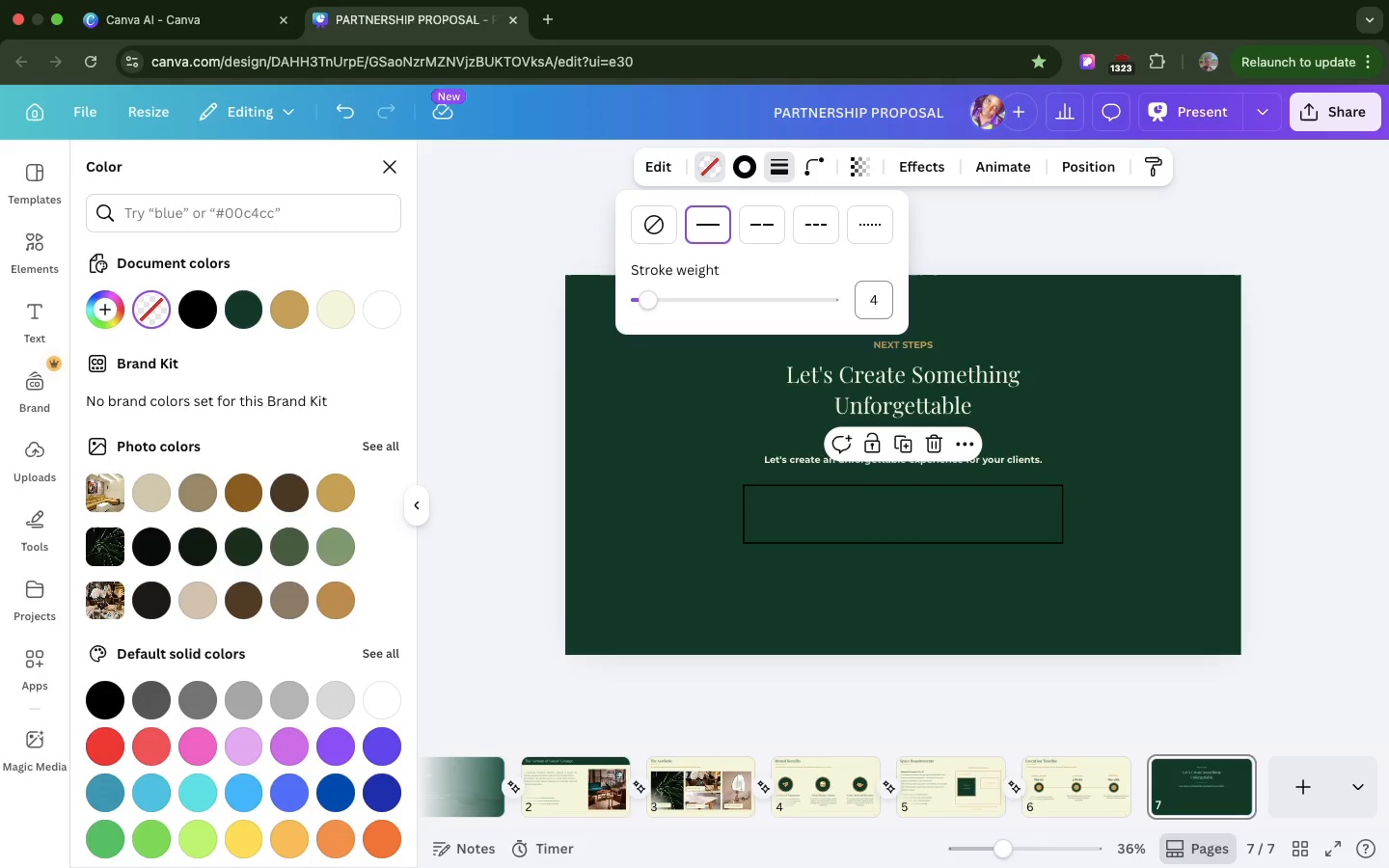 
key(Enter)
 